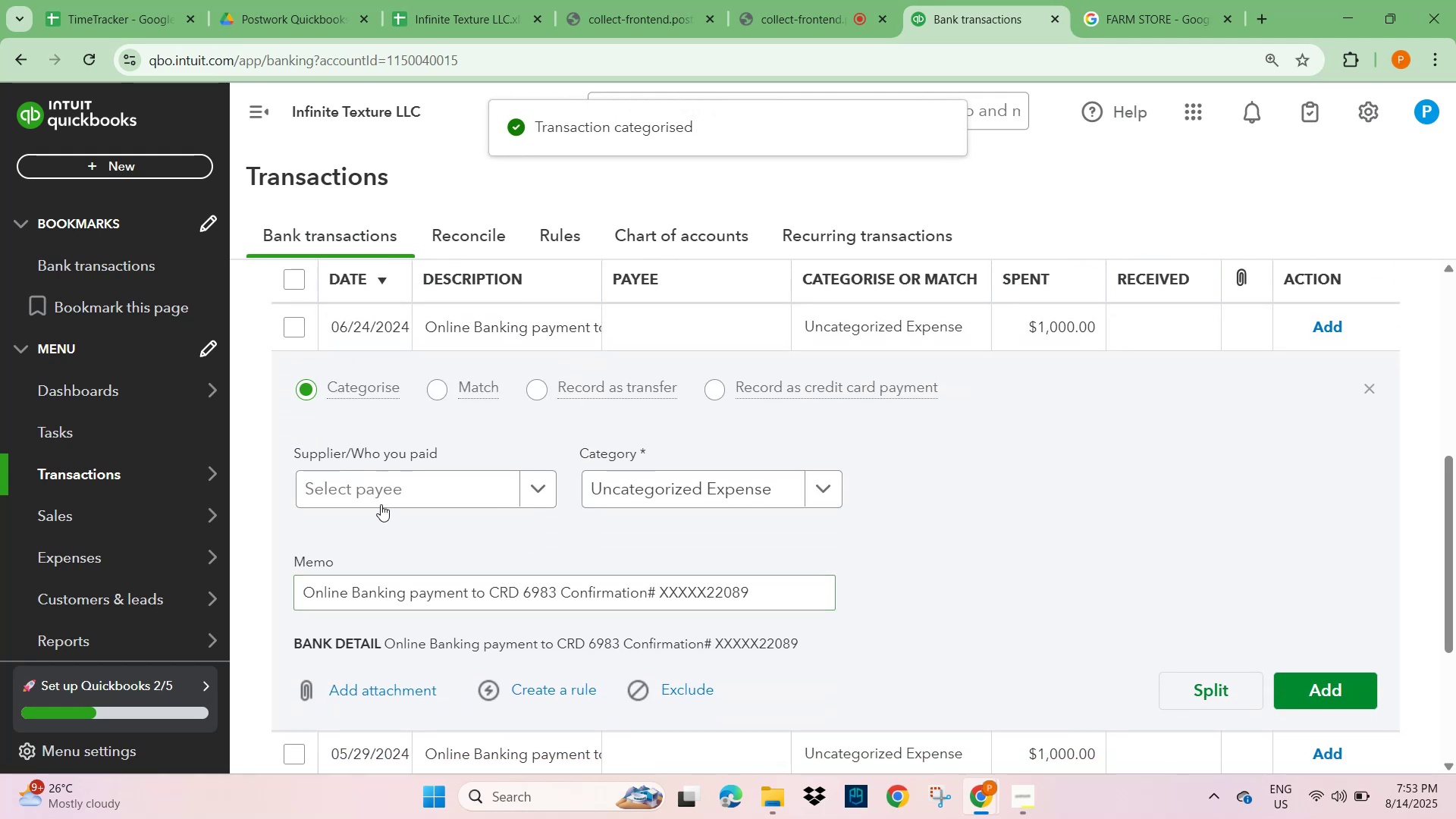 
left_click([378, 495])
 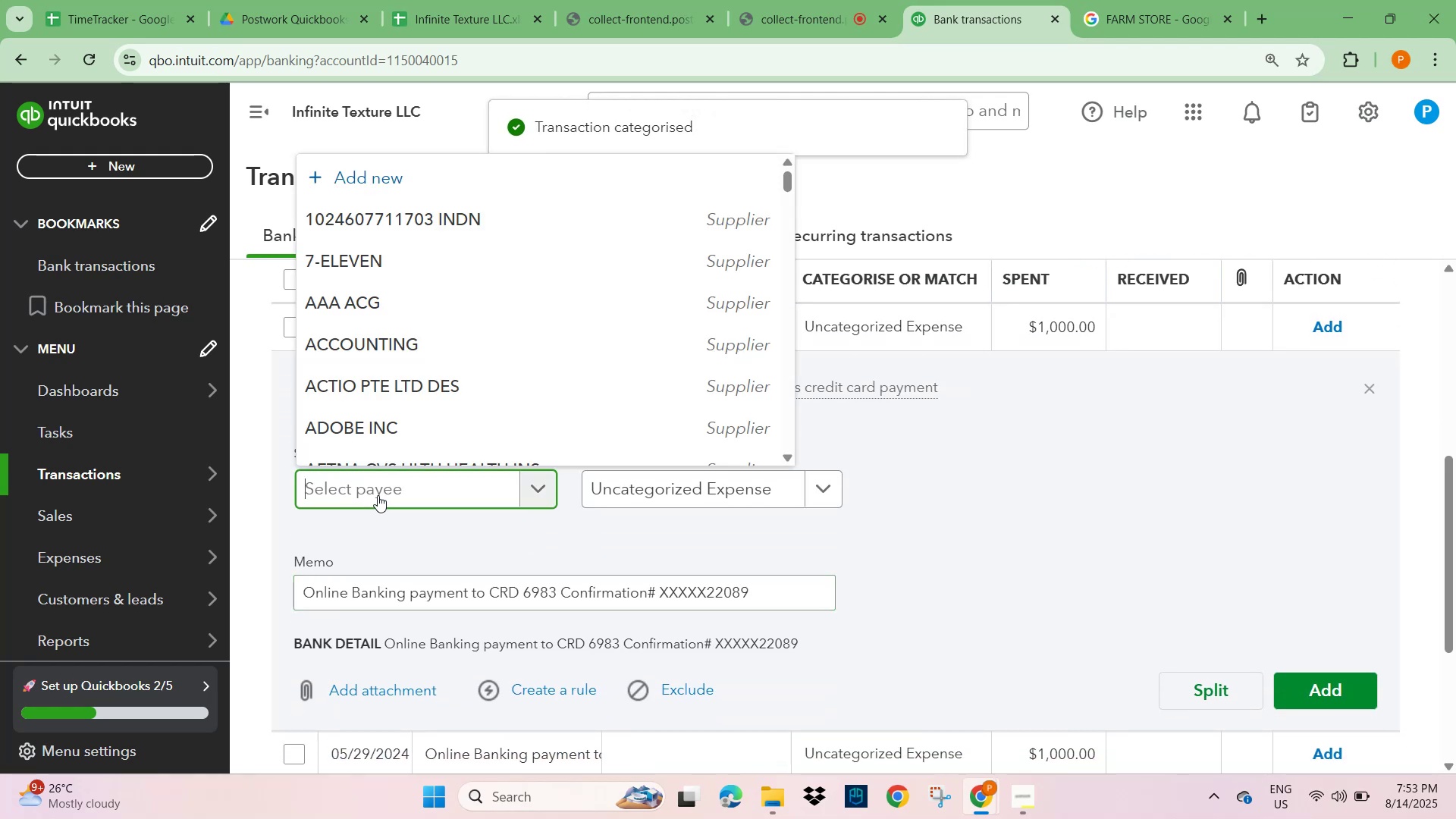 
type(unknow)
 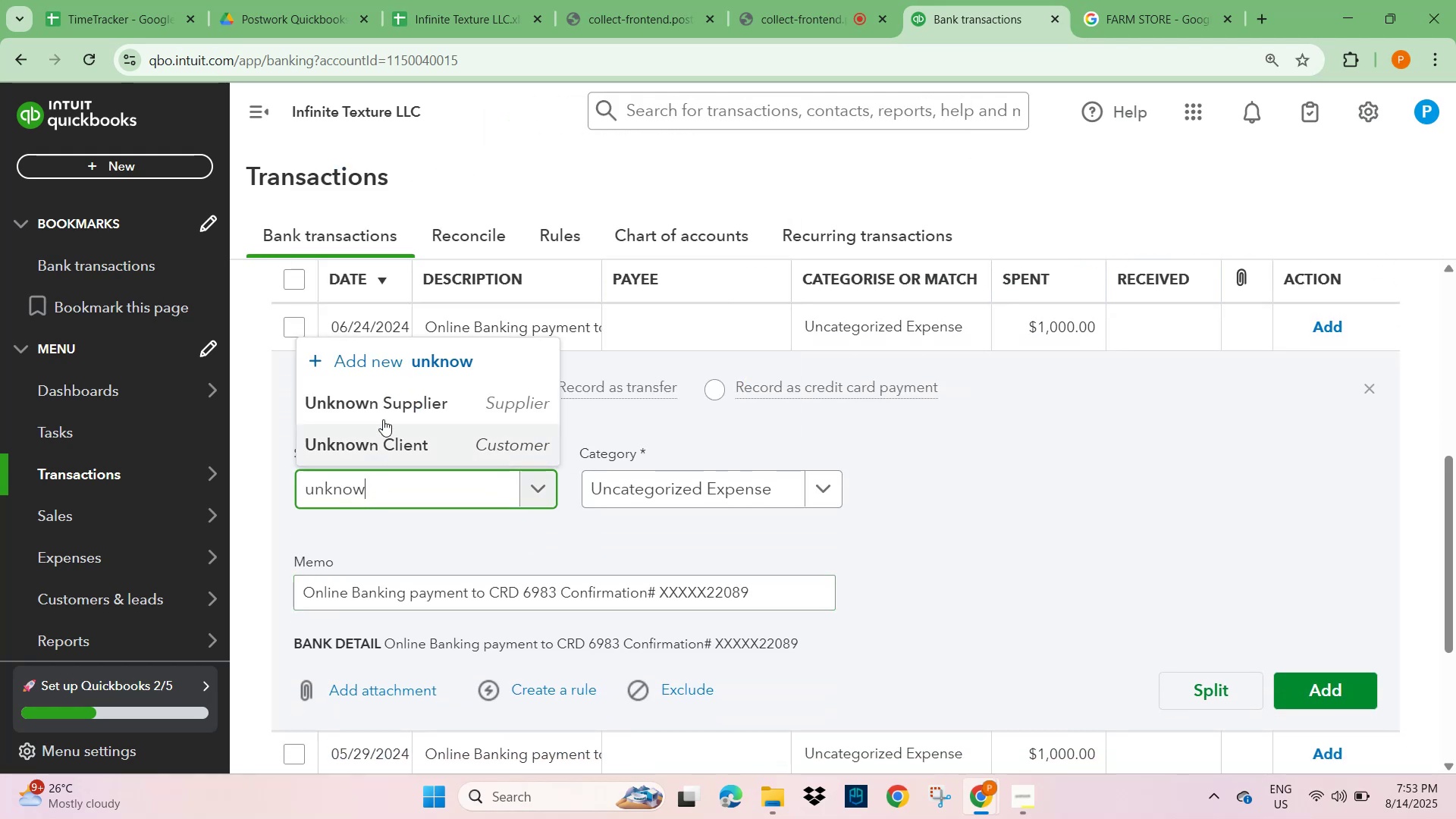 
left_click([384, 406])
 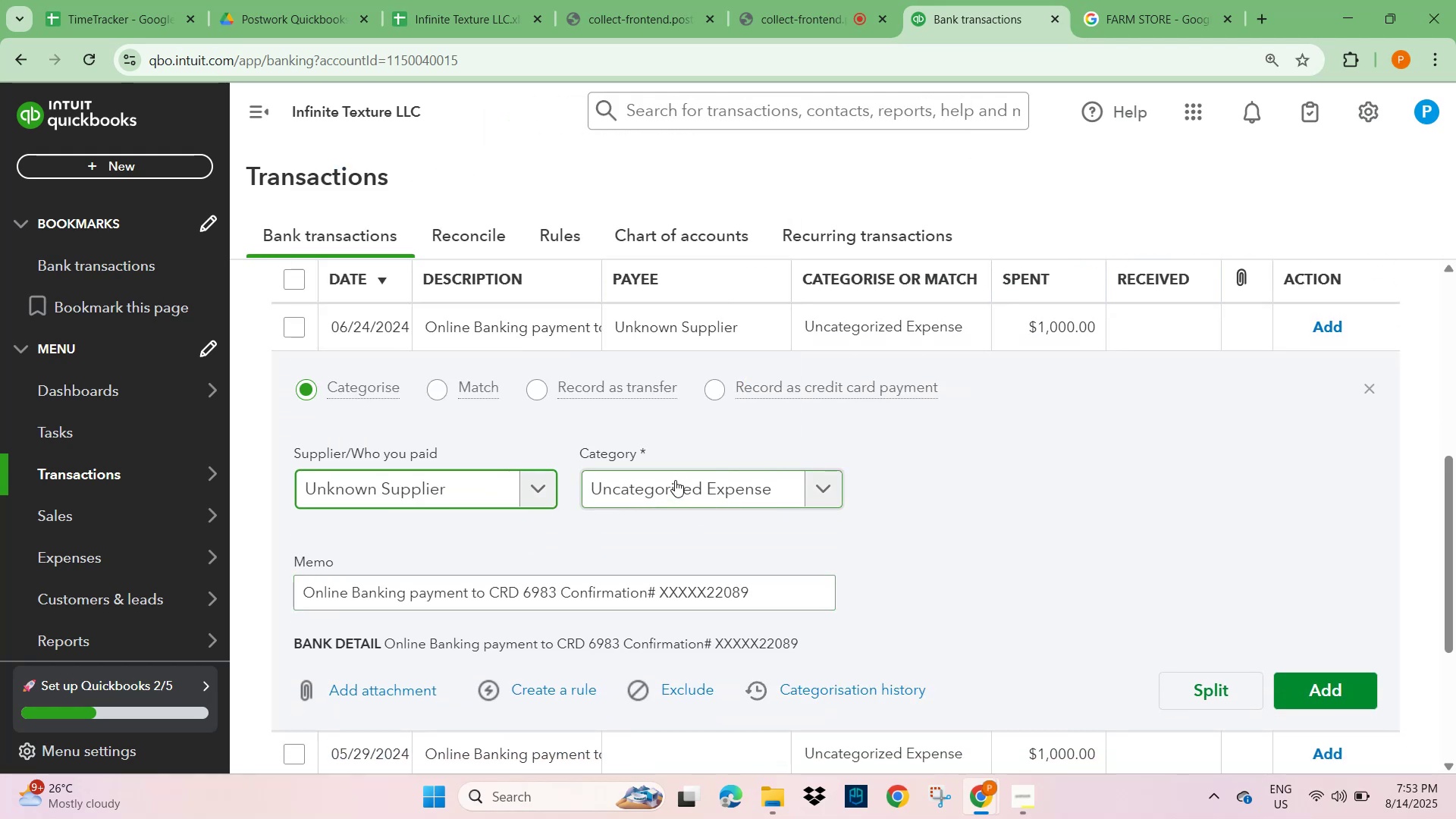 
left_click([670, 491])
 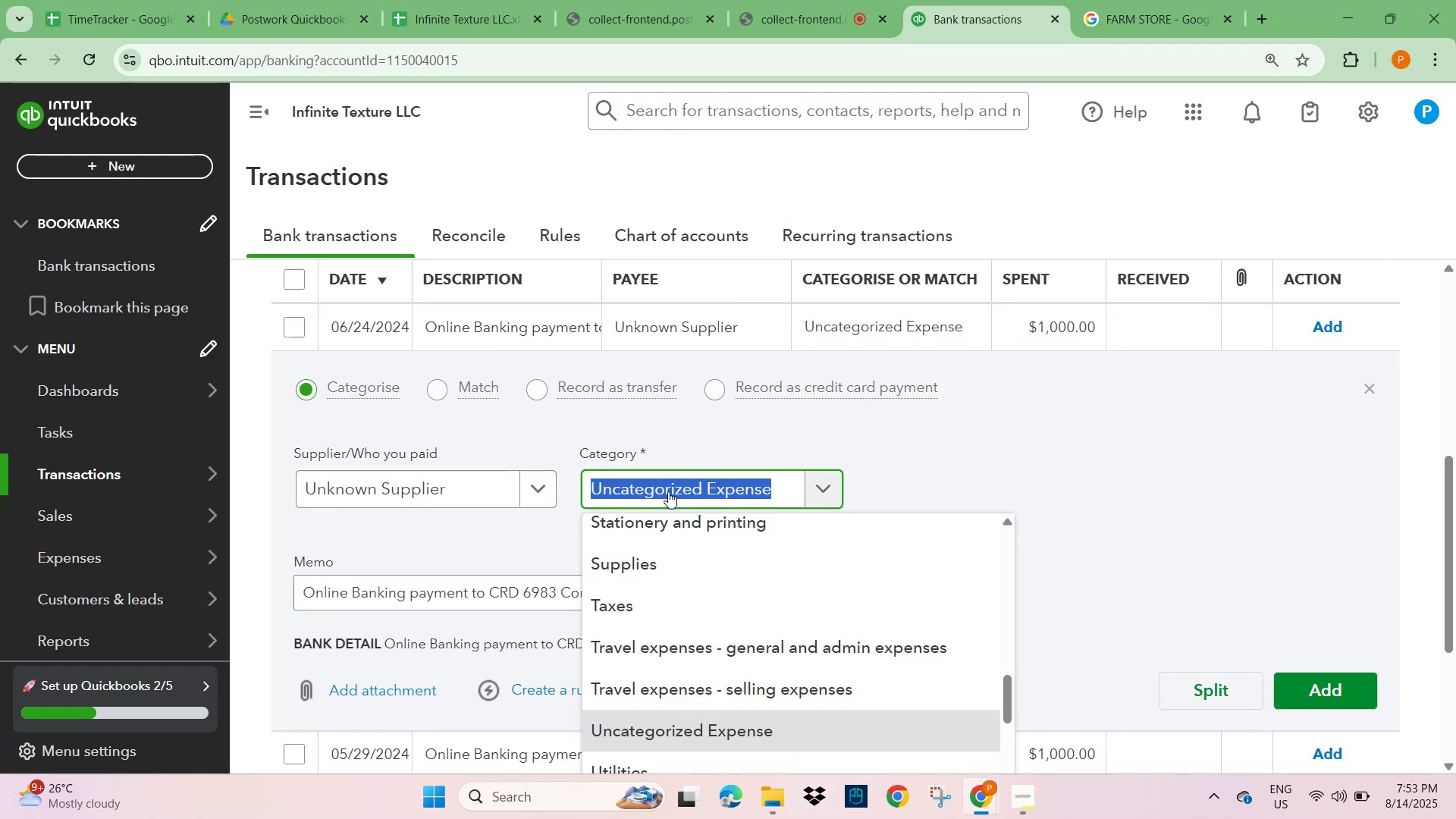 
type(general)
 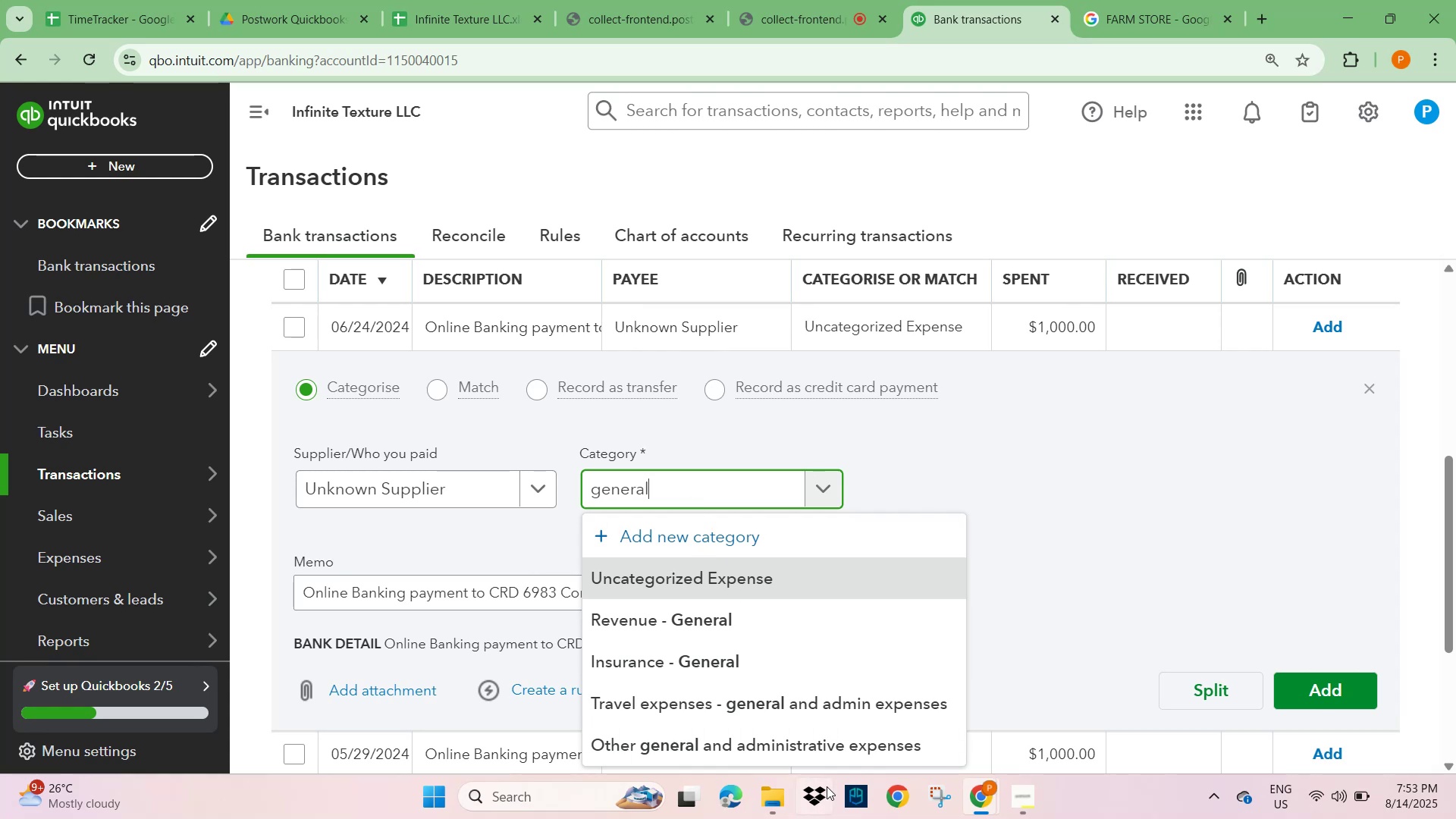 
left_click([808, 746])
 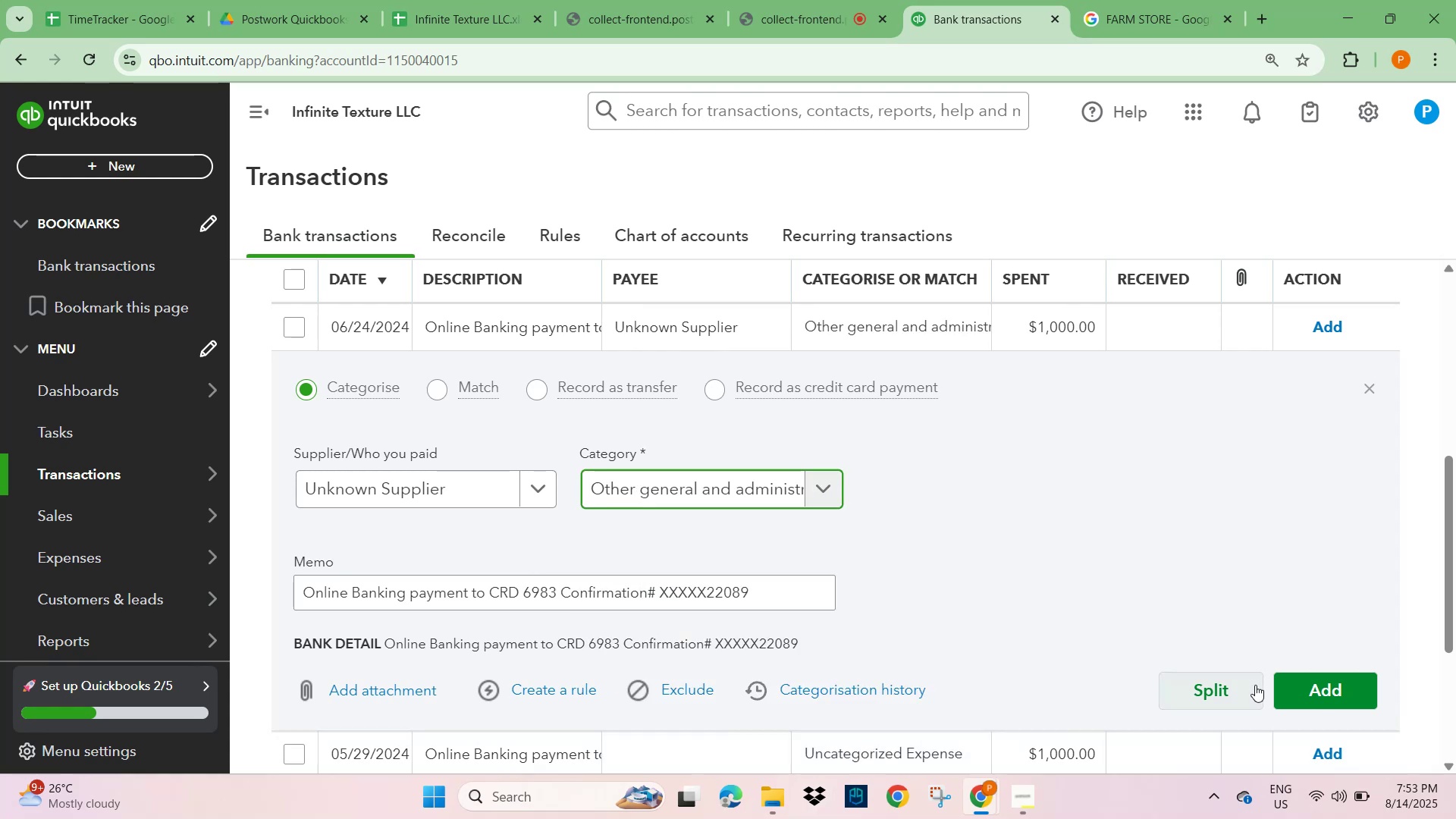 
left_click([1345, 682])
 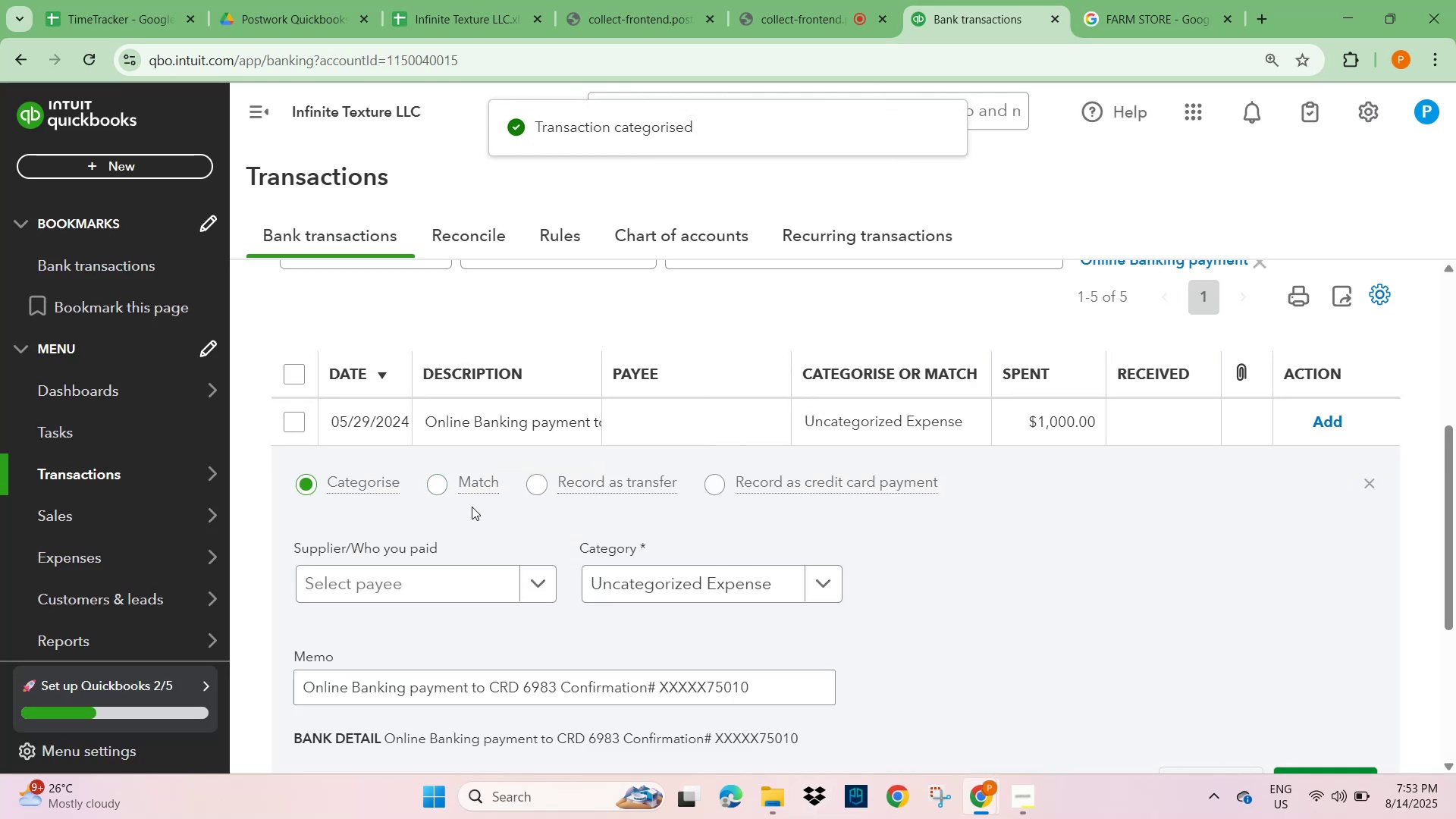 
left_click([390, 583])
 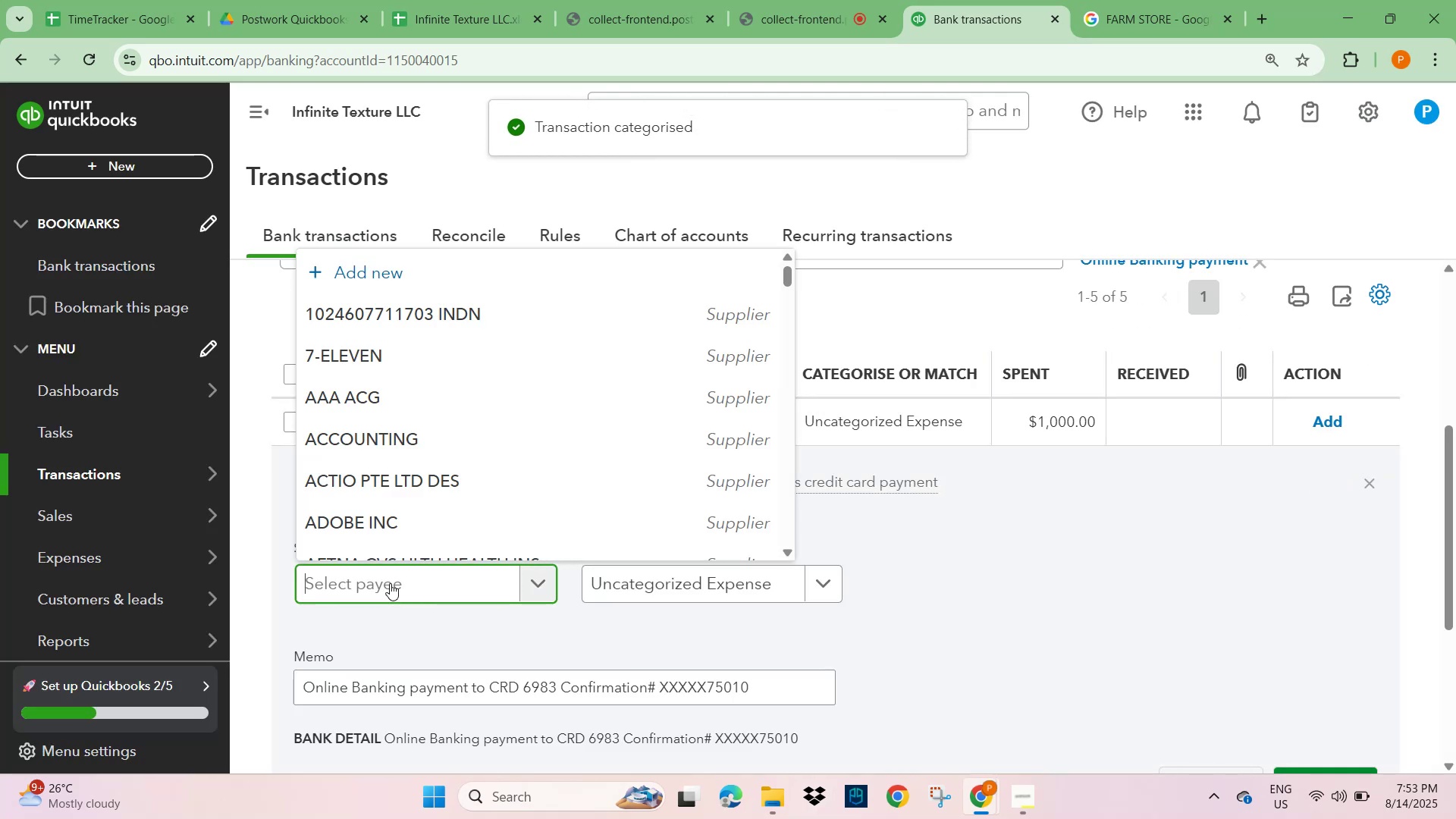 
type(unknow)
 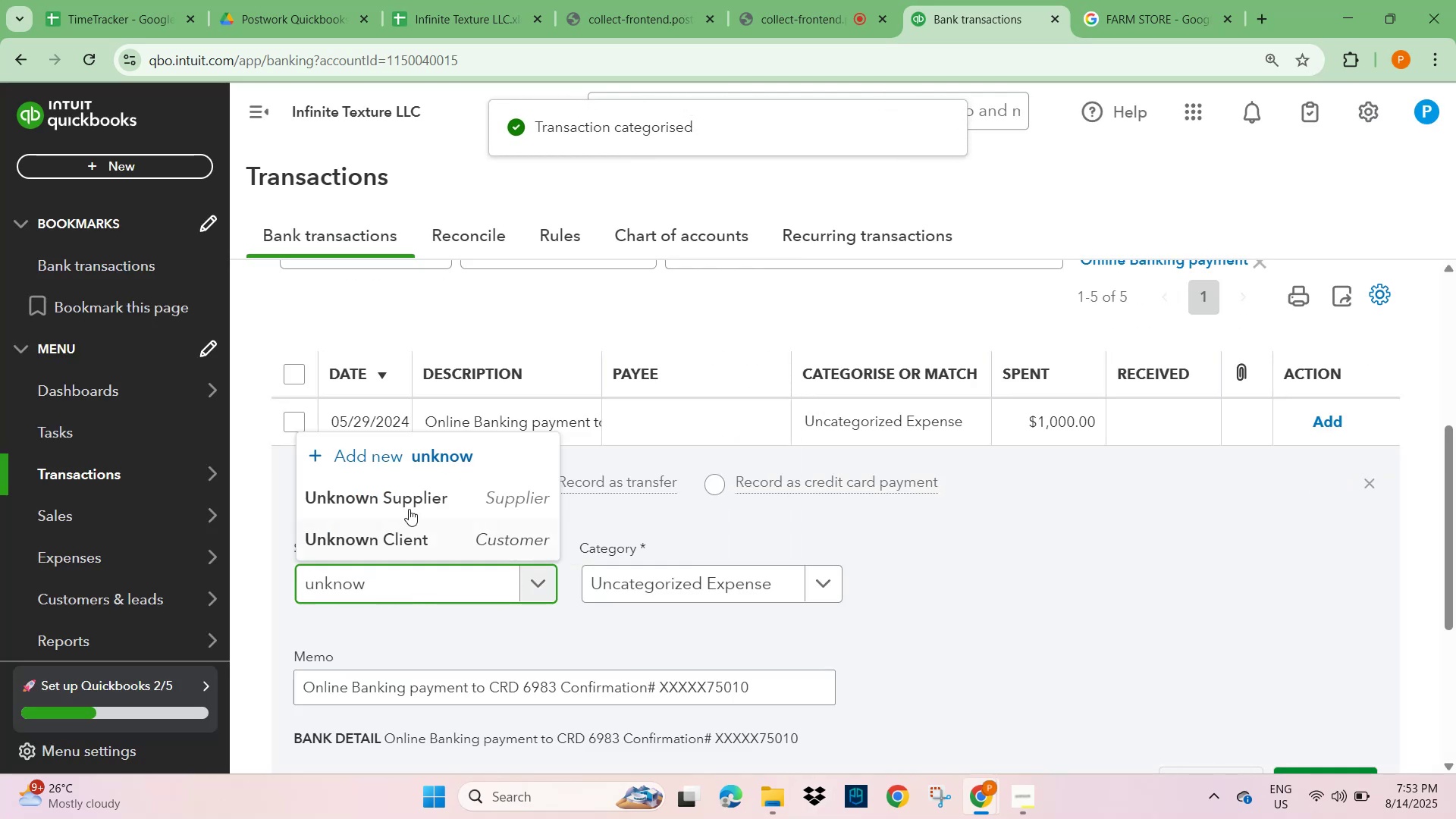 
left_click([409, 497])
 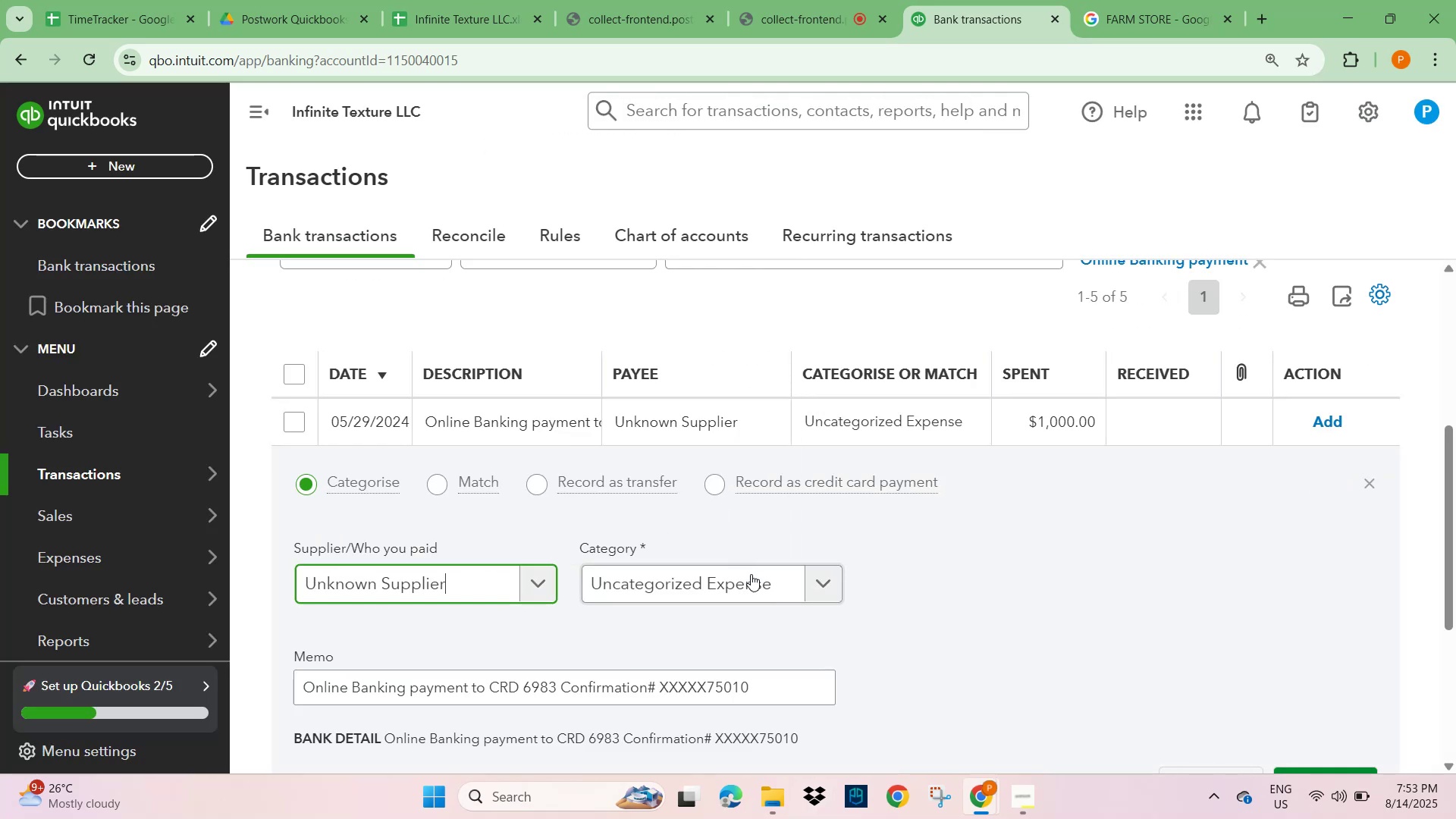 
left_click([708, 584])
 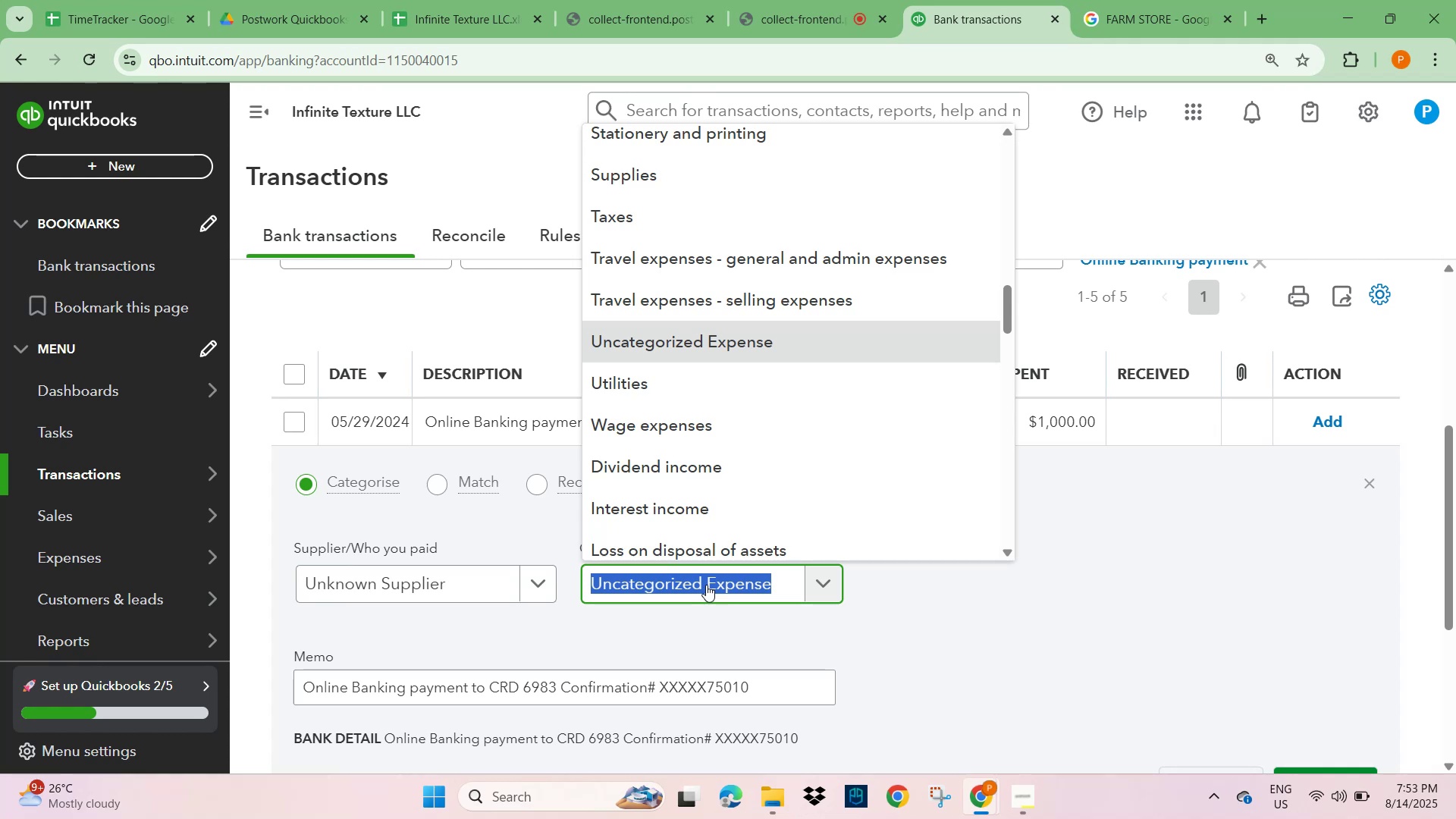 
type(general)
 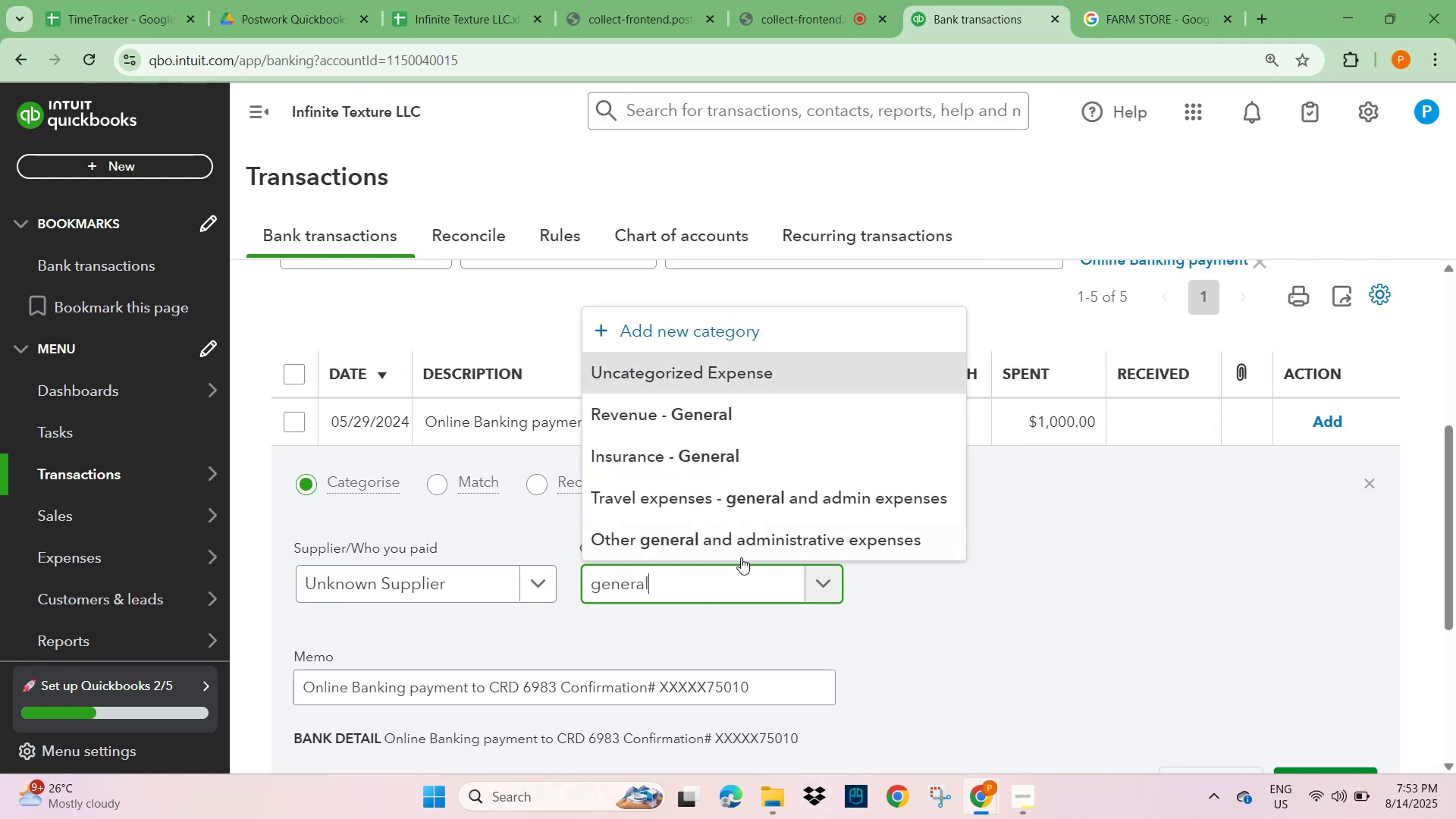 
left_click([737, 550])
 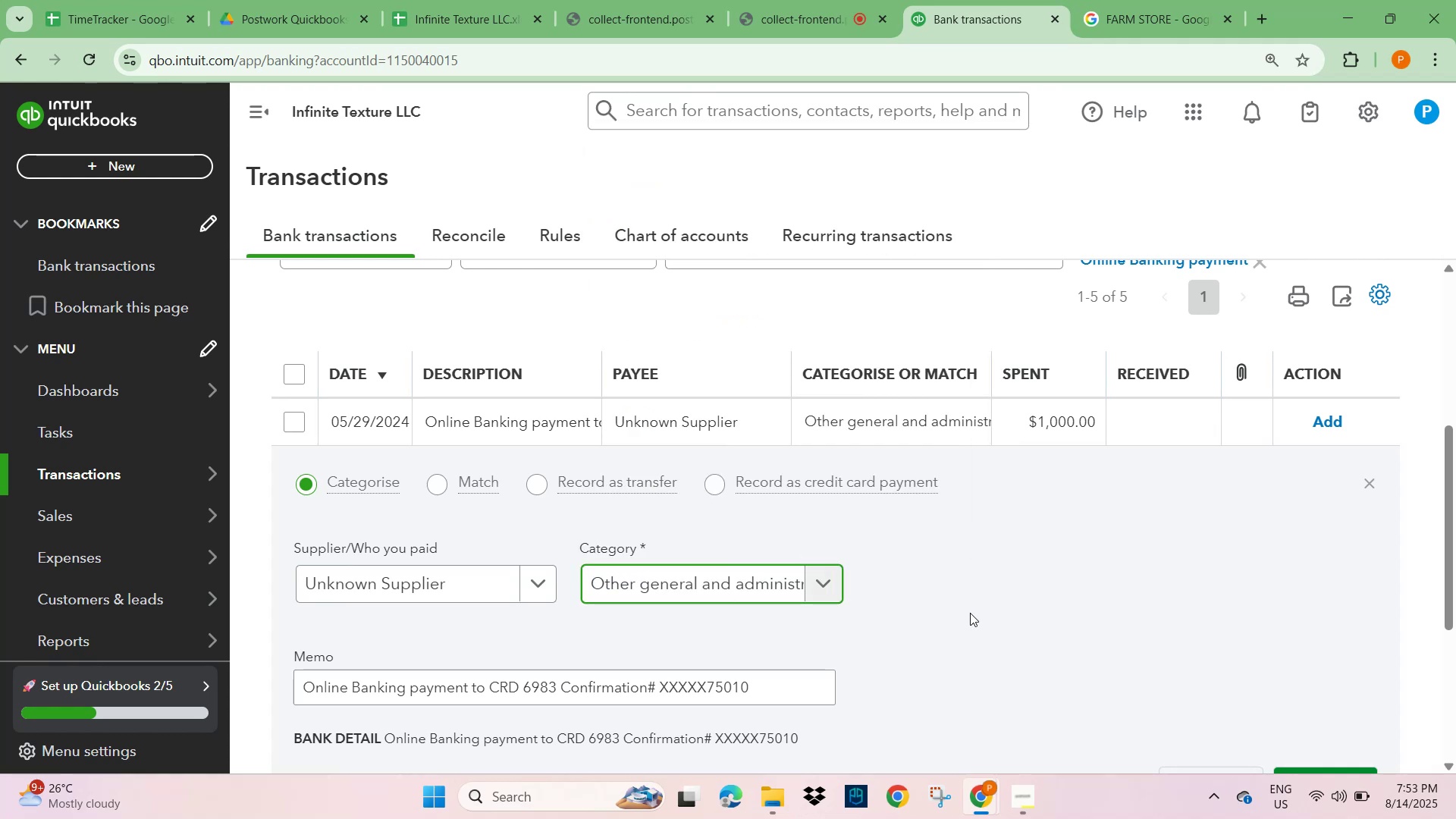 
scroll: coordinate [1086, 598], scroll_direction: down, amount: 2.0
 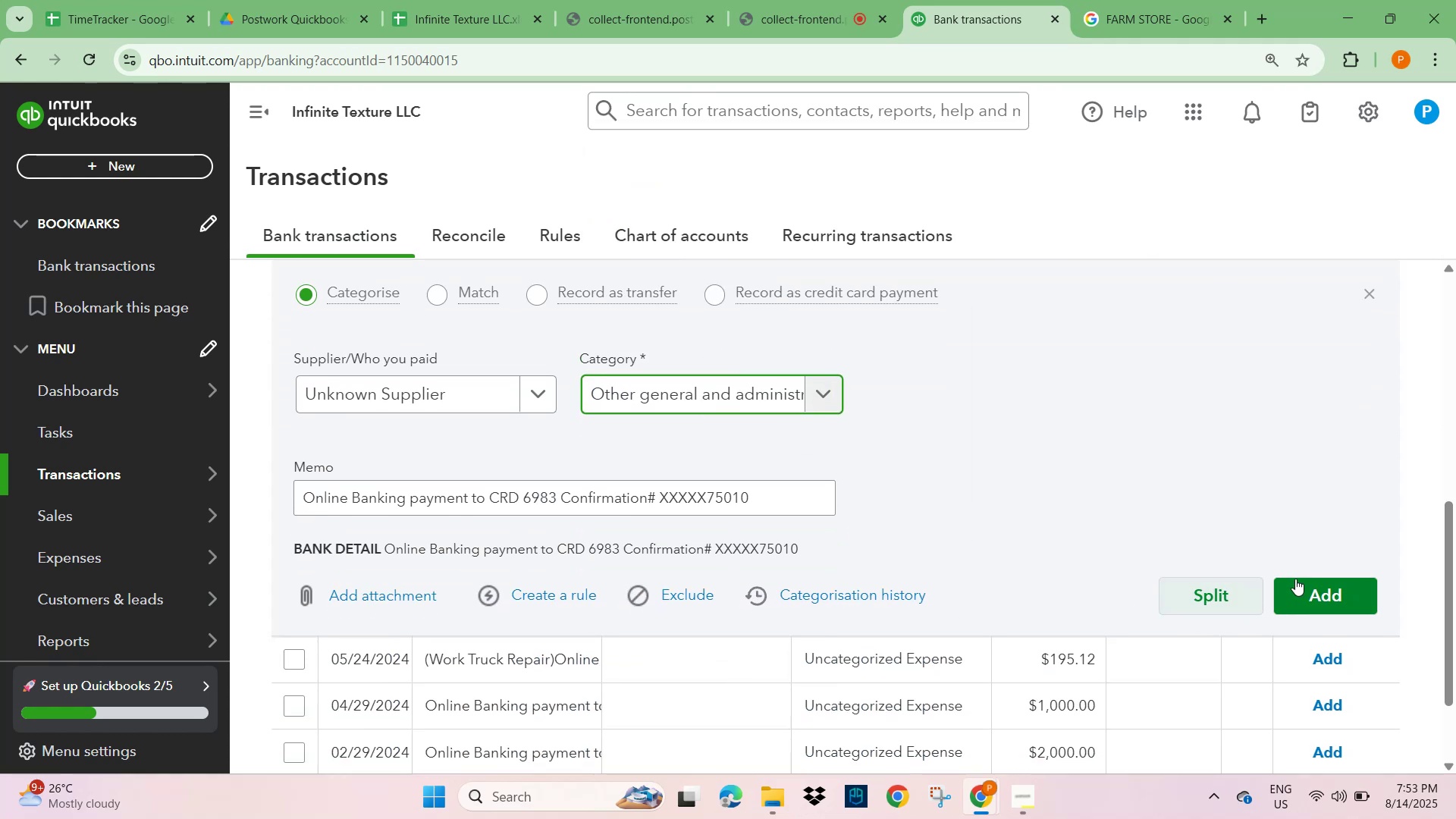 
left_click([1329, 595])
 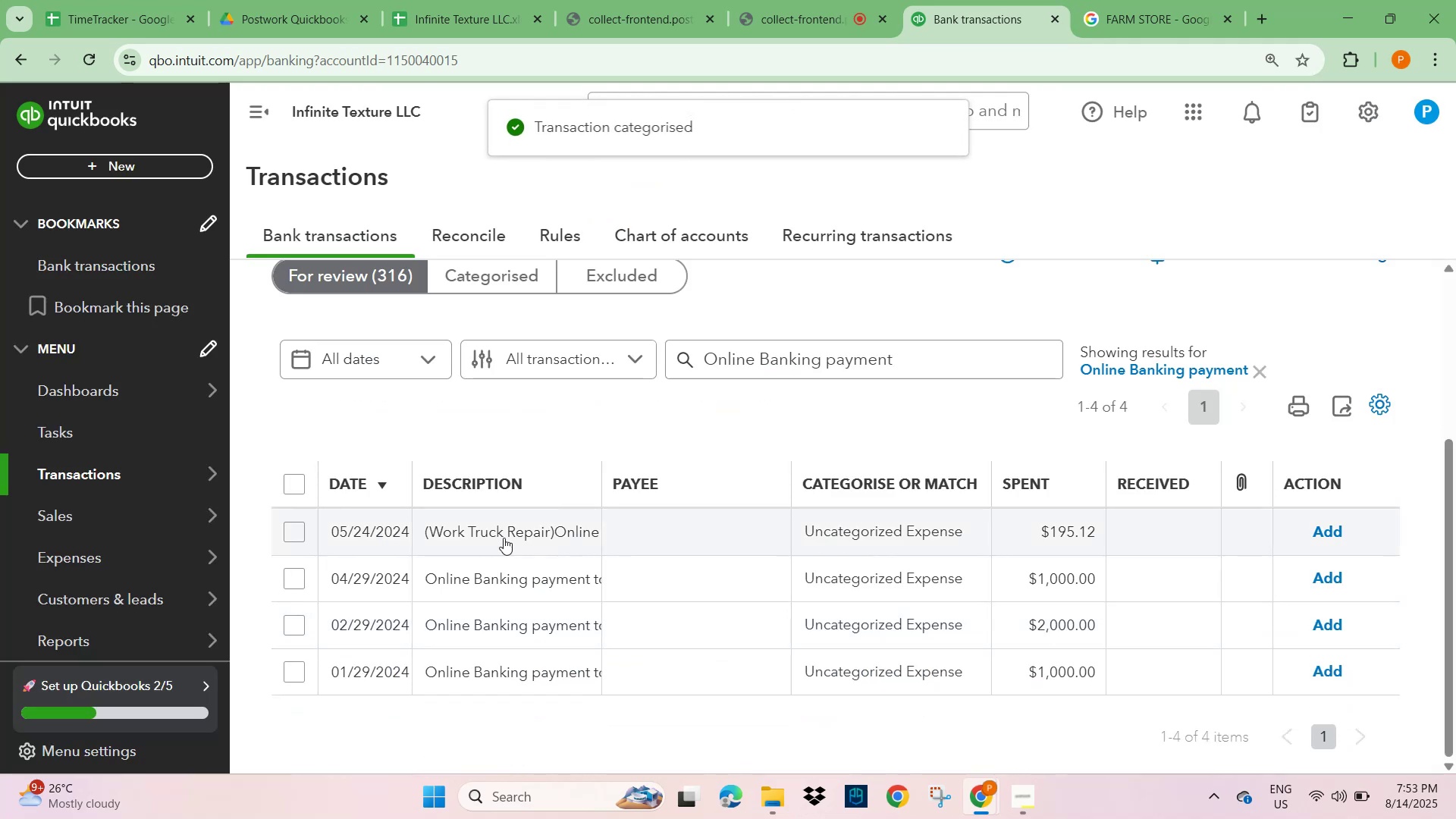 
left_click([506, 538])
 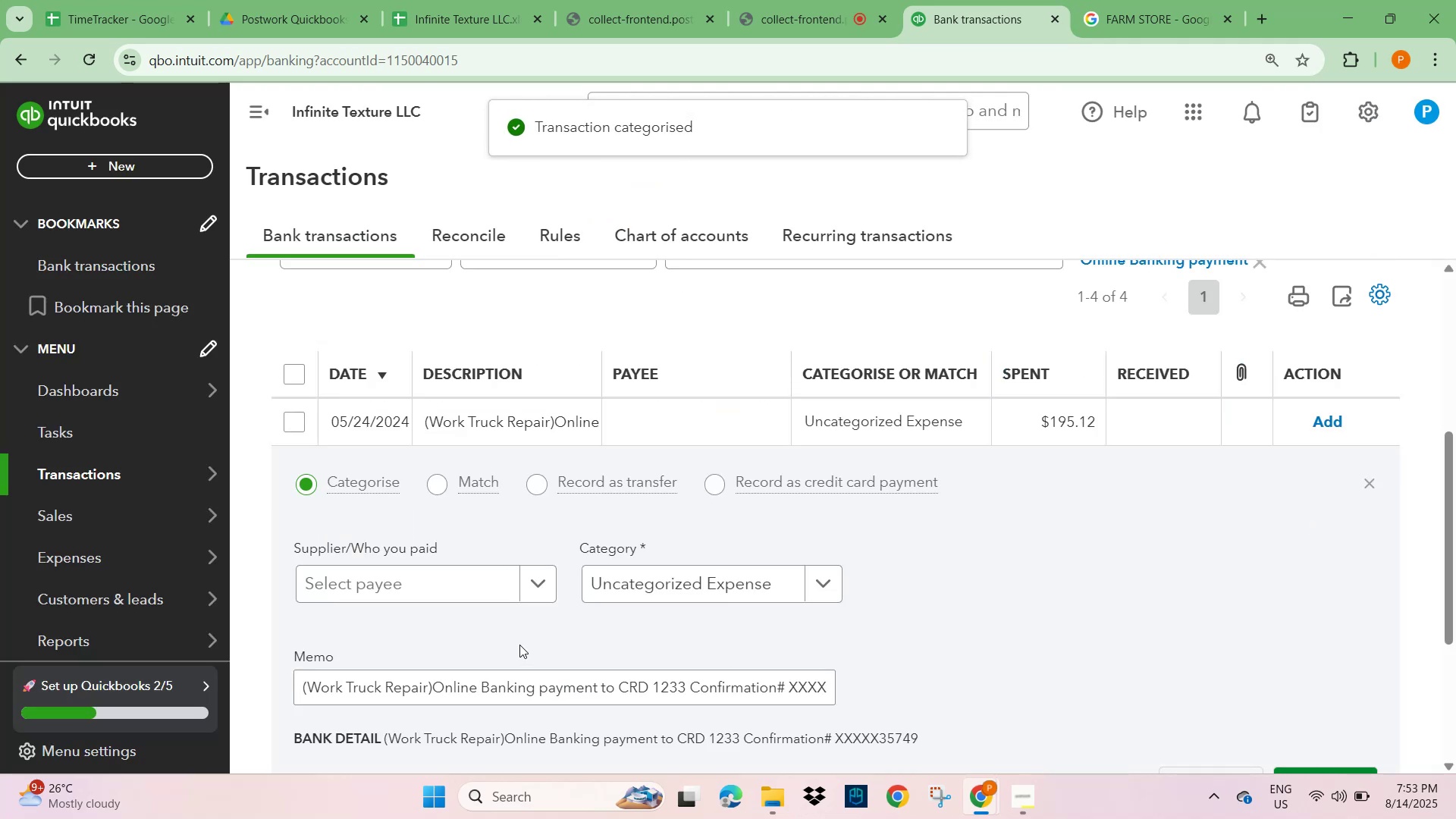 
scroll: coordinate [491, 621], scroll_direction: down, amount: 1.0
 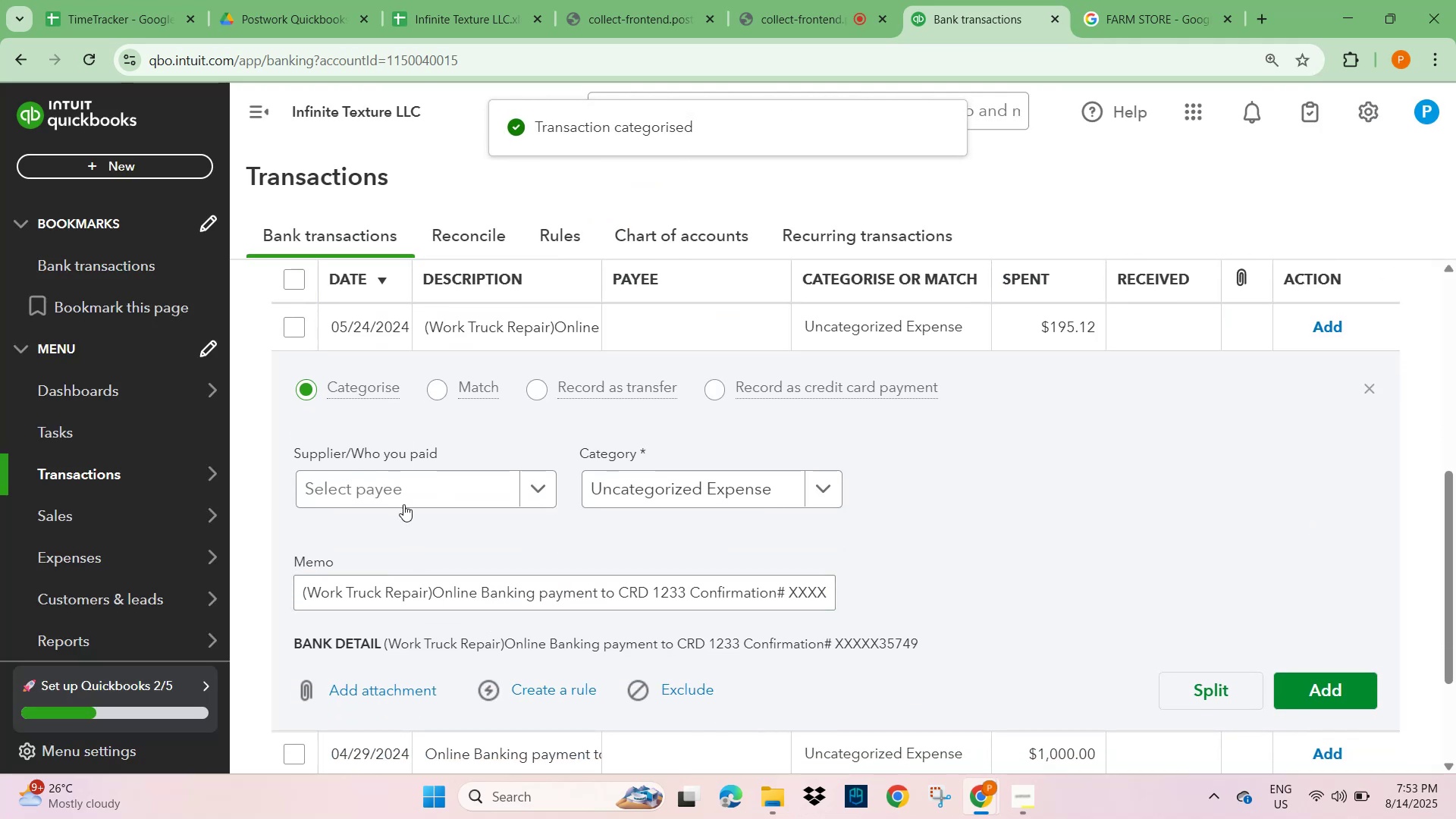 
left_click([394, 477])
 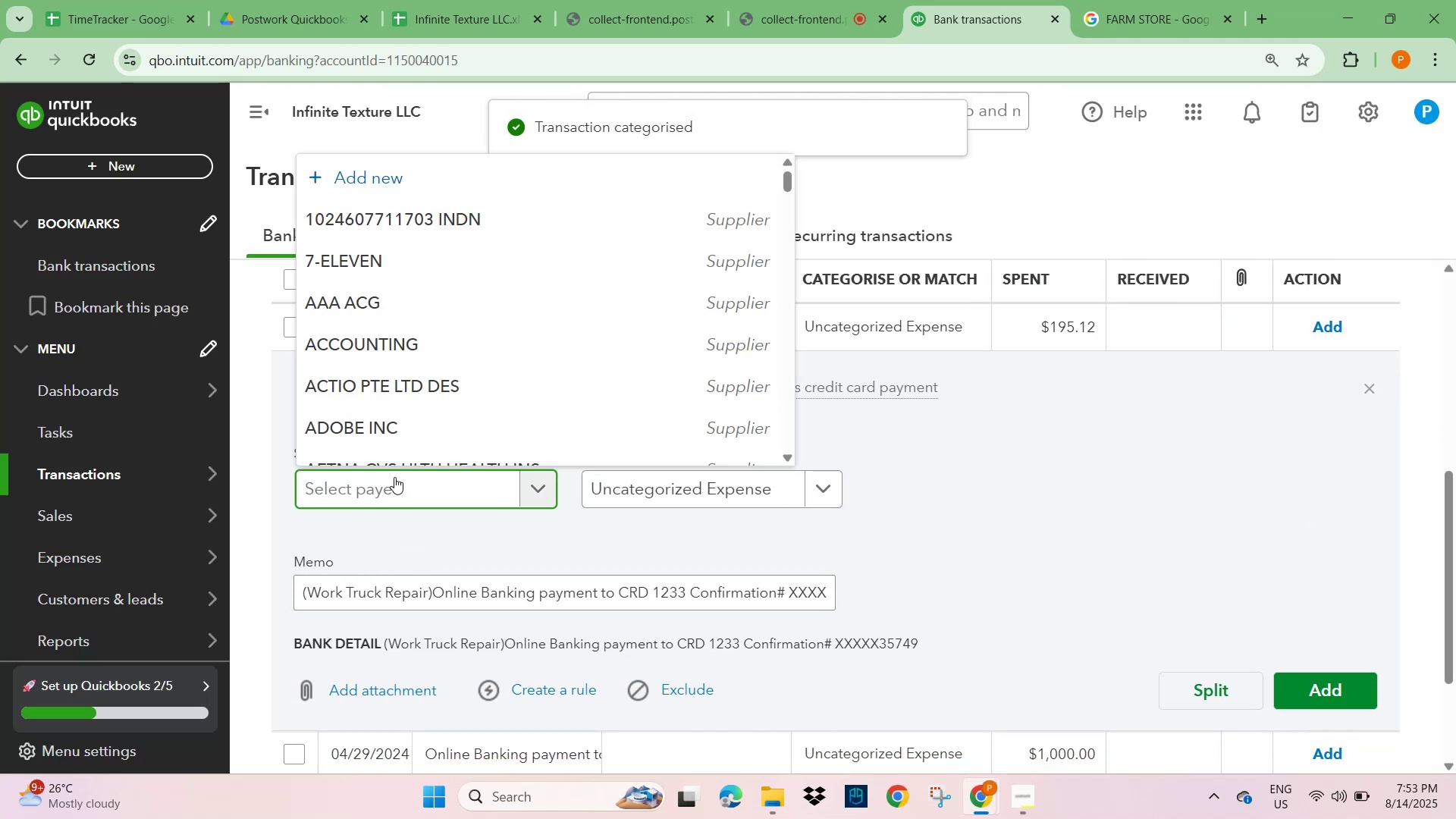 
type(unkno)
 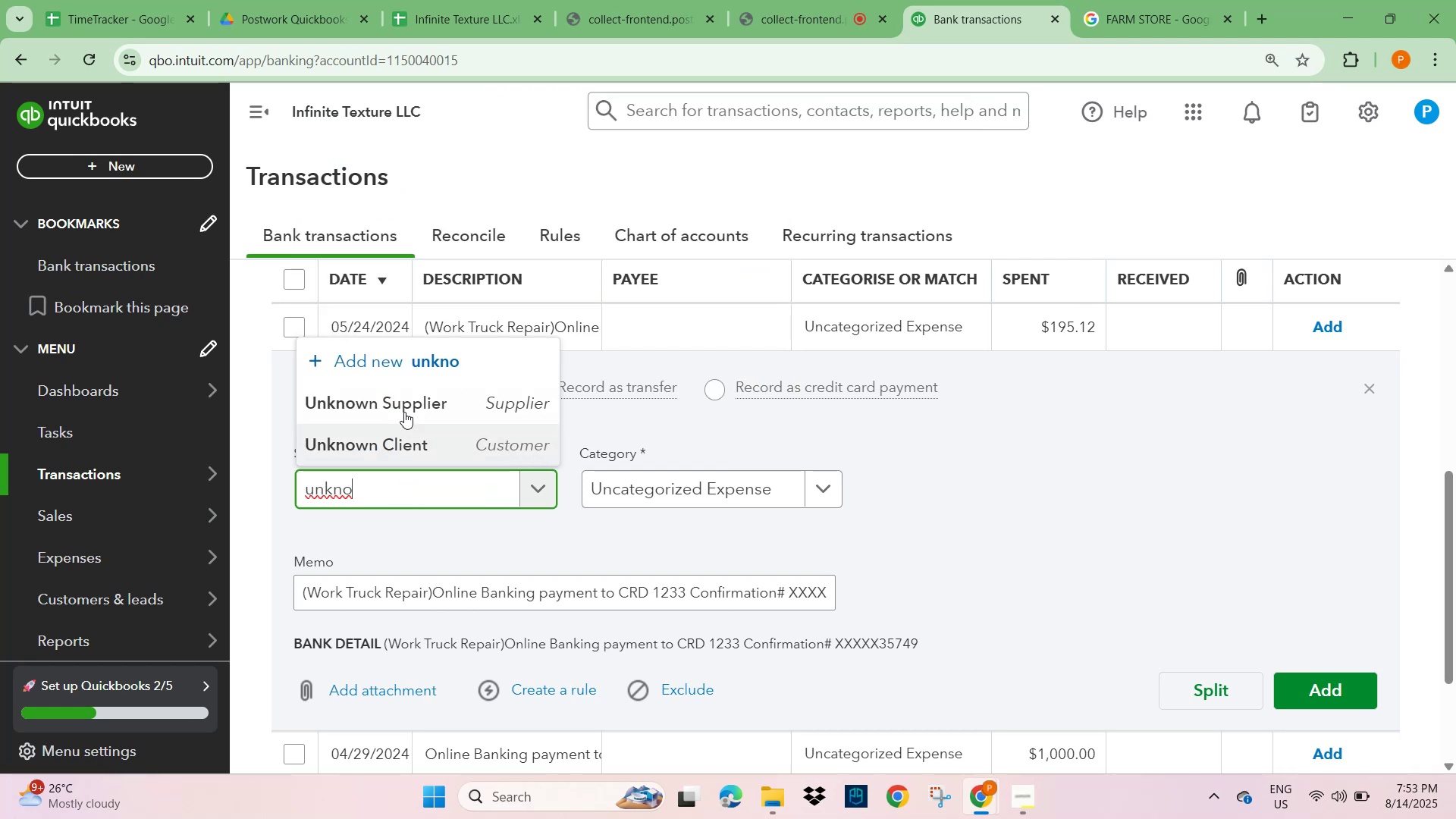 
left_click([398, 406])
 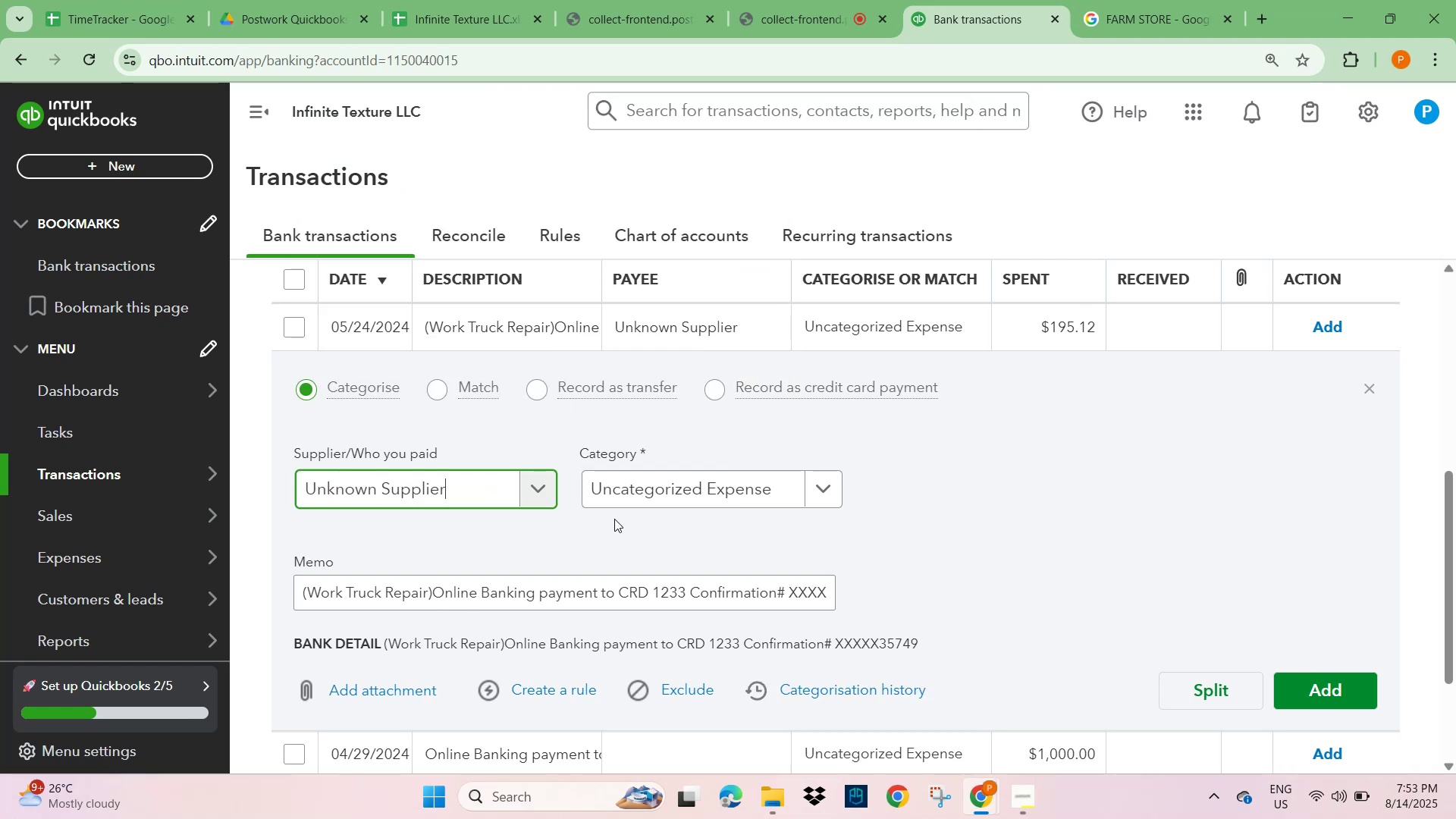 
left_click([629, 492])
 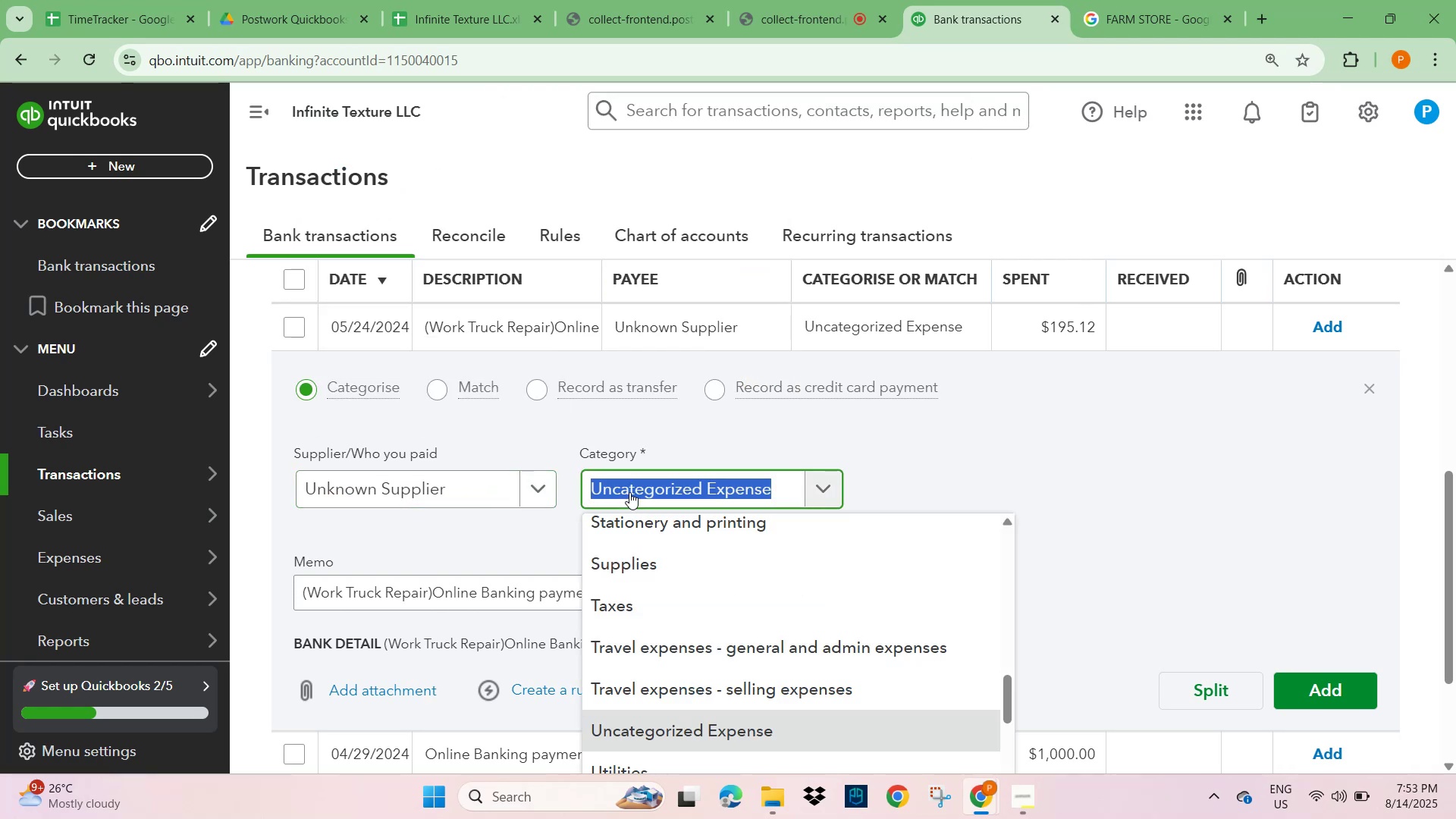 
type(repair)
 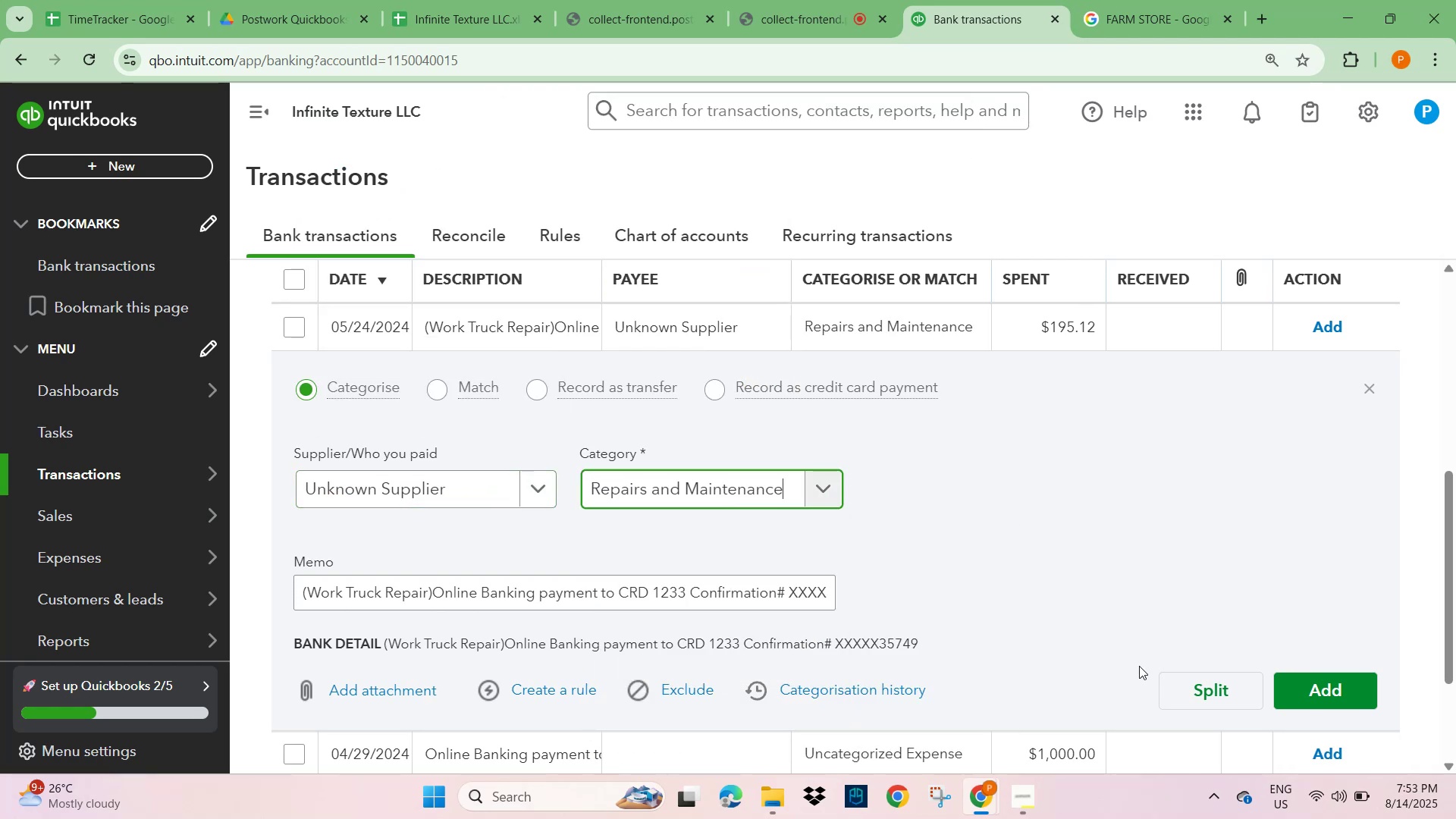 
left_click([1310, 689])
 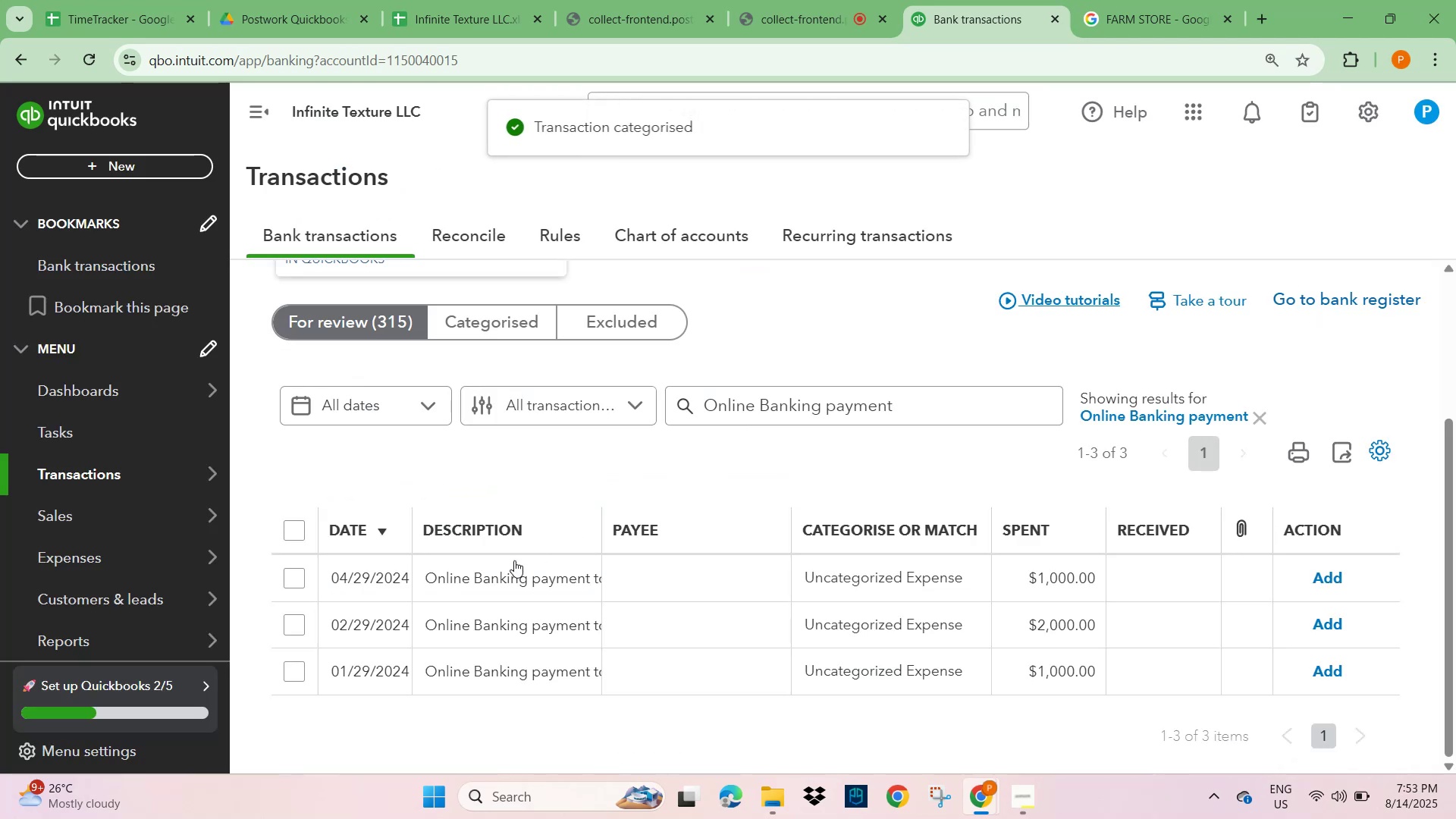 
left_click([497, 588])
 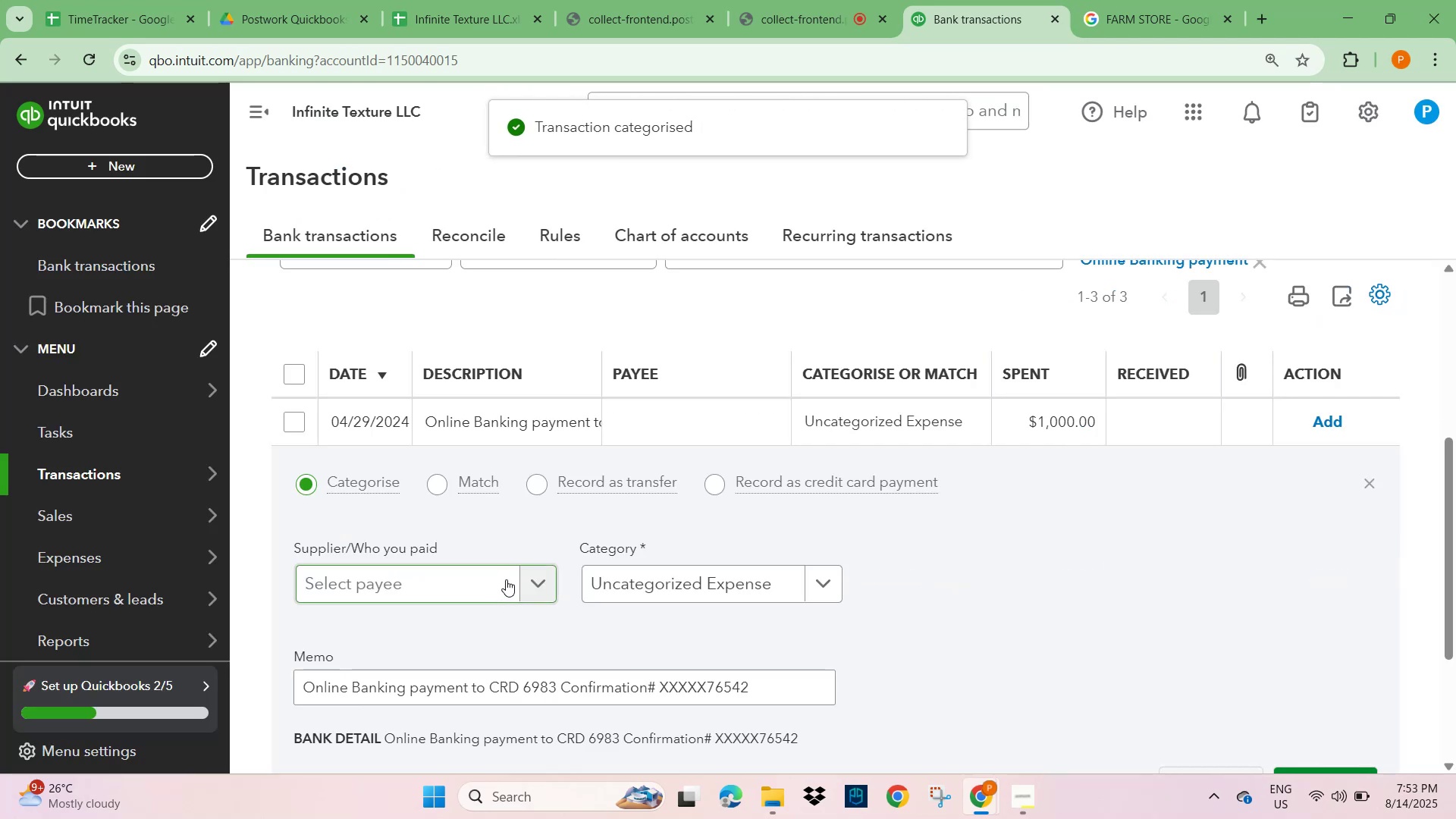 
scroll: coordinate [507, 579], scroll_direction: down, amount: 1.0
 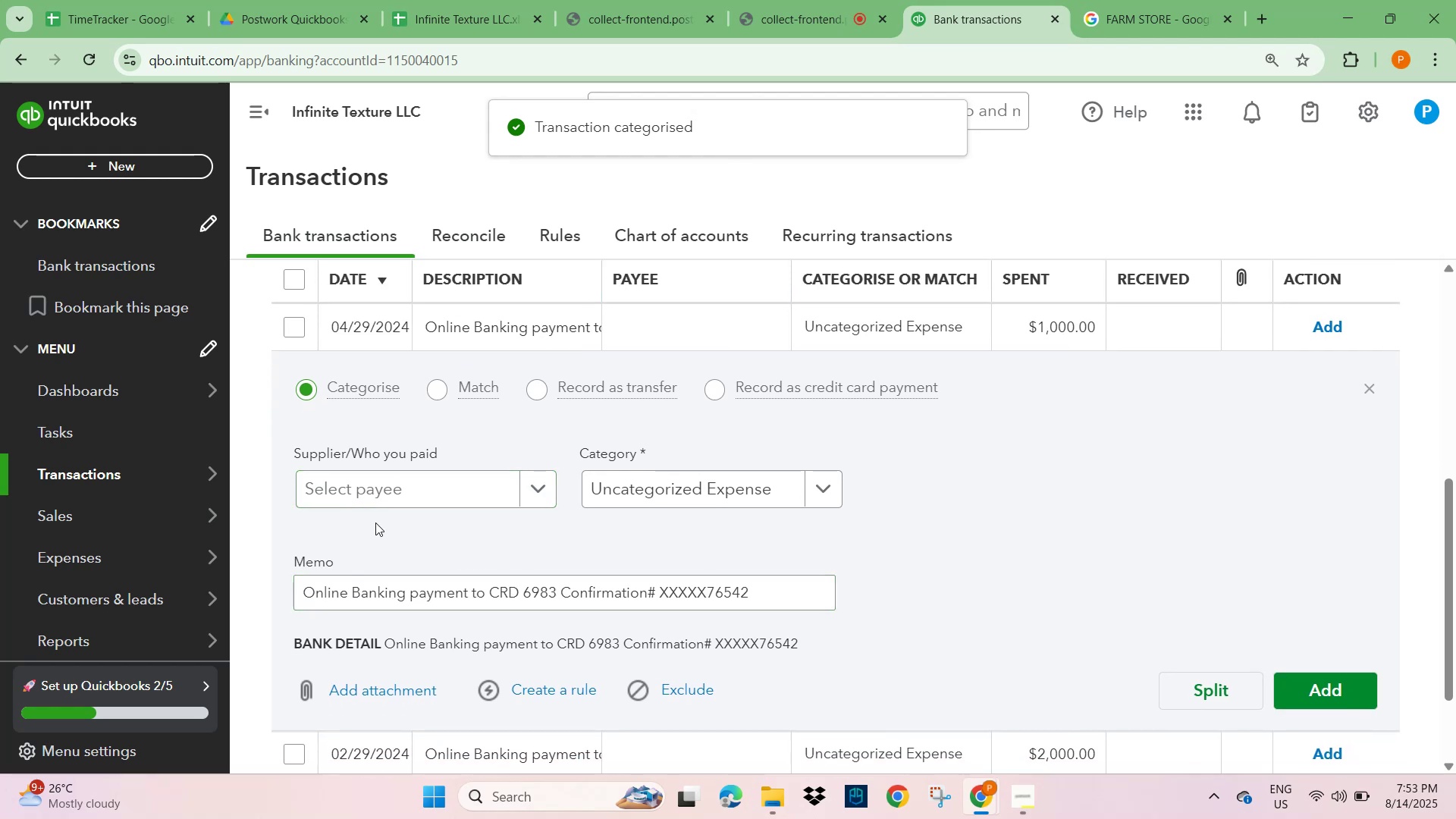 
left_click([362, 488])
 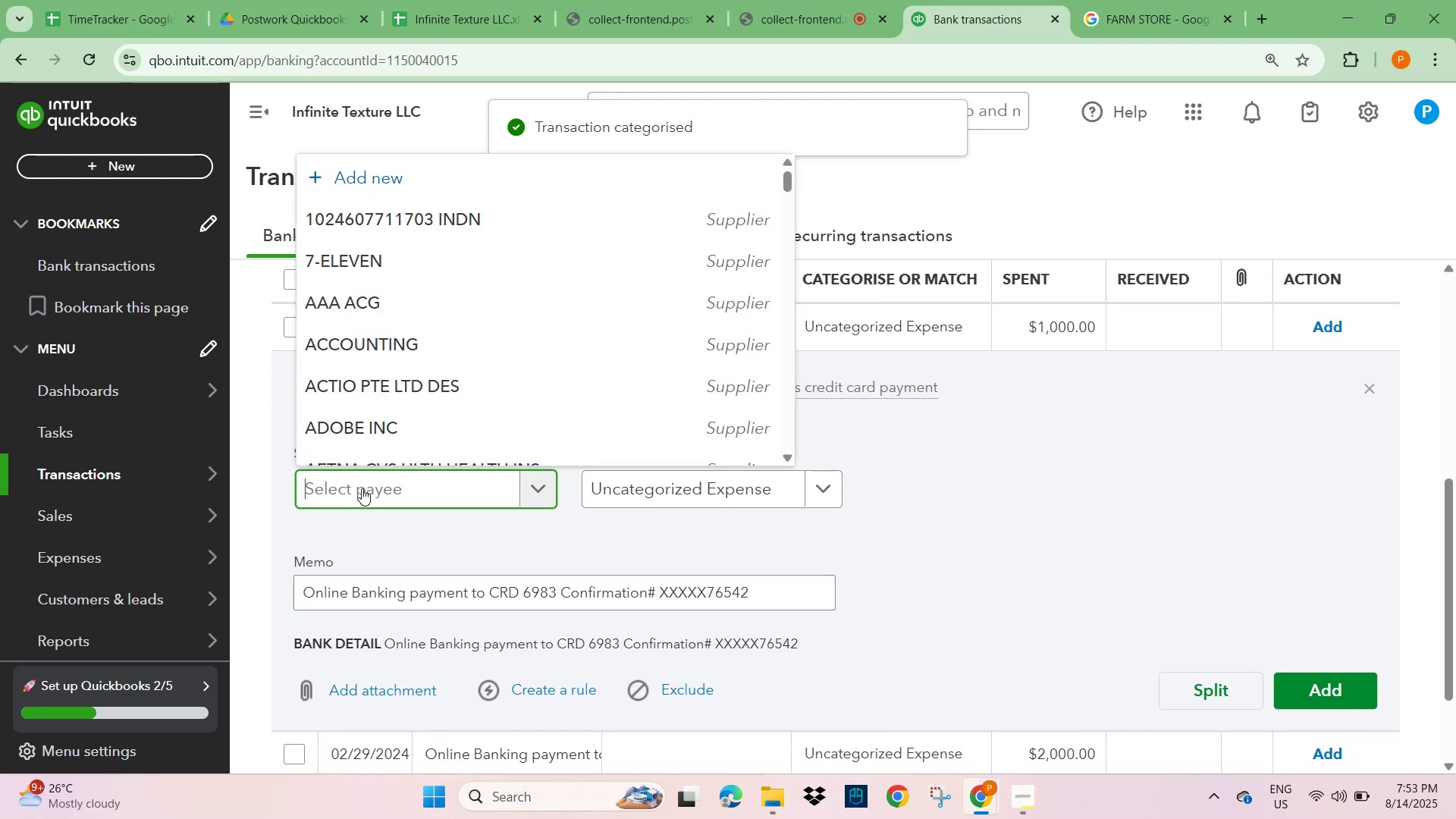 
type(unknow)
 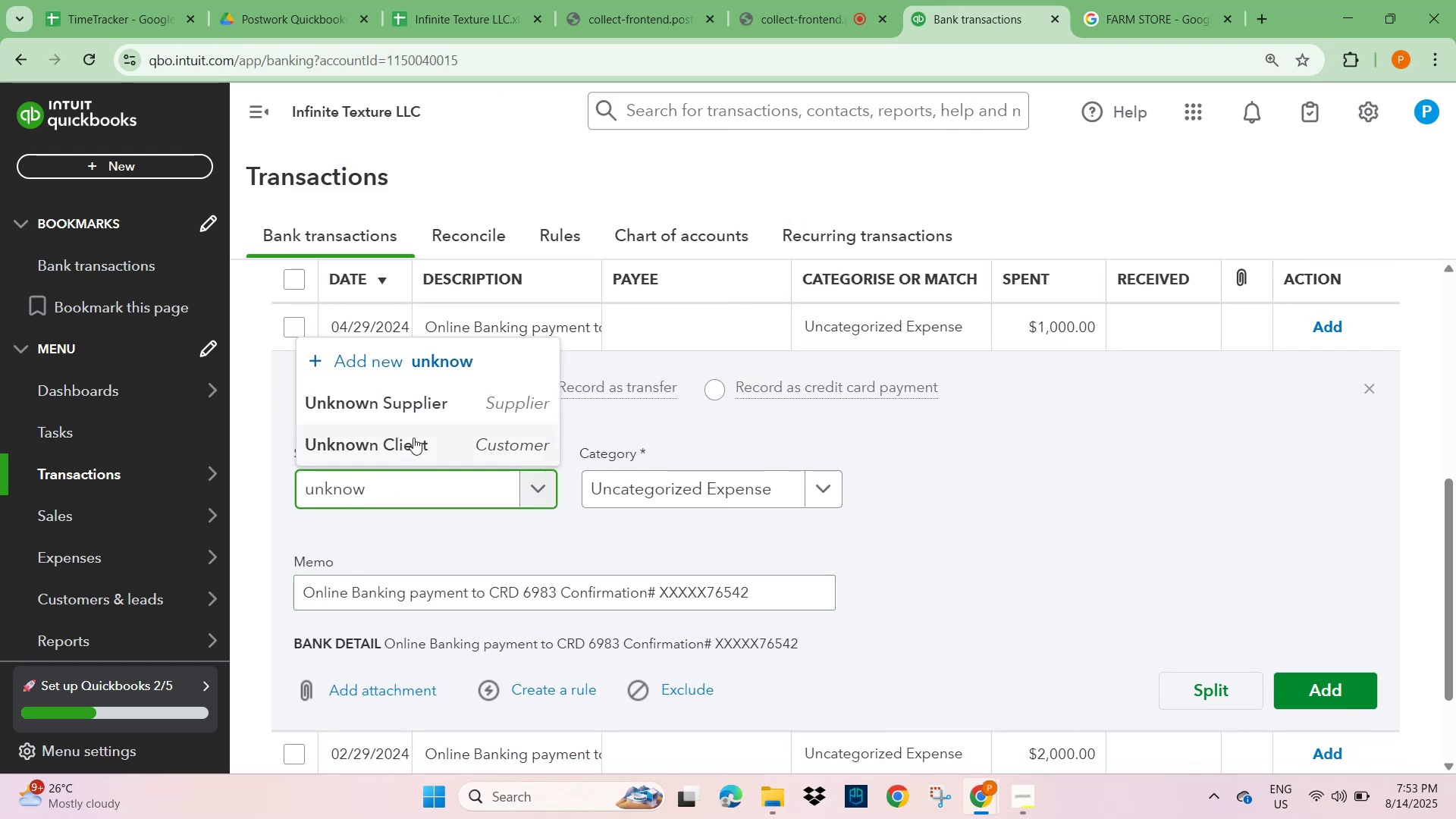 
left_click([413, 397])
 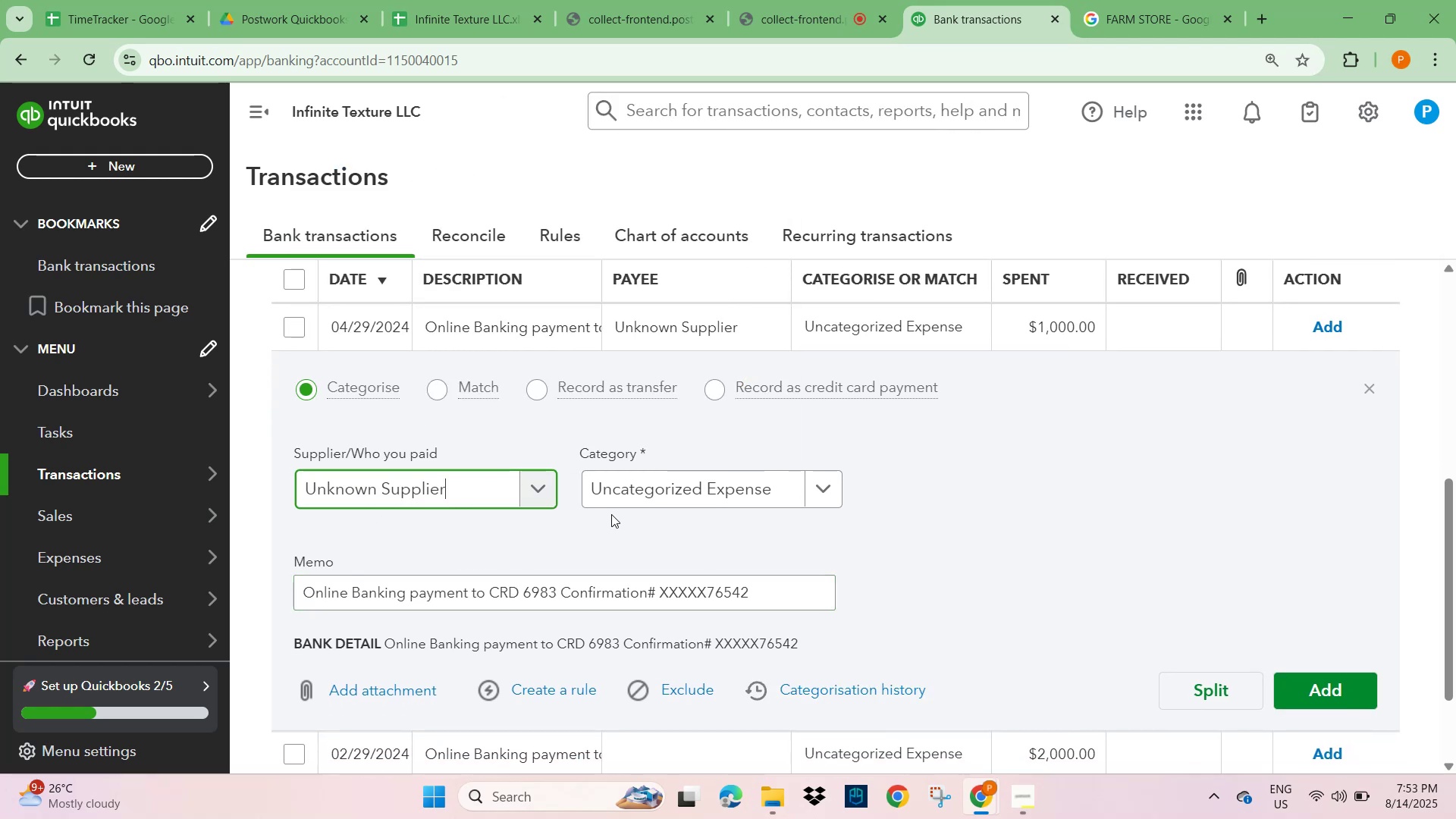 
left_click([630, 490])
 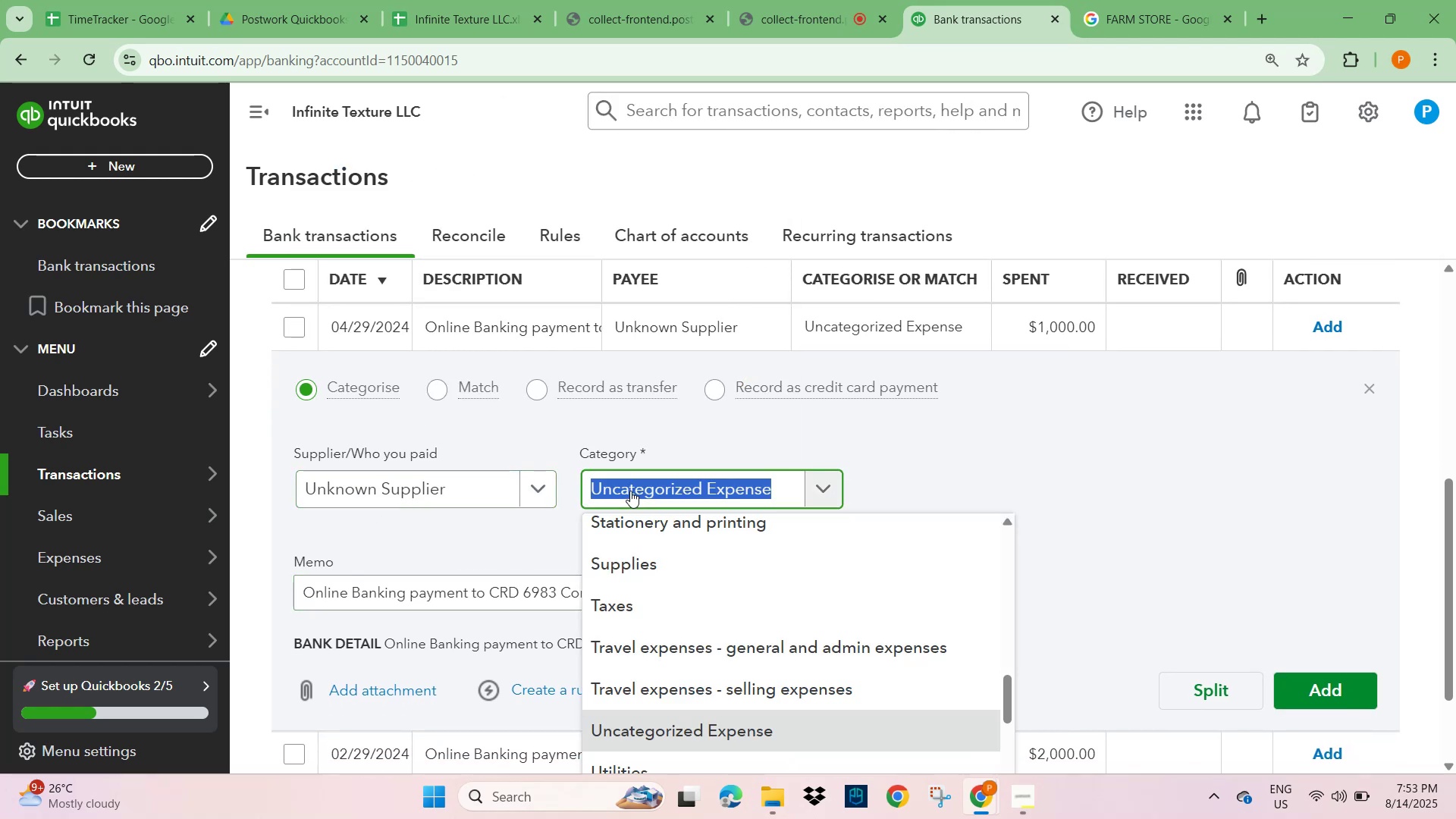 
type(general)
 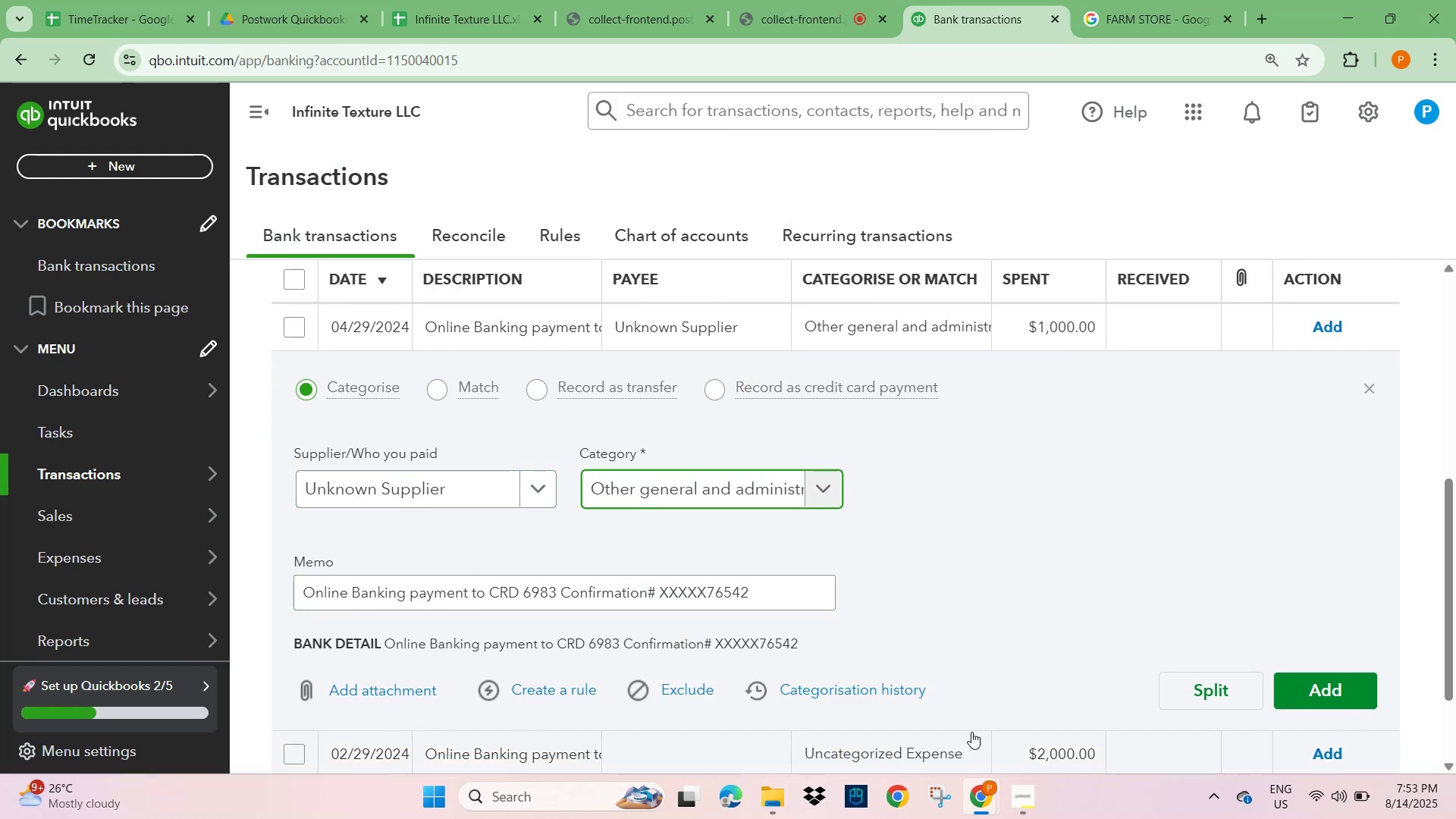 
left_click([1301, 689])
 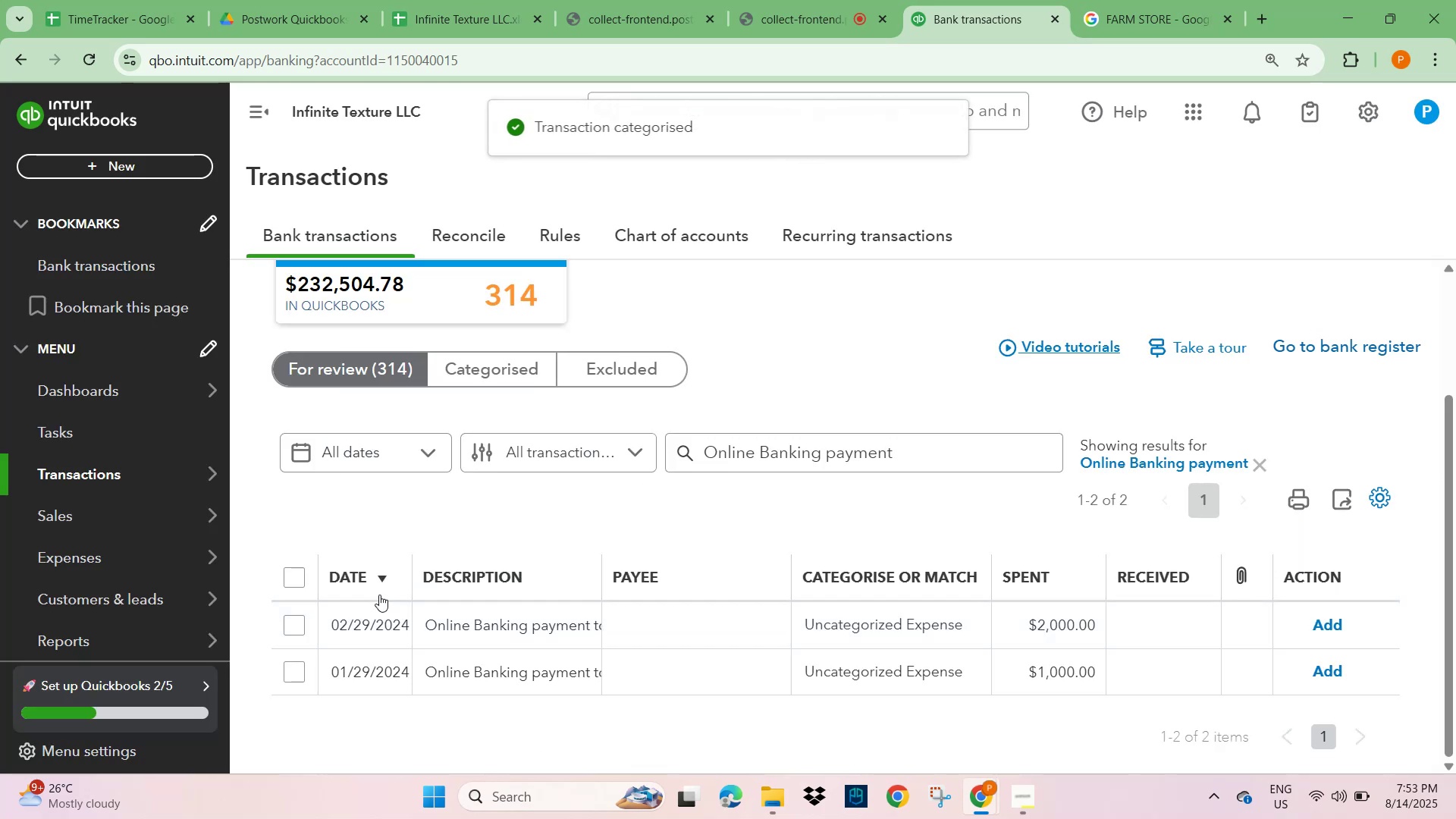 
left_click([463, 632])
 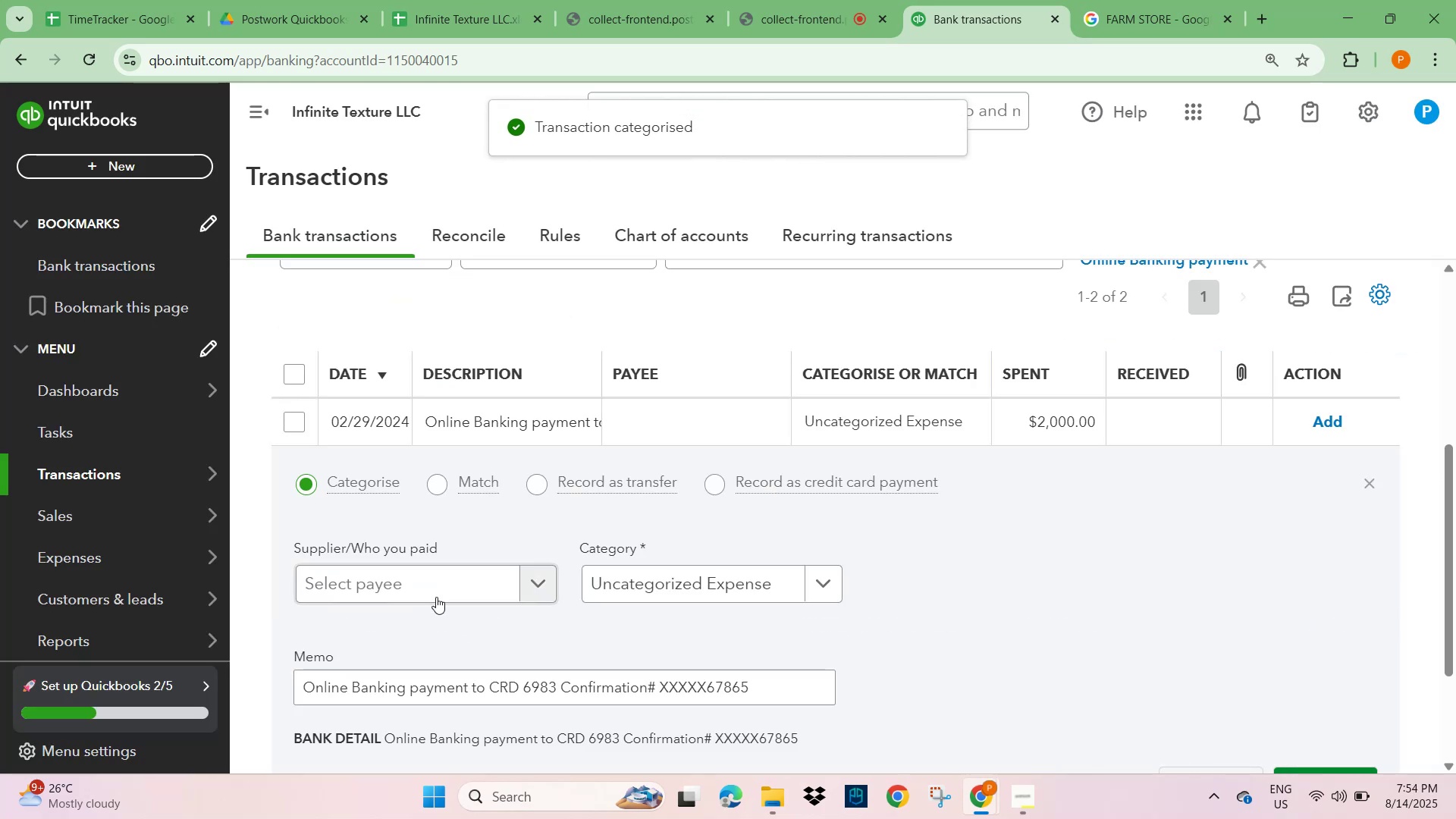 
left_click([417, 584])
 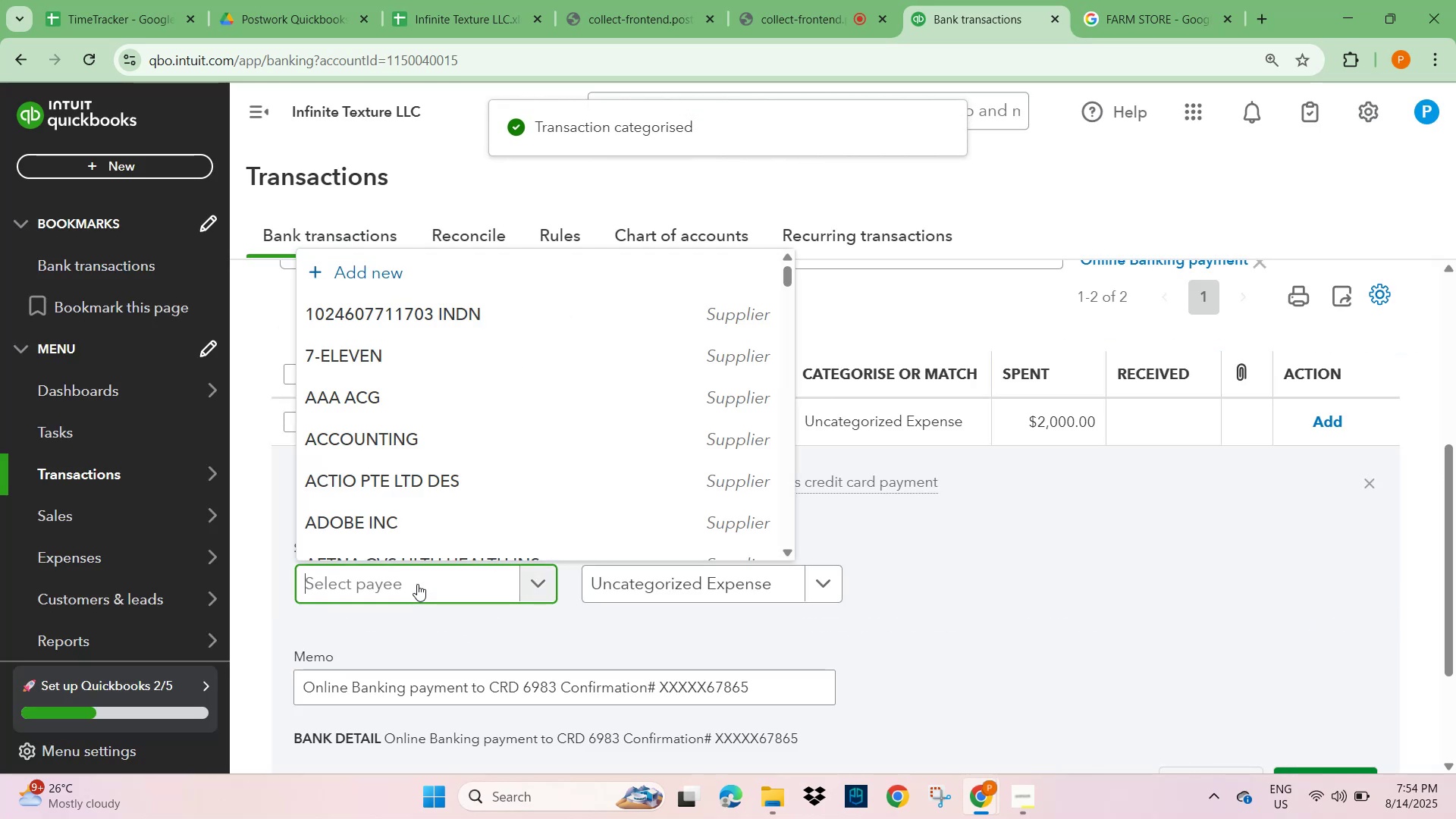 
type(unknown)
 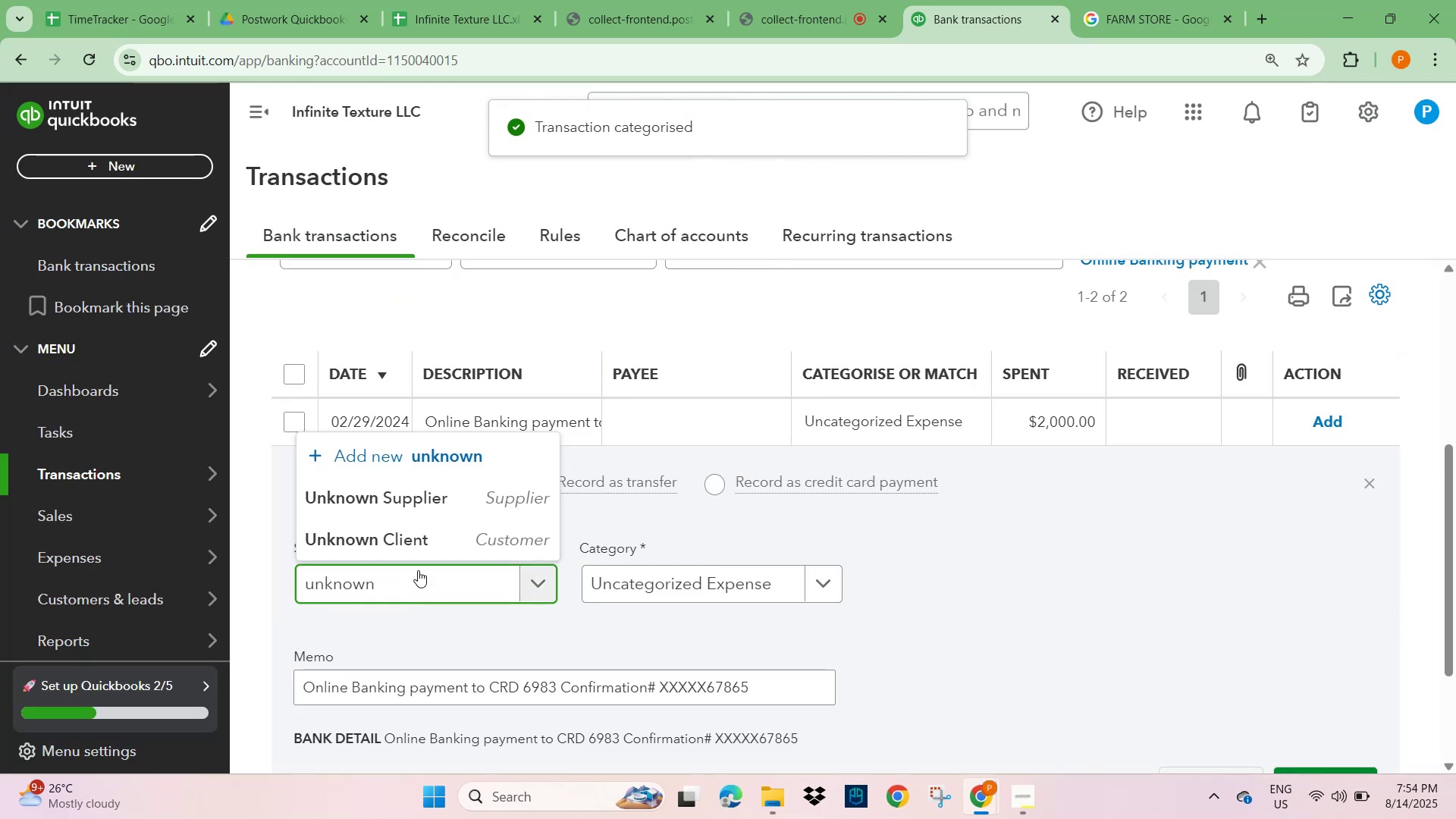 
left_click([418, 498])
 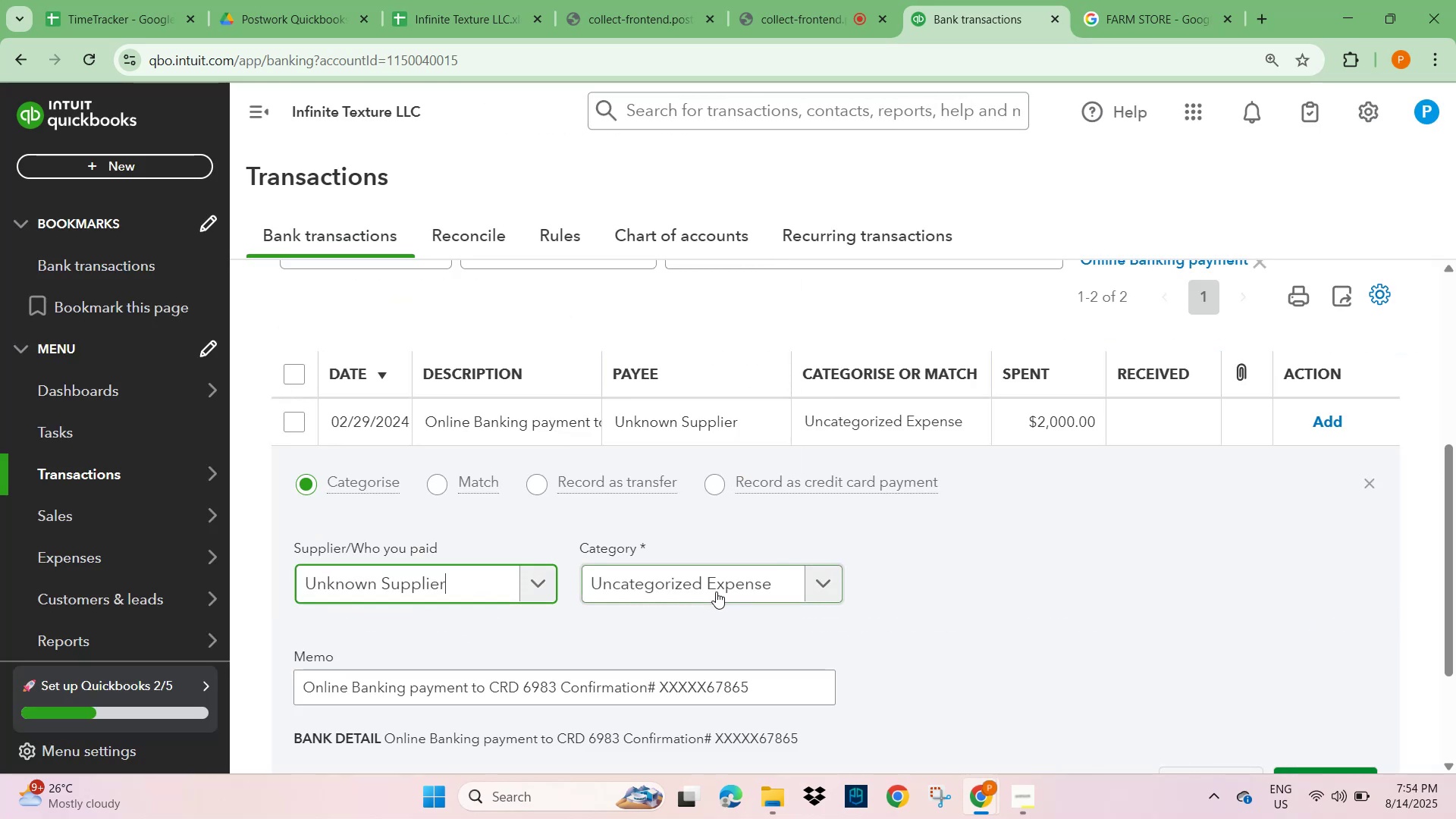 
left_click([716, 592])
 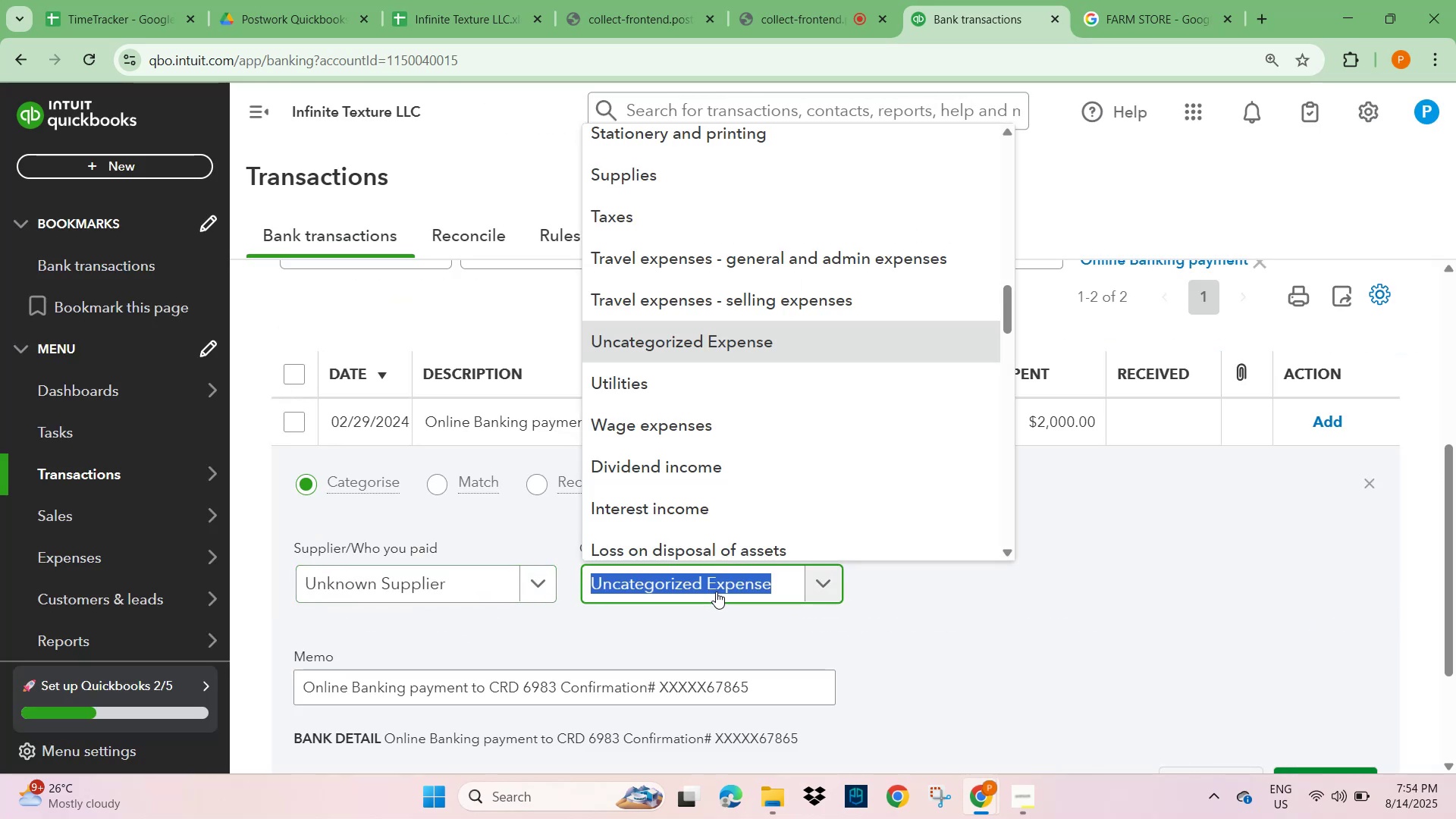 
type(general)
 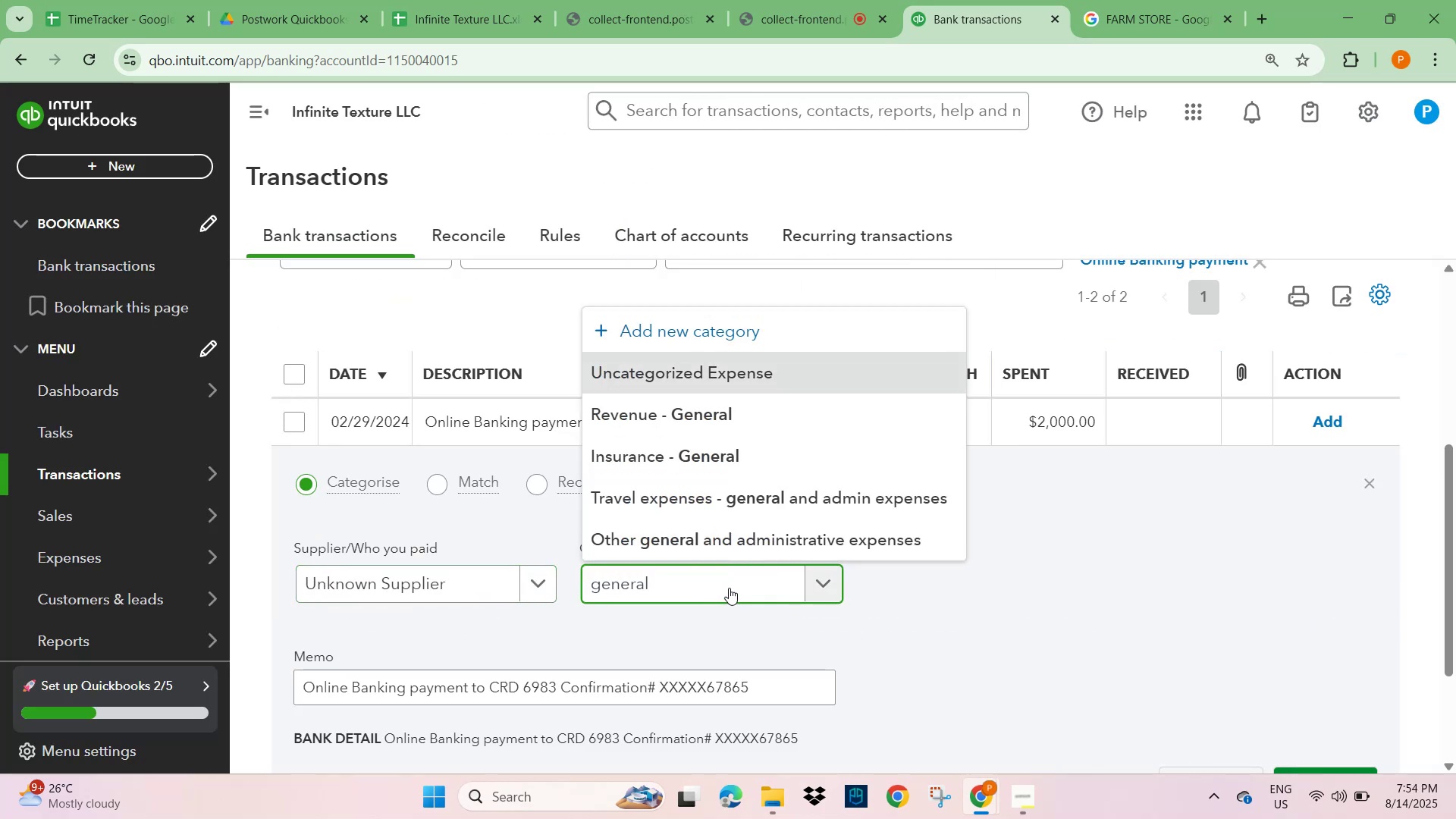 
left_click([789, 544])
 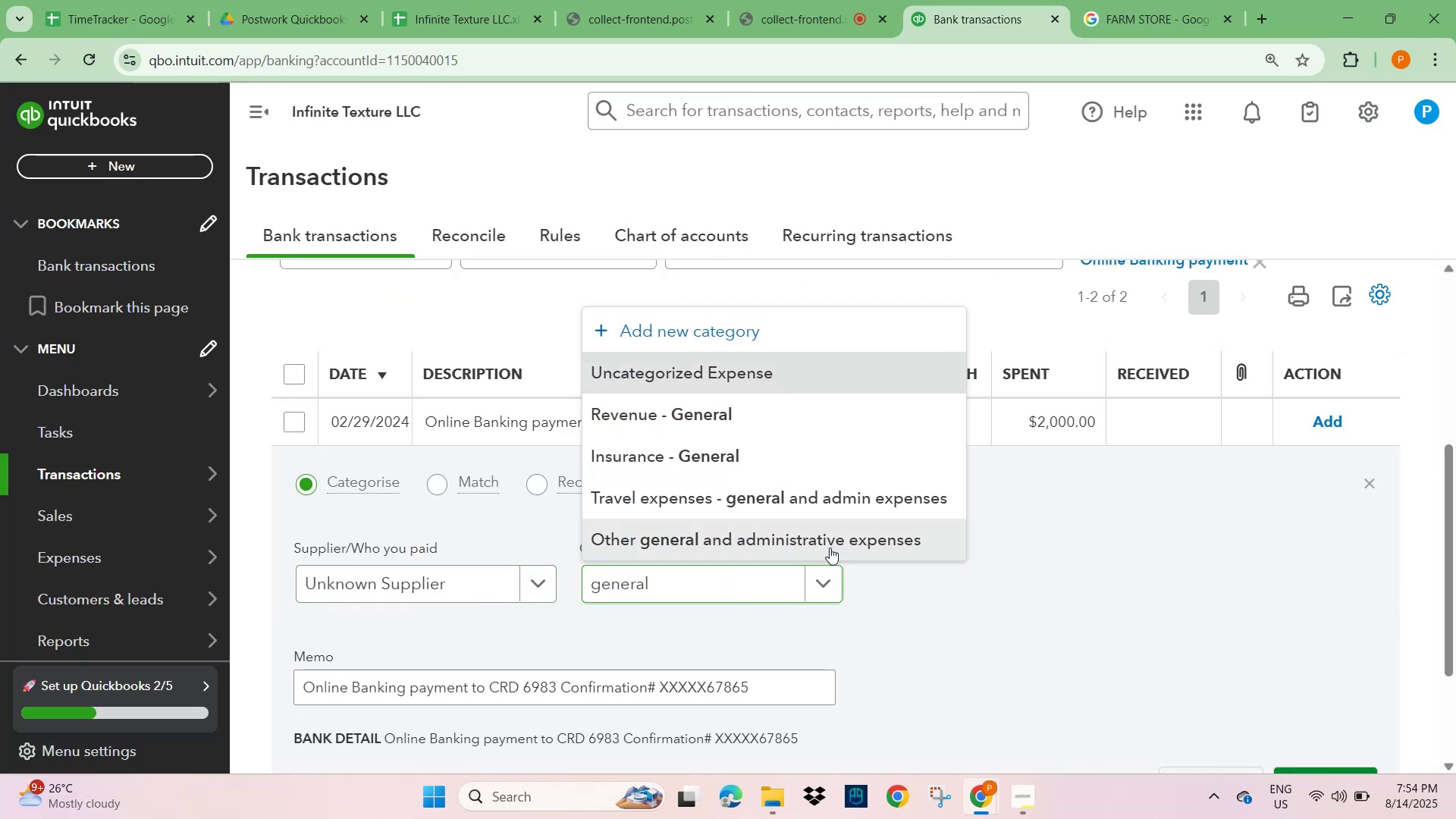 
scroll: coordinate [1078, 586], scroll_direction: down, amount: 2.0
 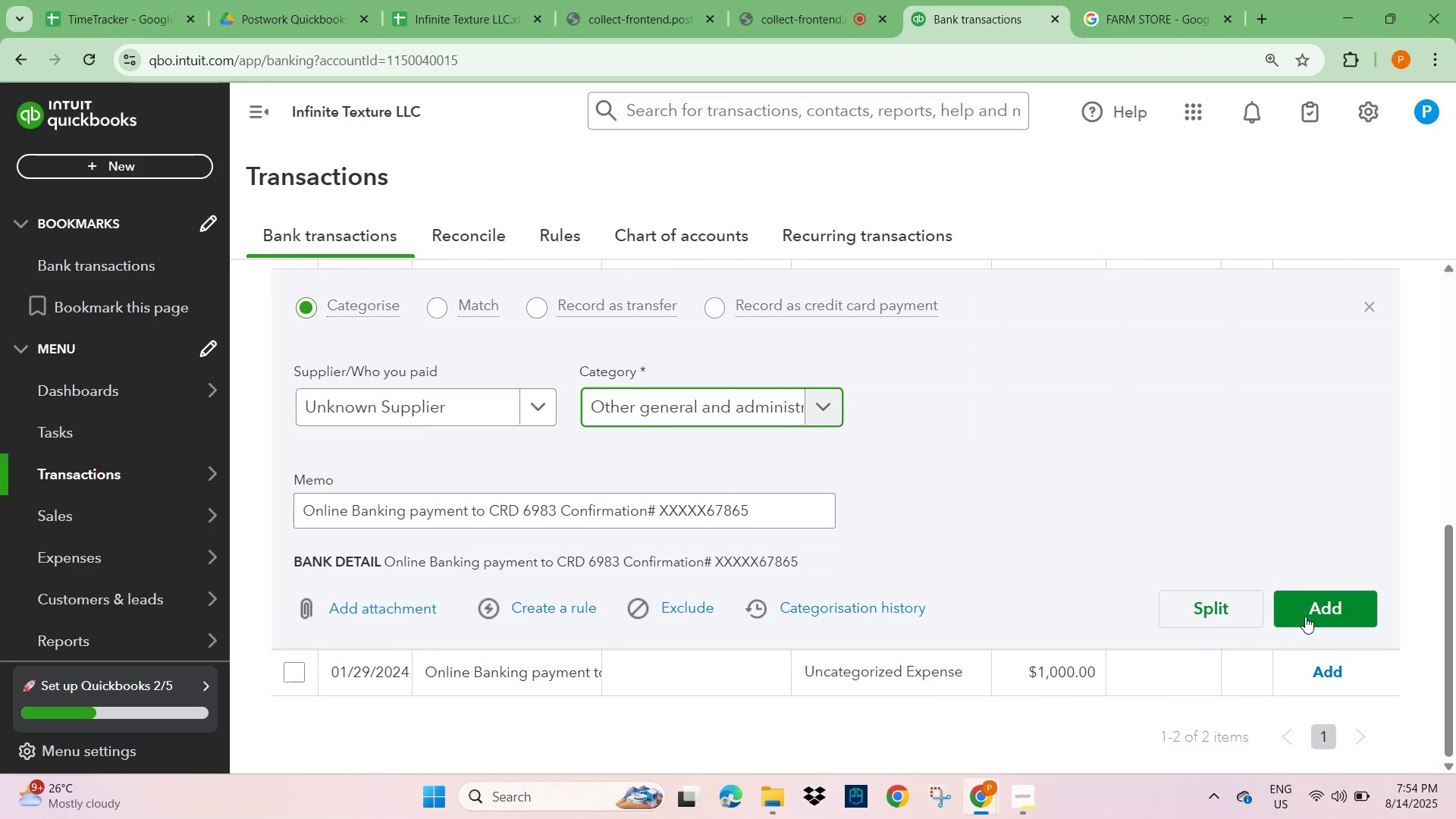 
left_click([1341, 601])
 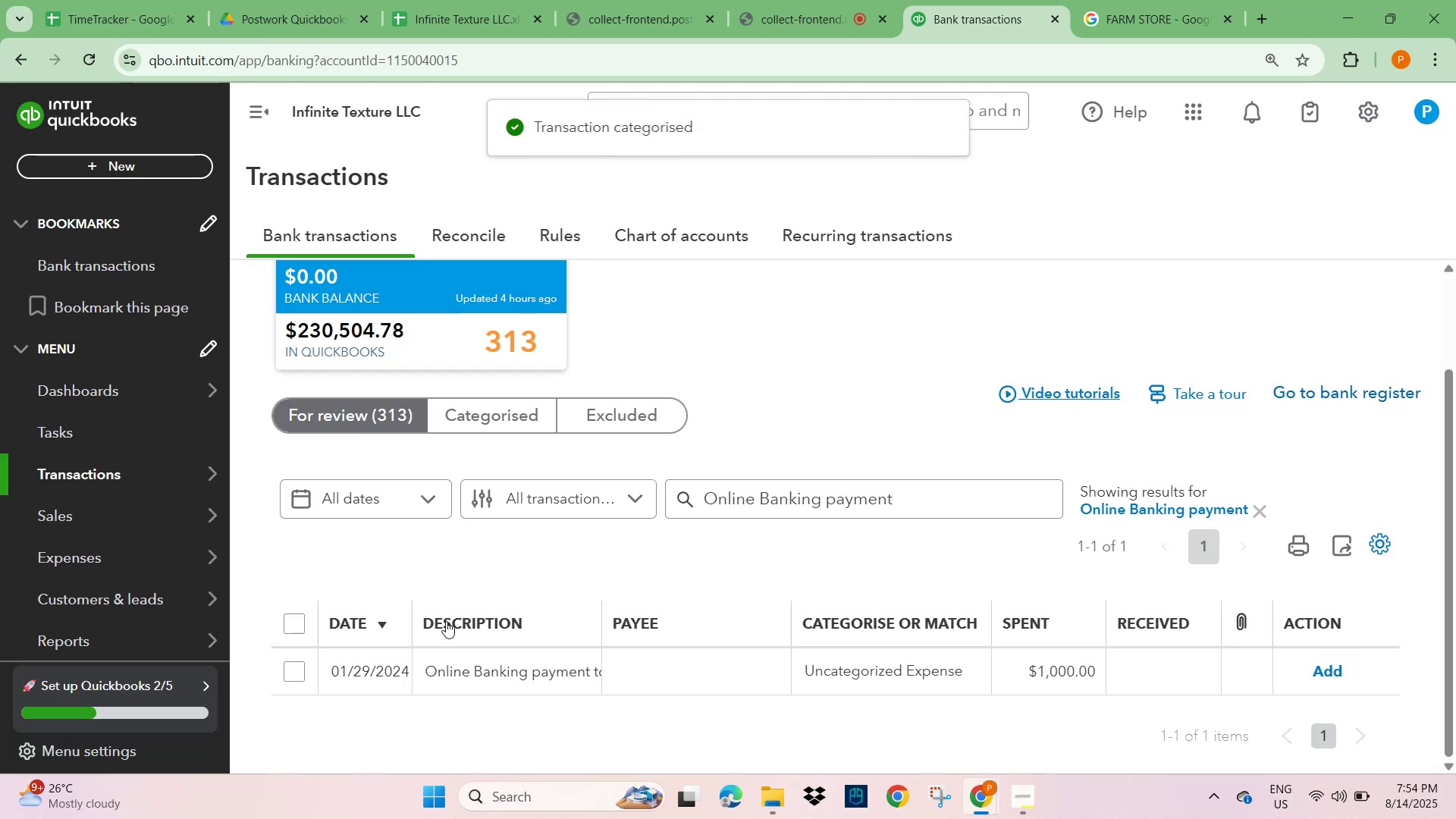 
left_click([498, 681])
 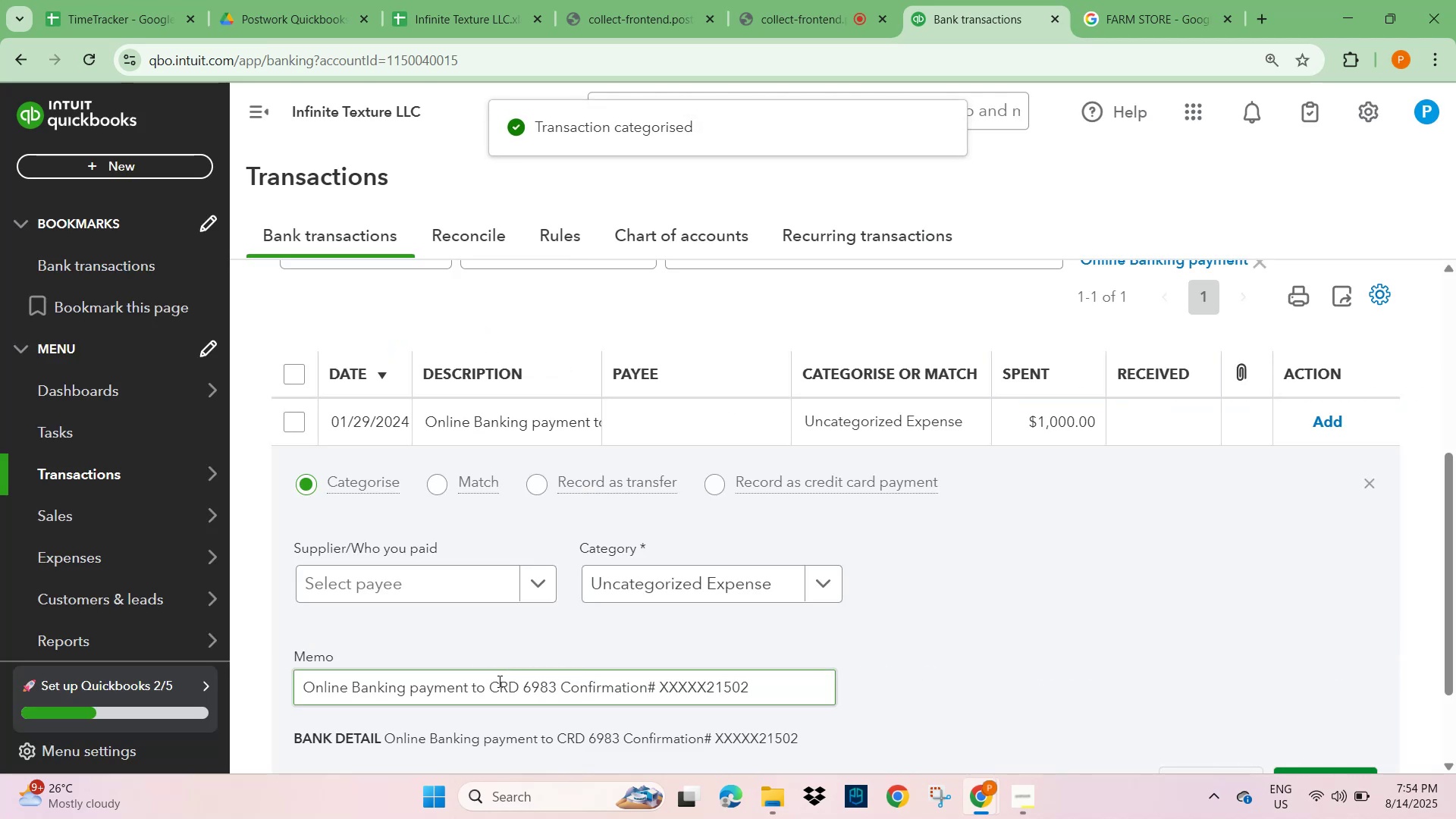 
scroll: coordinate [502, 666], scroll_direction: down, amount: 2.0
 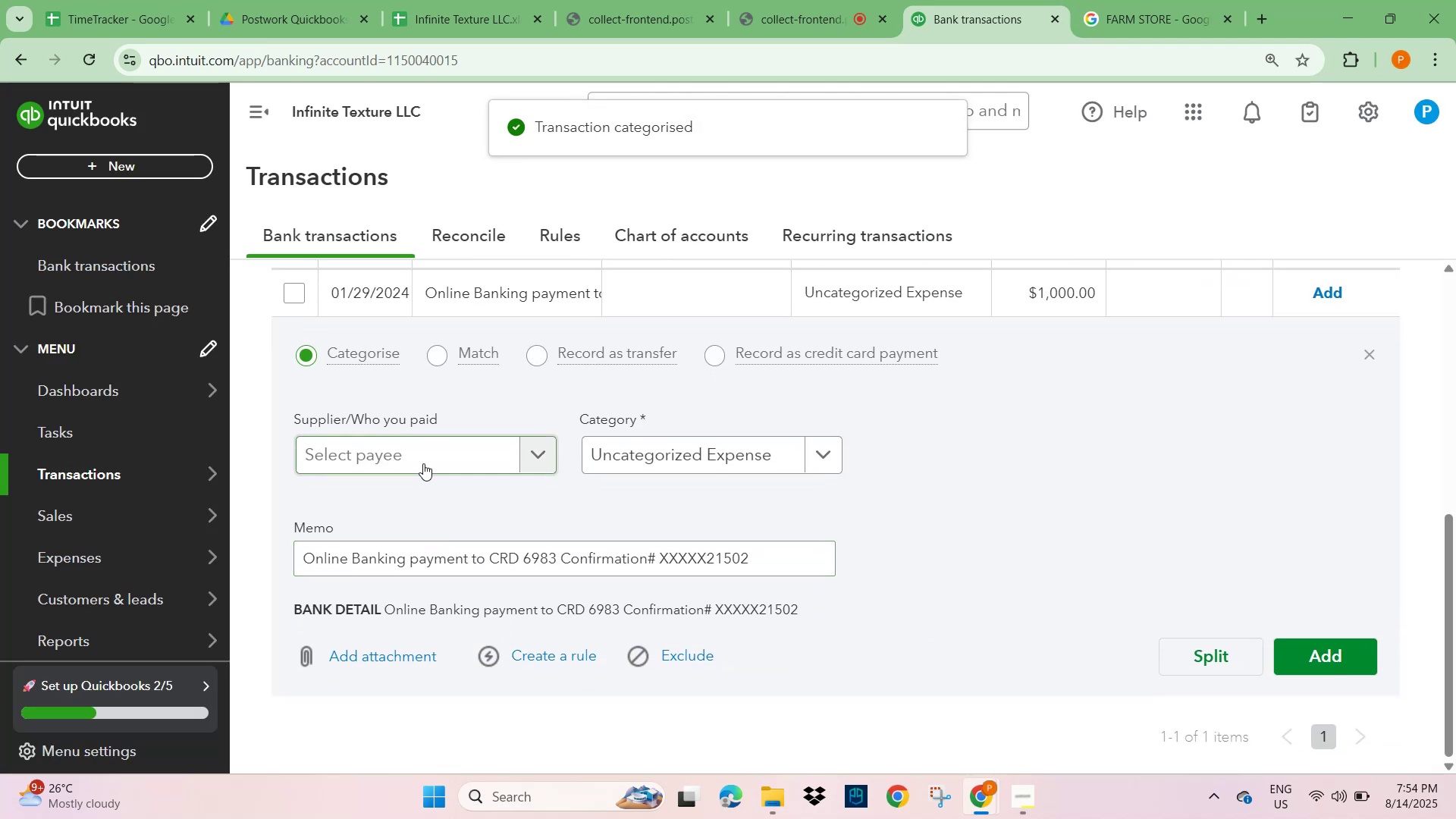 
left_click([404, 451])
 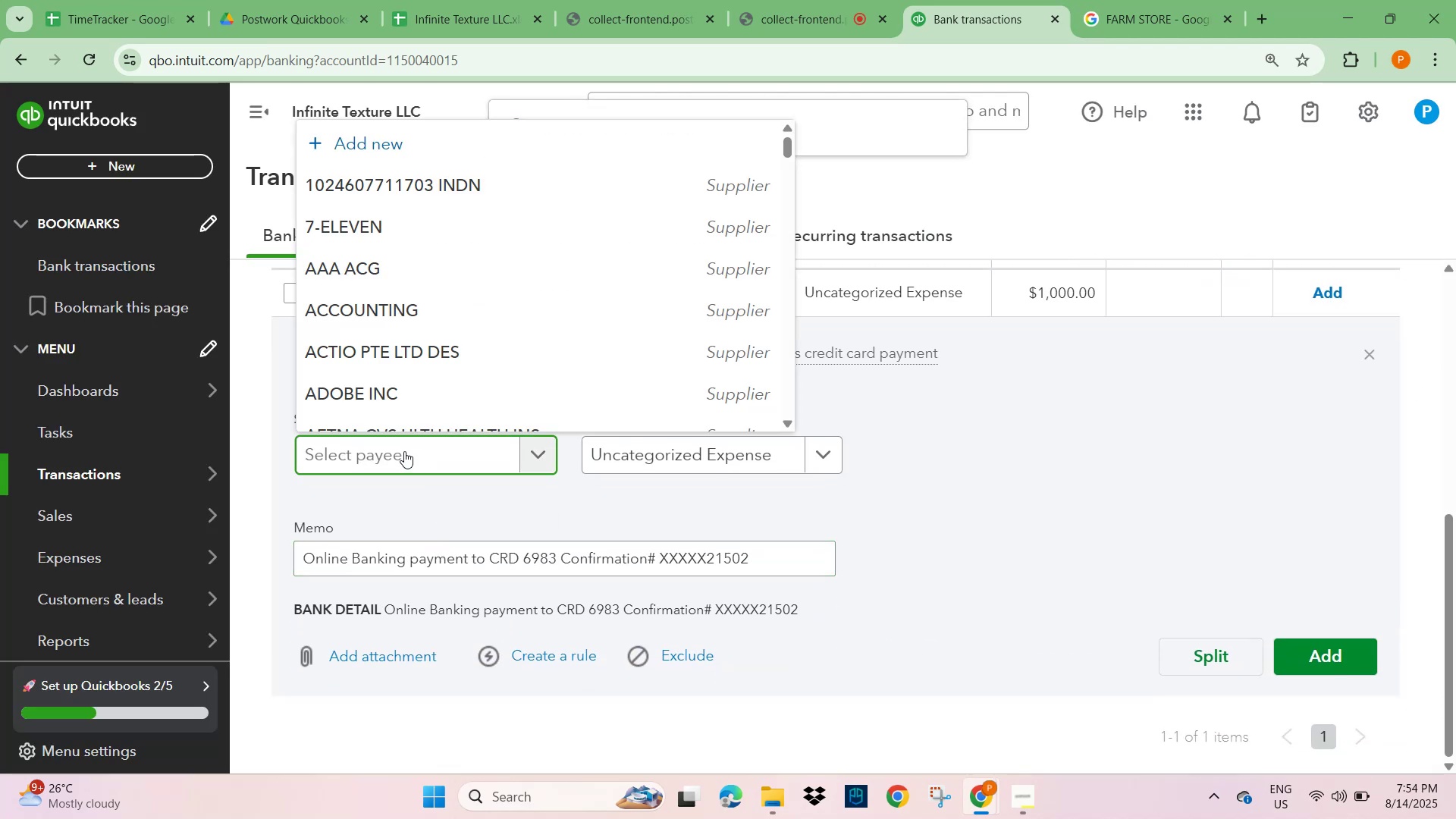 
type(unknon)
key(Backspace)
type(w)
 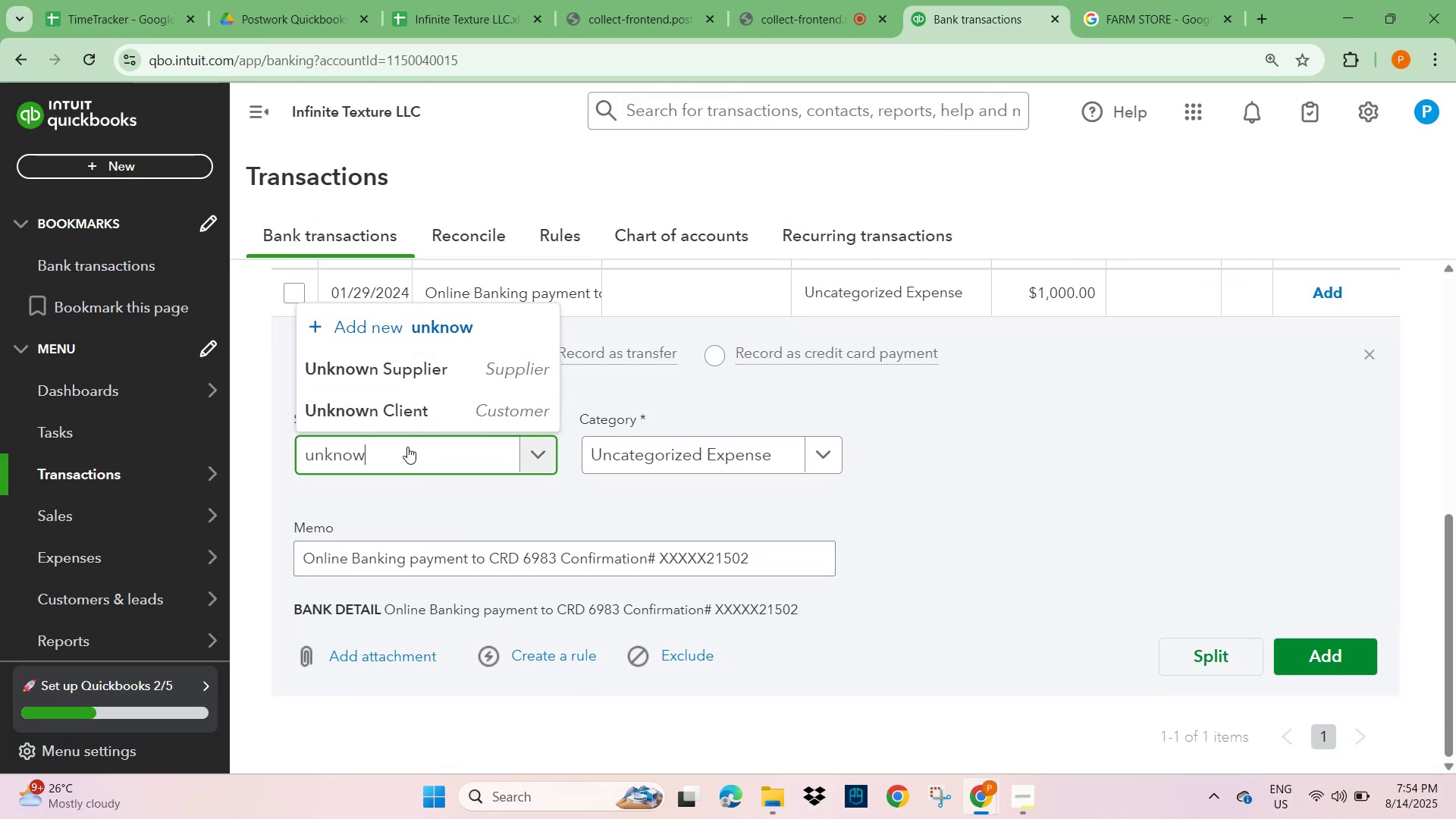 
left_click([429, 356])
 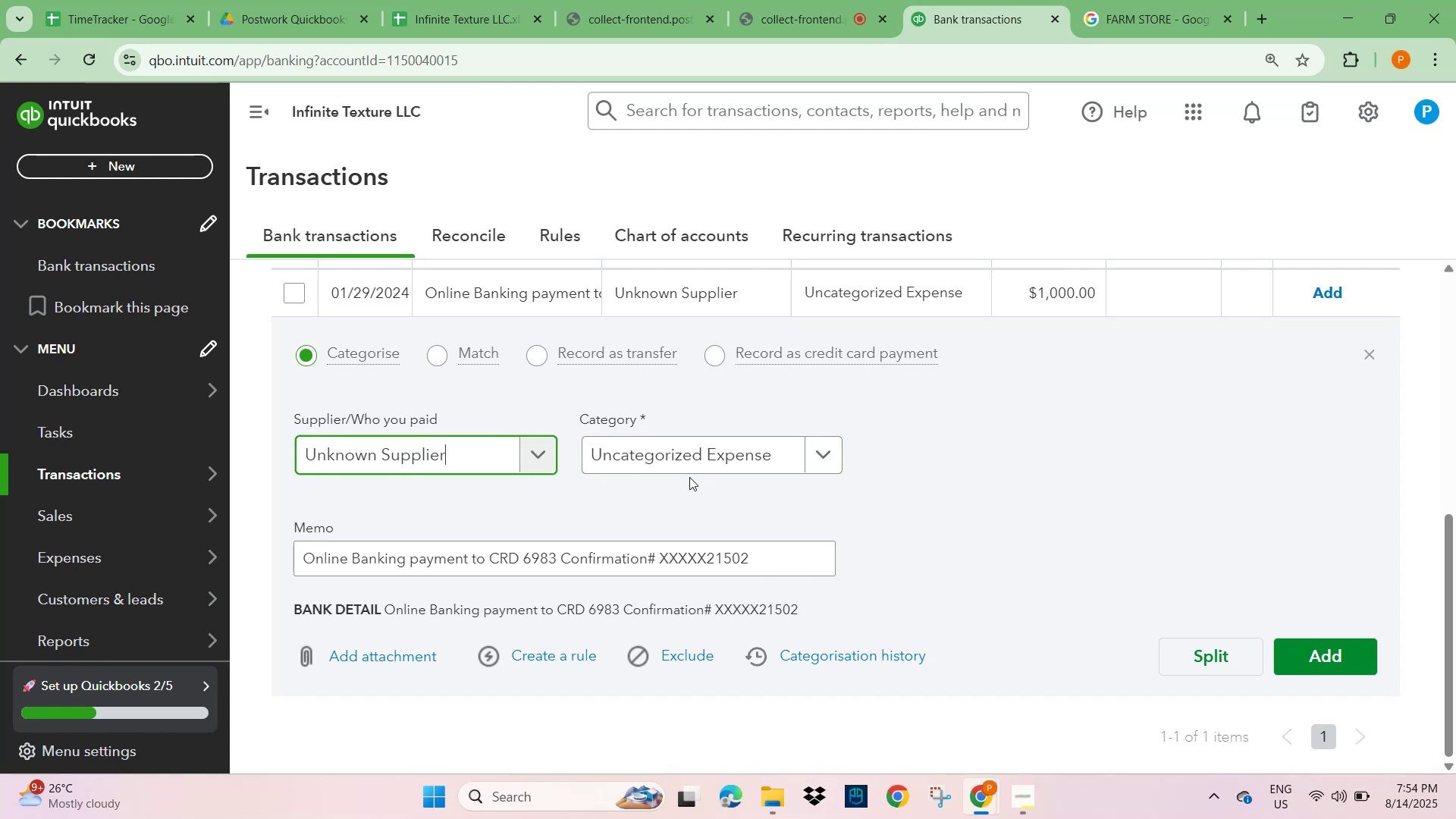 
left_click([689, 453])
 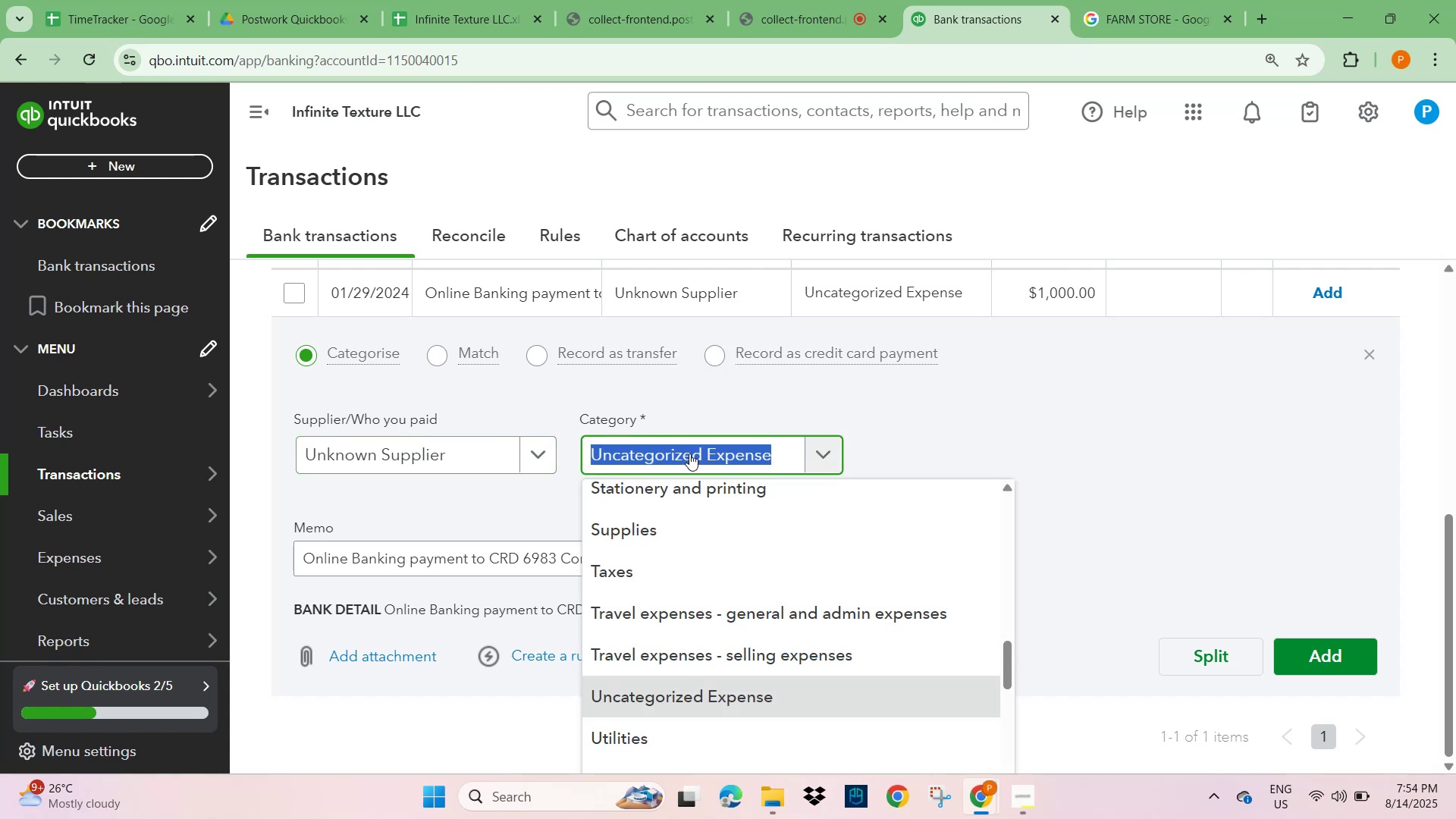 
type(general)
 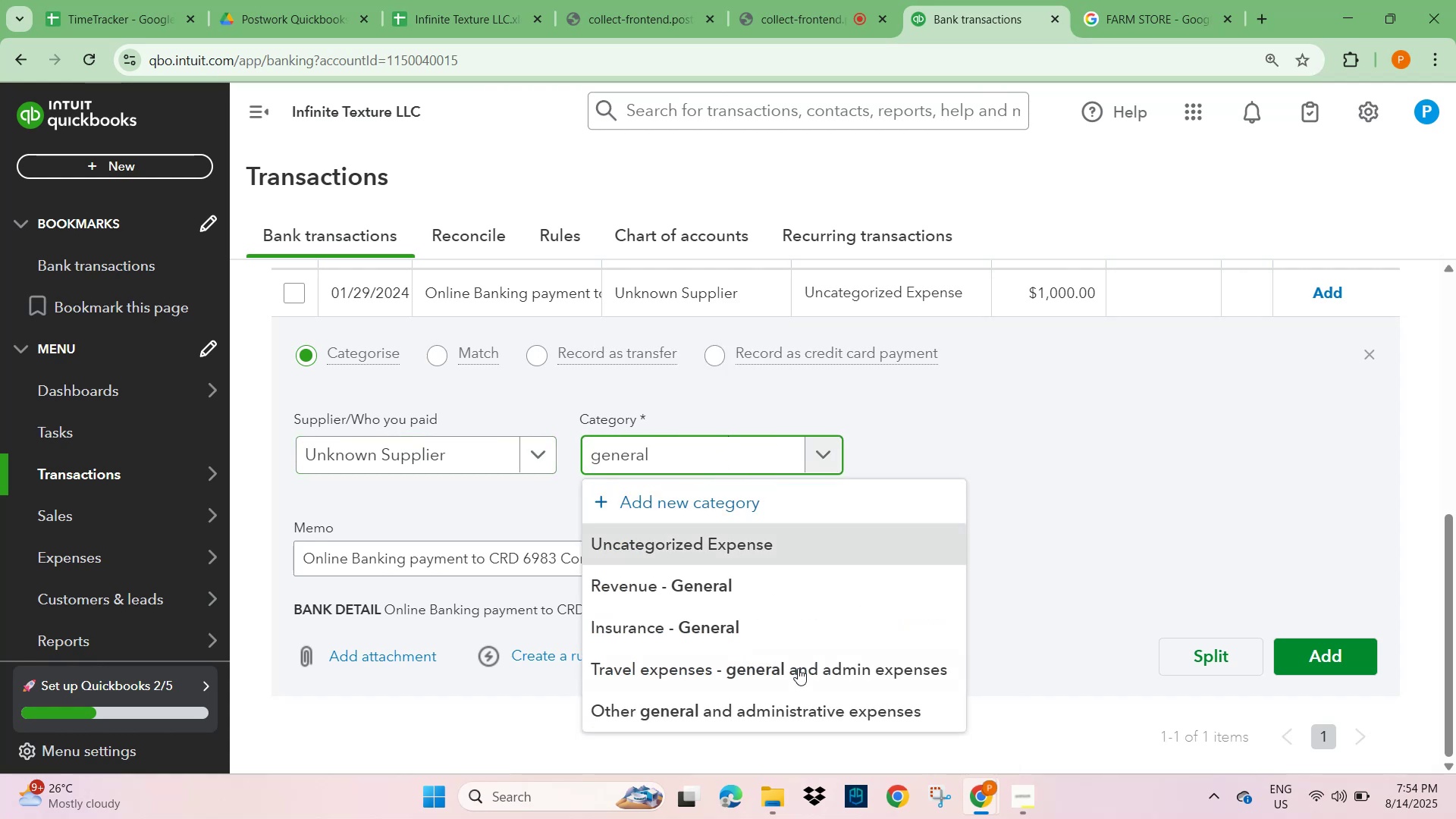 
left_click([788, 720])
 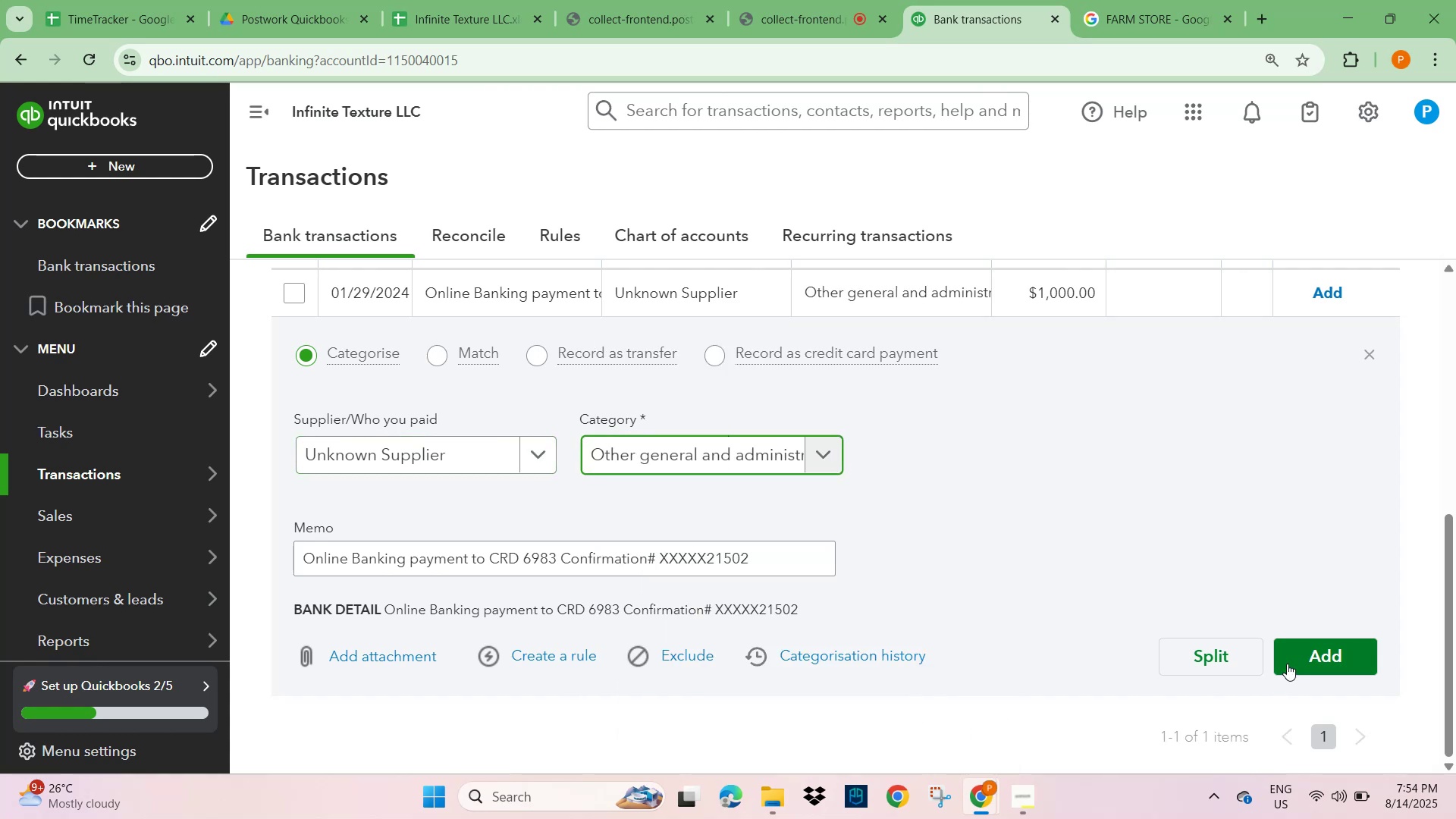 
left_click([1304, 666])
 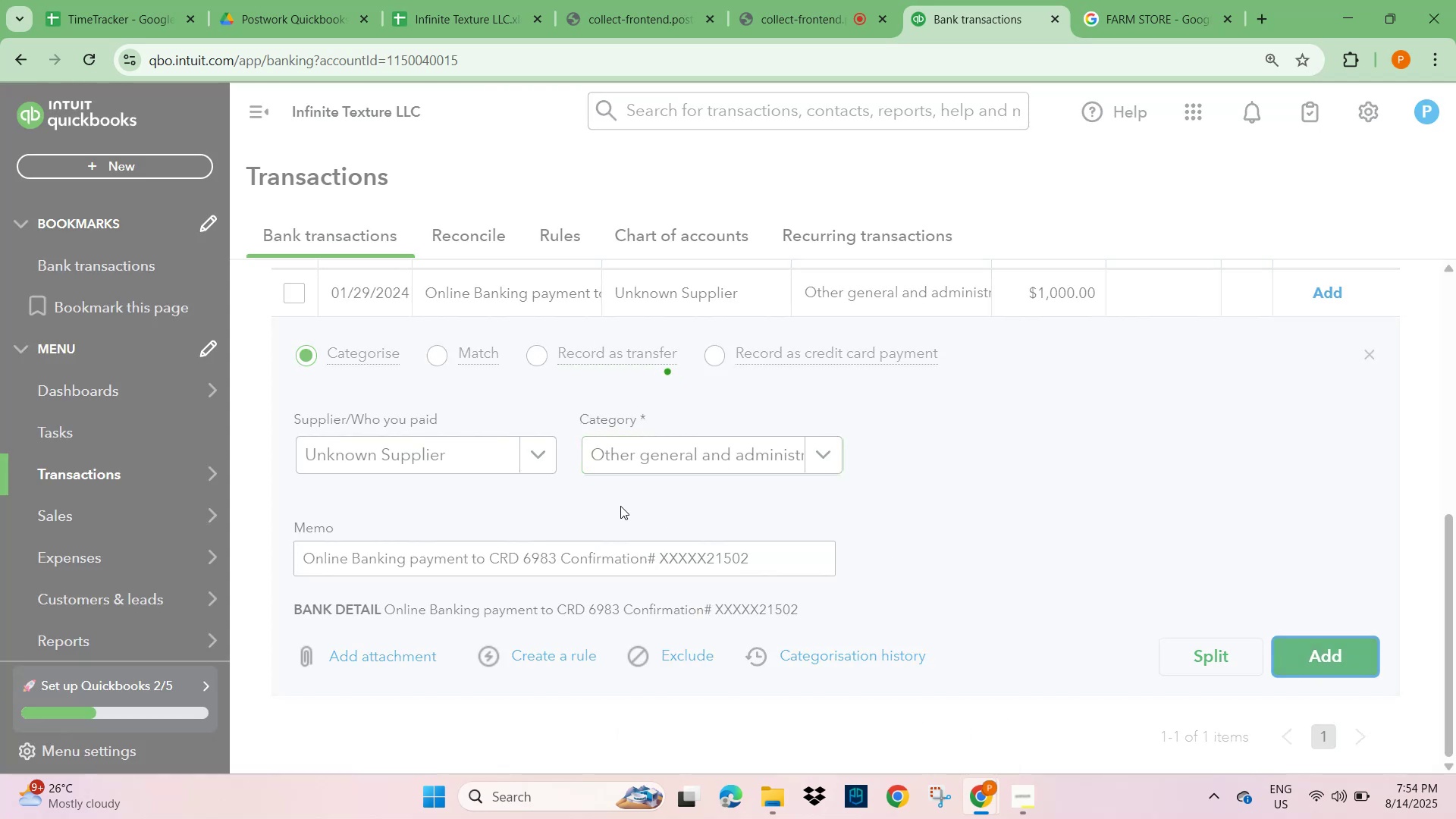 
scroll: coordinate [510, 528], scroll_direction: up, amount: 4.0
 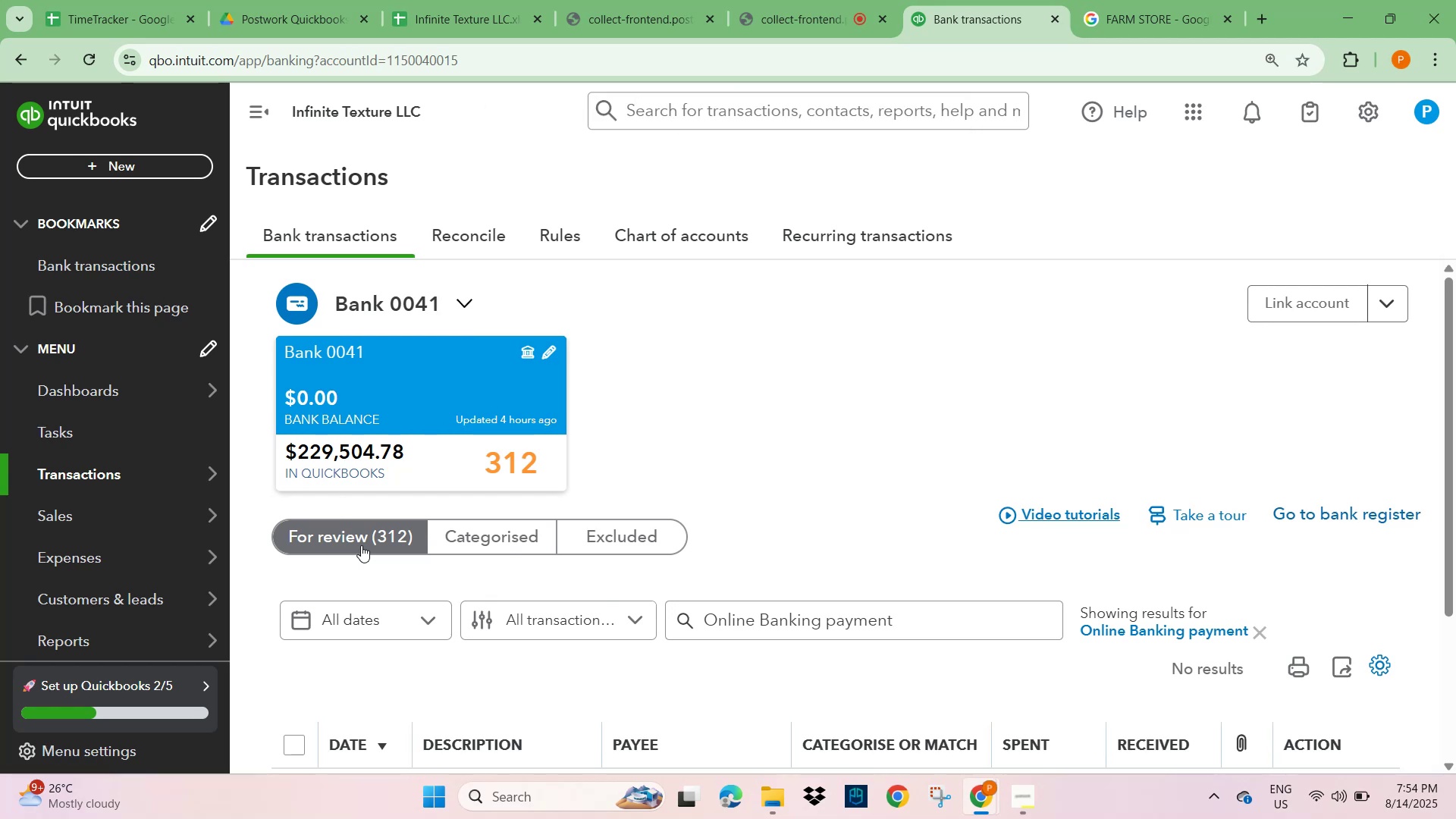 
wait(11.31)
 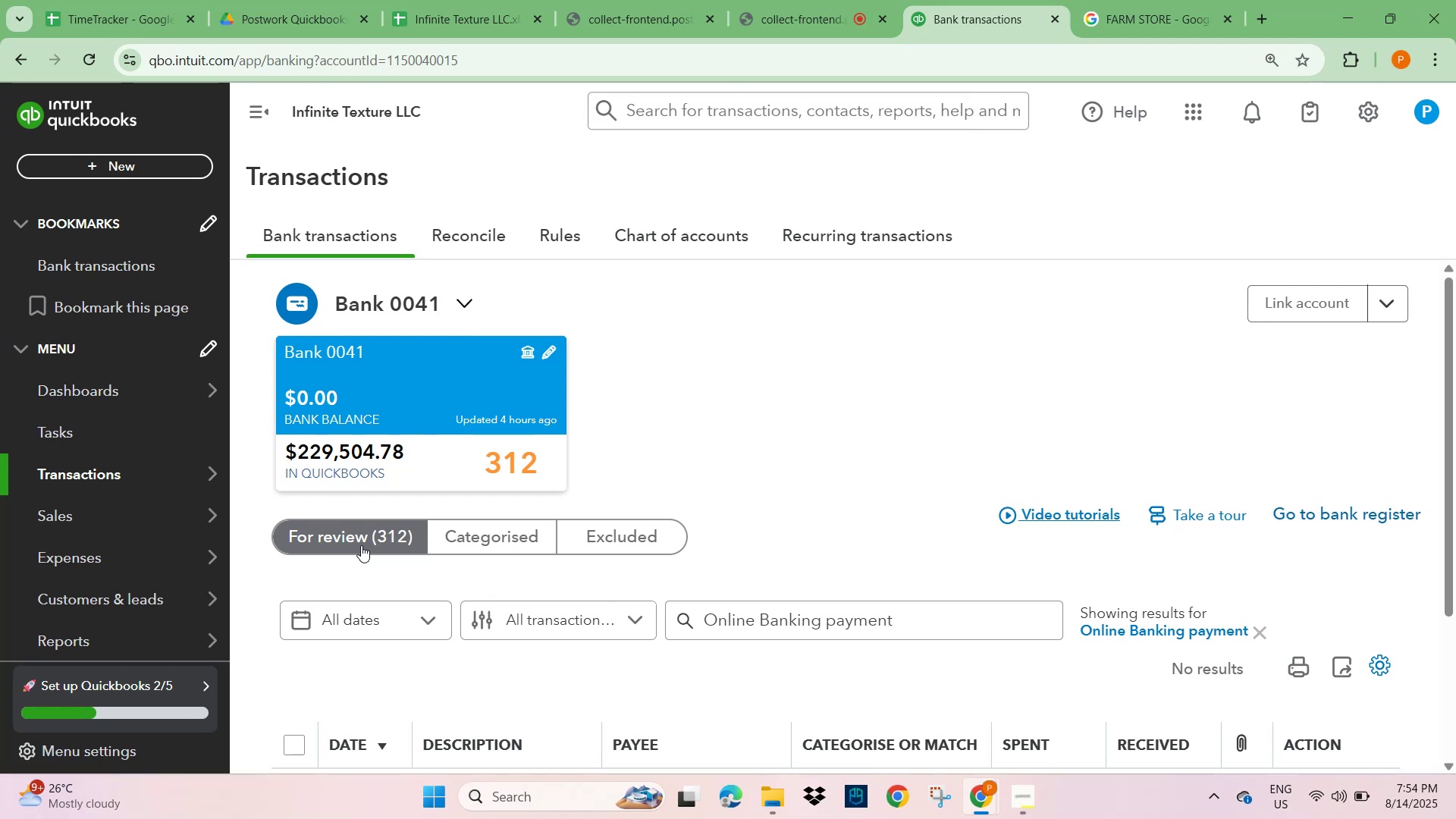 
scroll: coordinate [717, 556], scroll_direction: down, amount: 4.0
 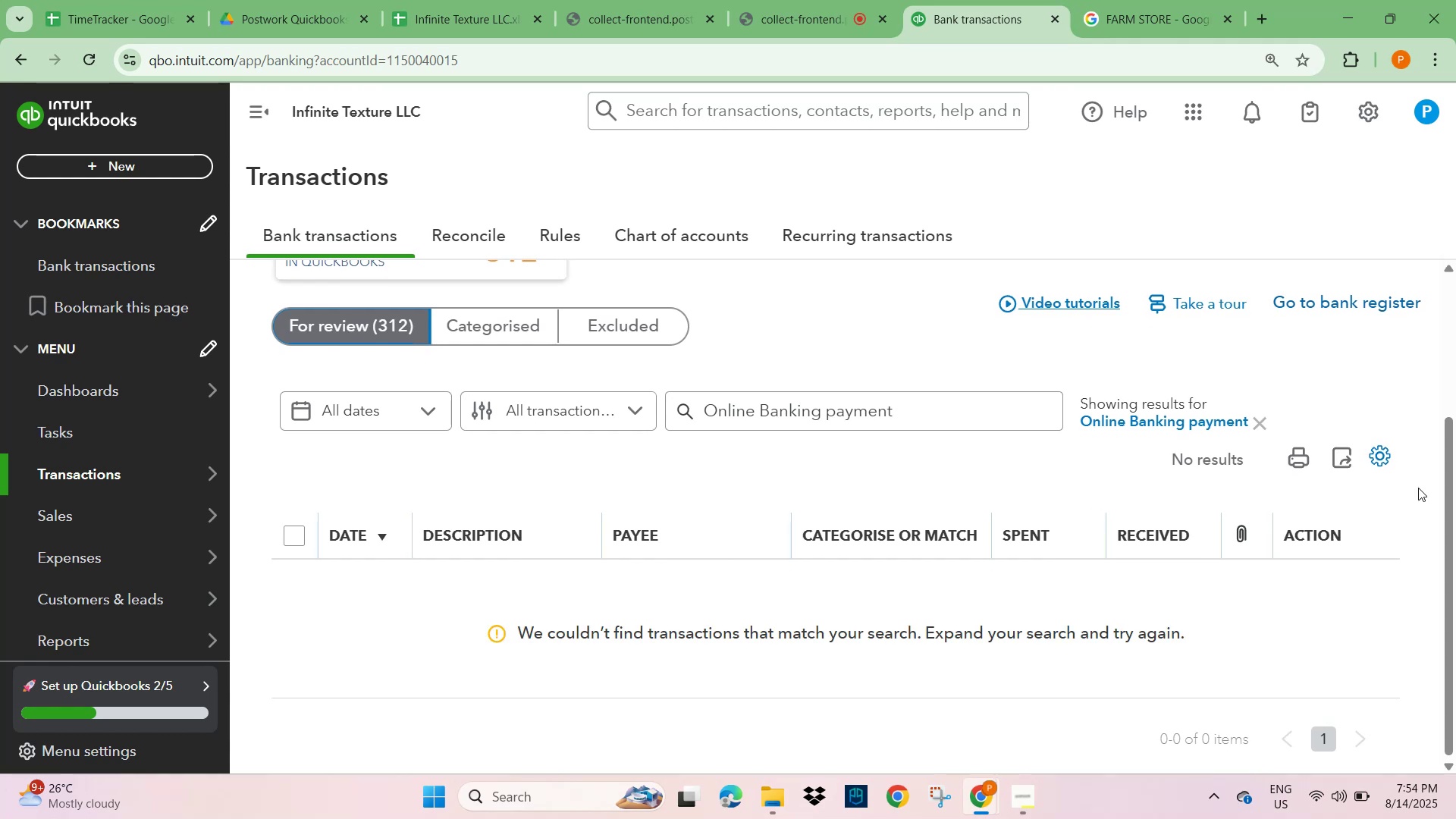 
wait(5.52)
 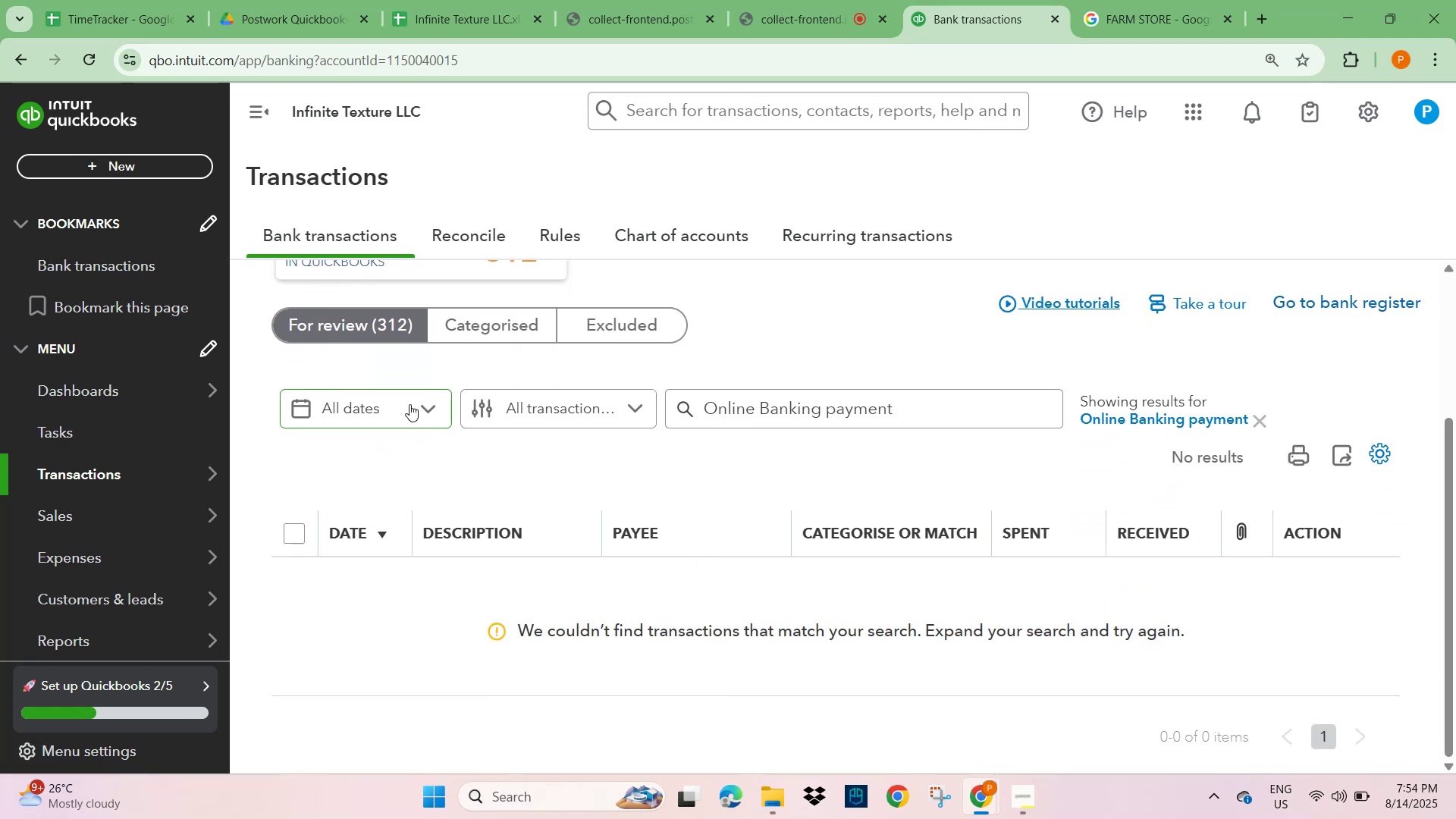 
left_click([1253, 423])
 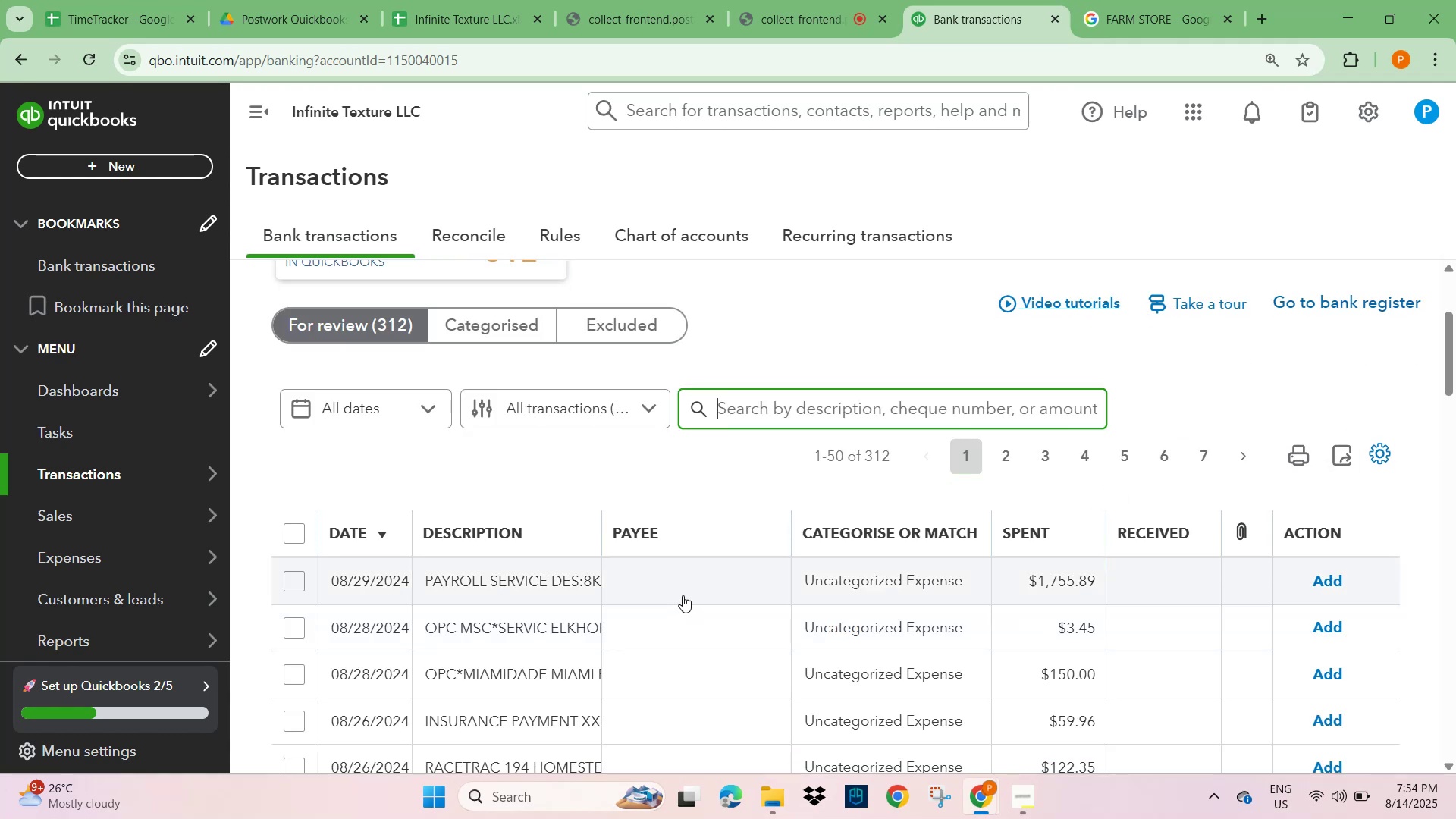 
scroll: coordinate [945, 598], scroll_direction: down, amount: 30.0
 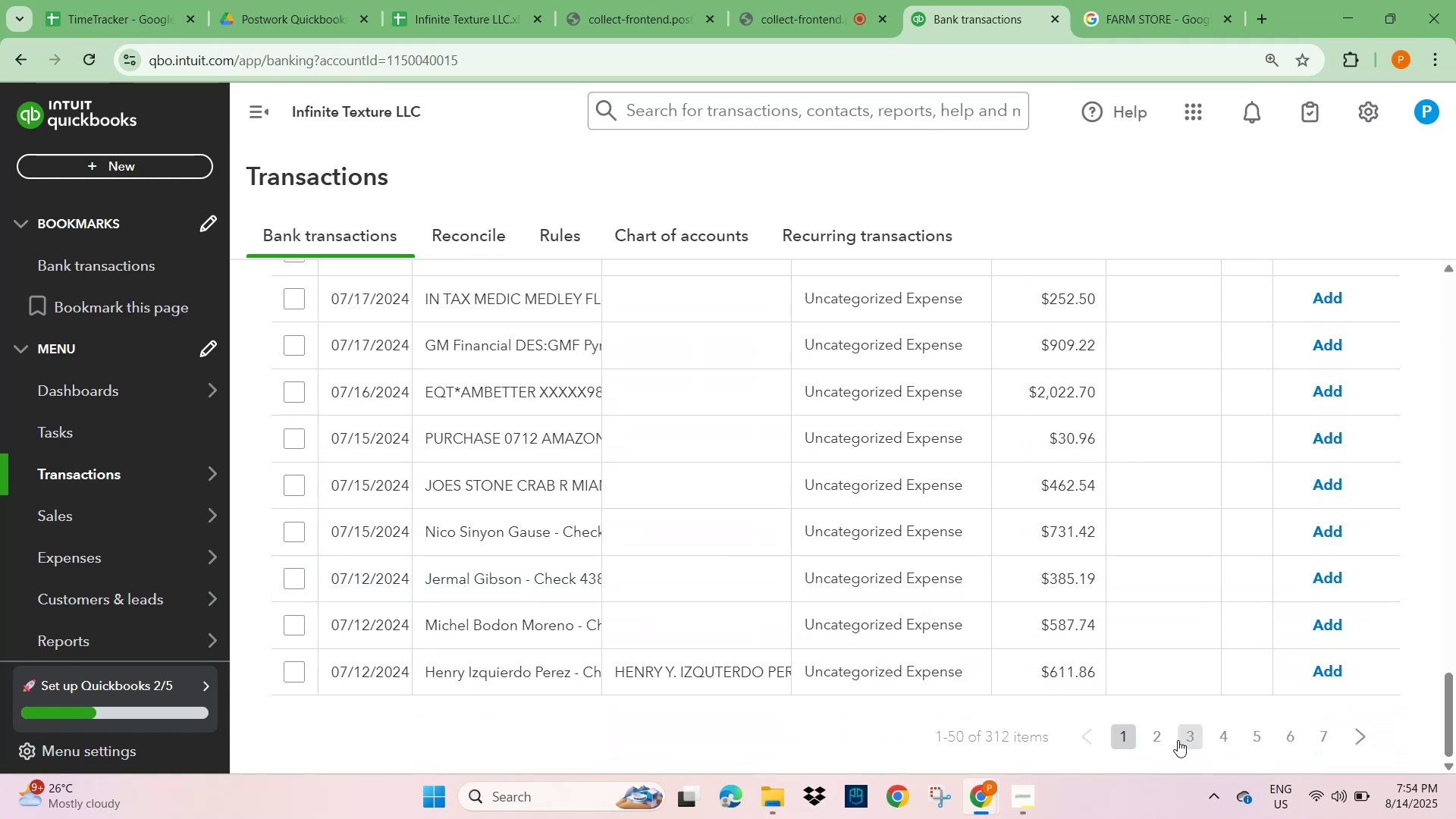 
left_click([1163, 740])
 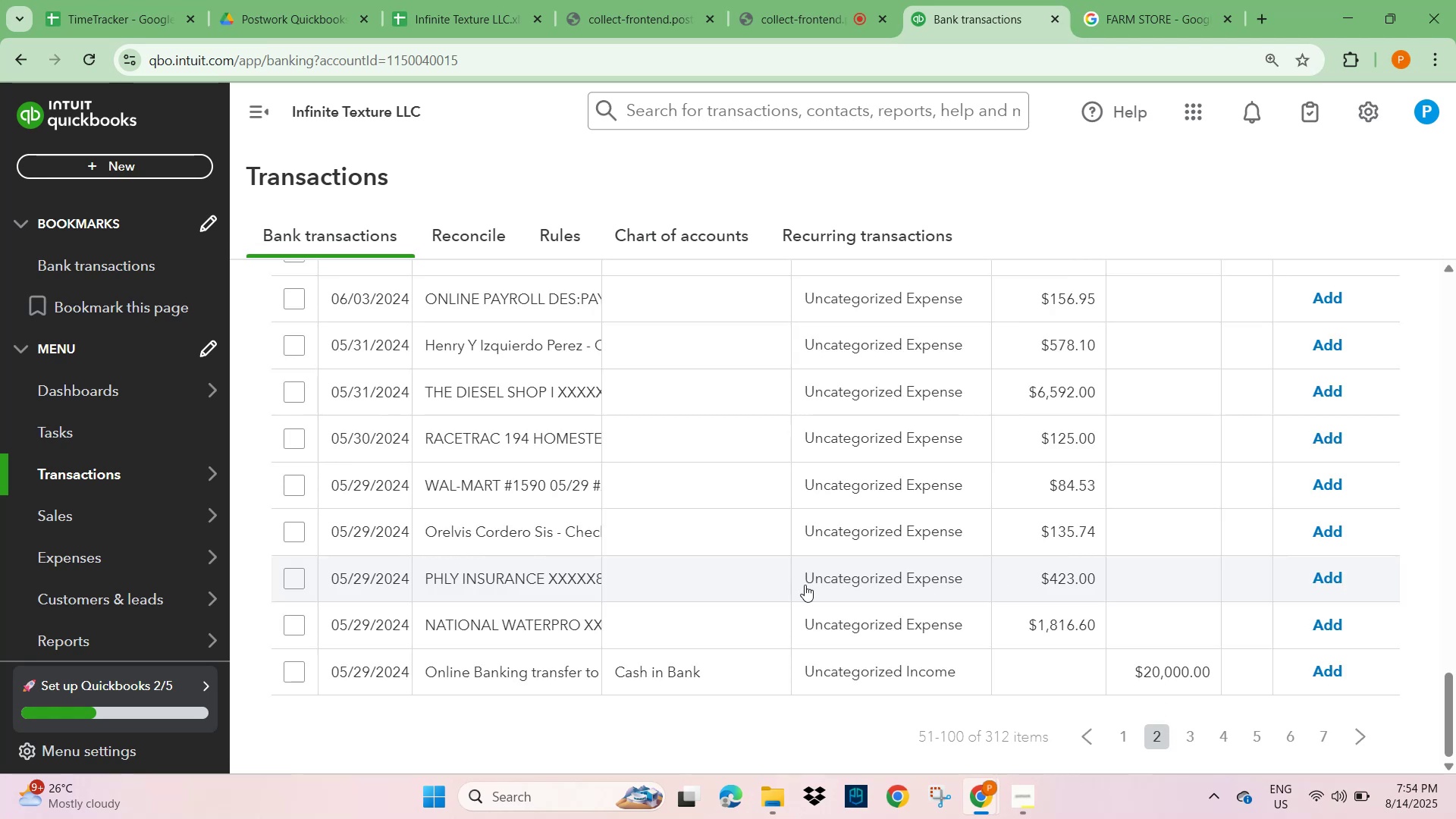 
left_click([507, 676])
 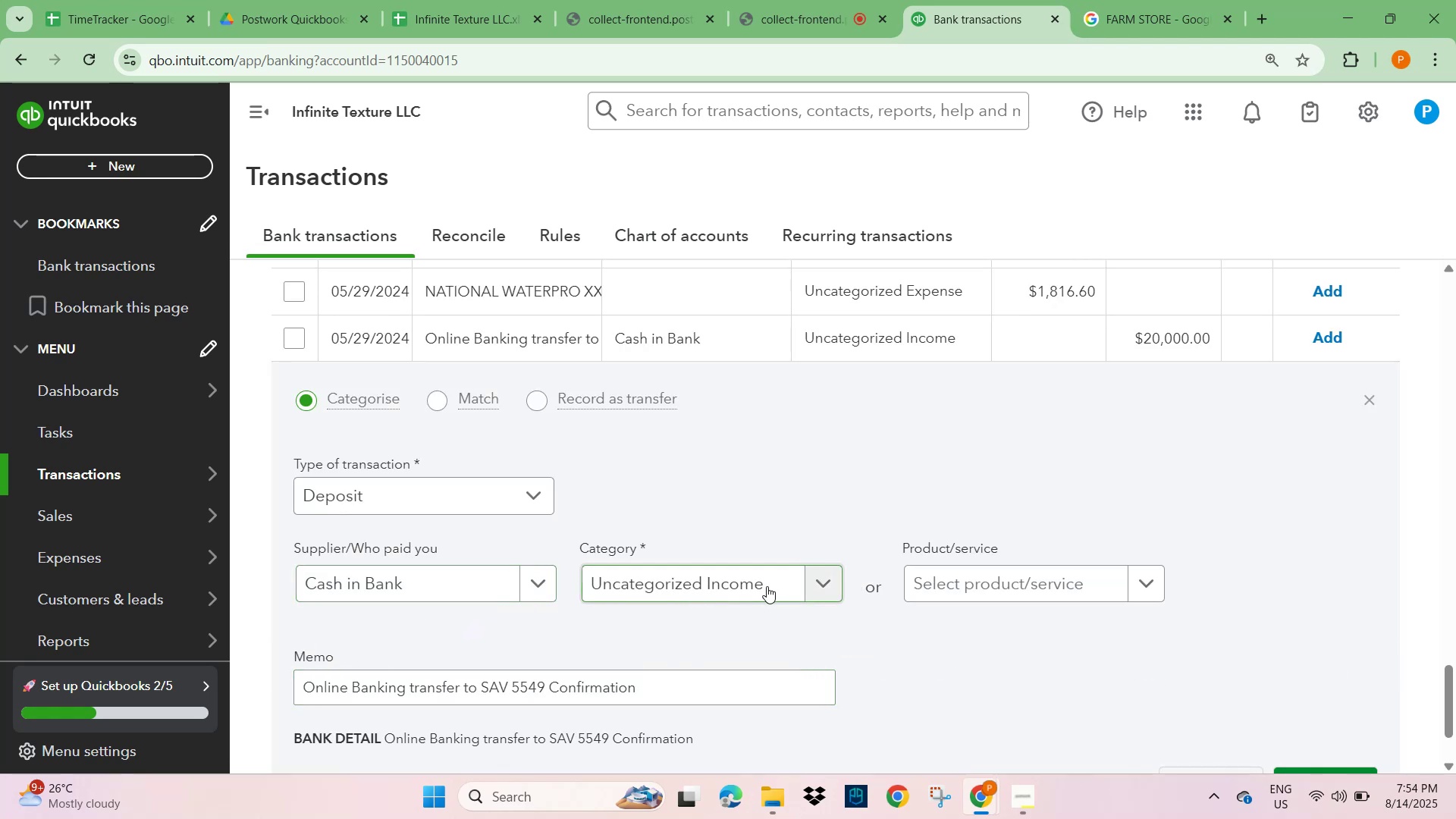 
wait(7.34)
 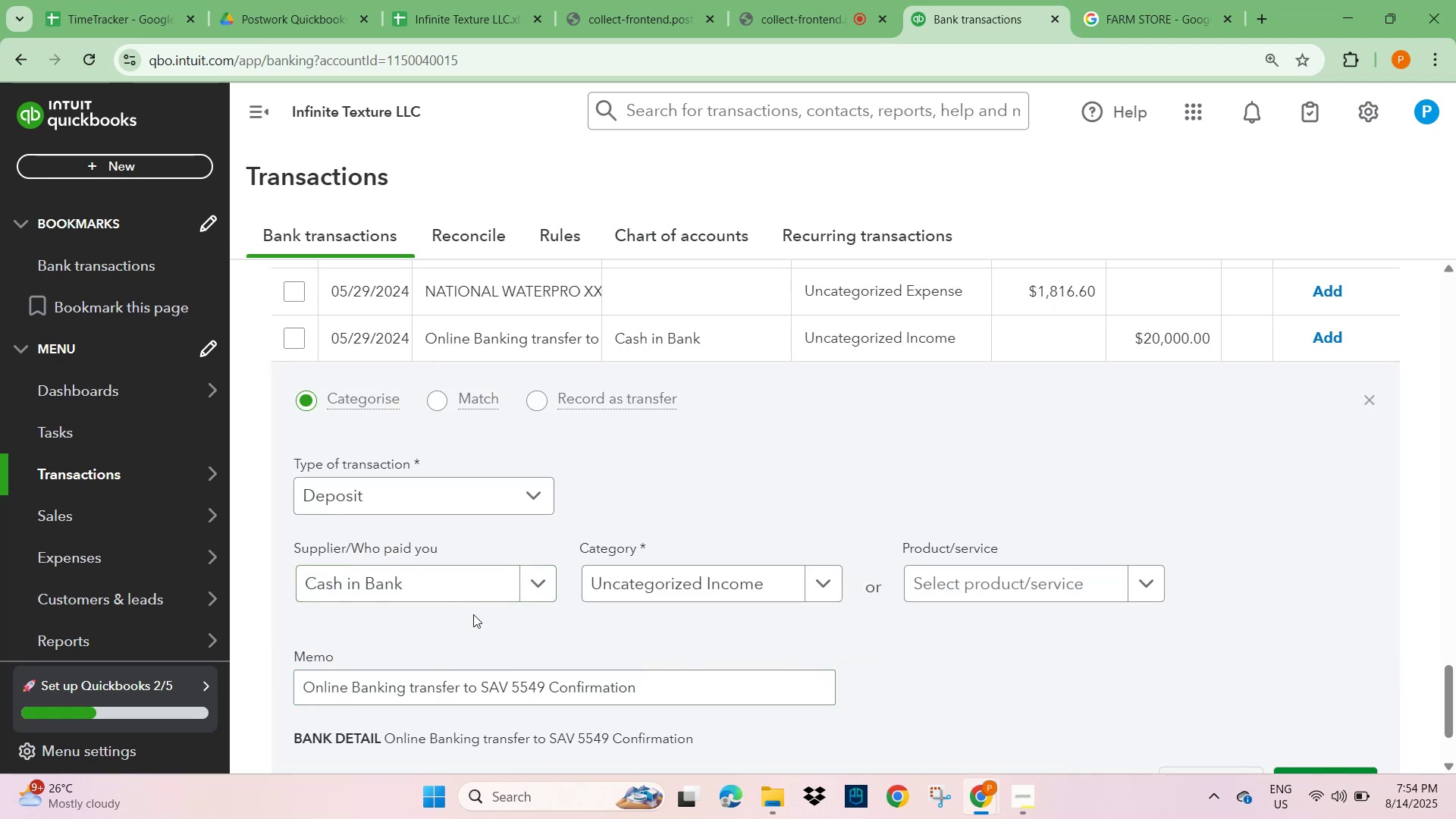 
left_click([994, 586])
 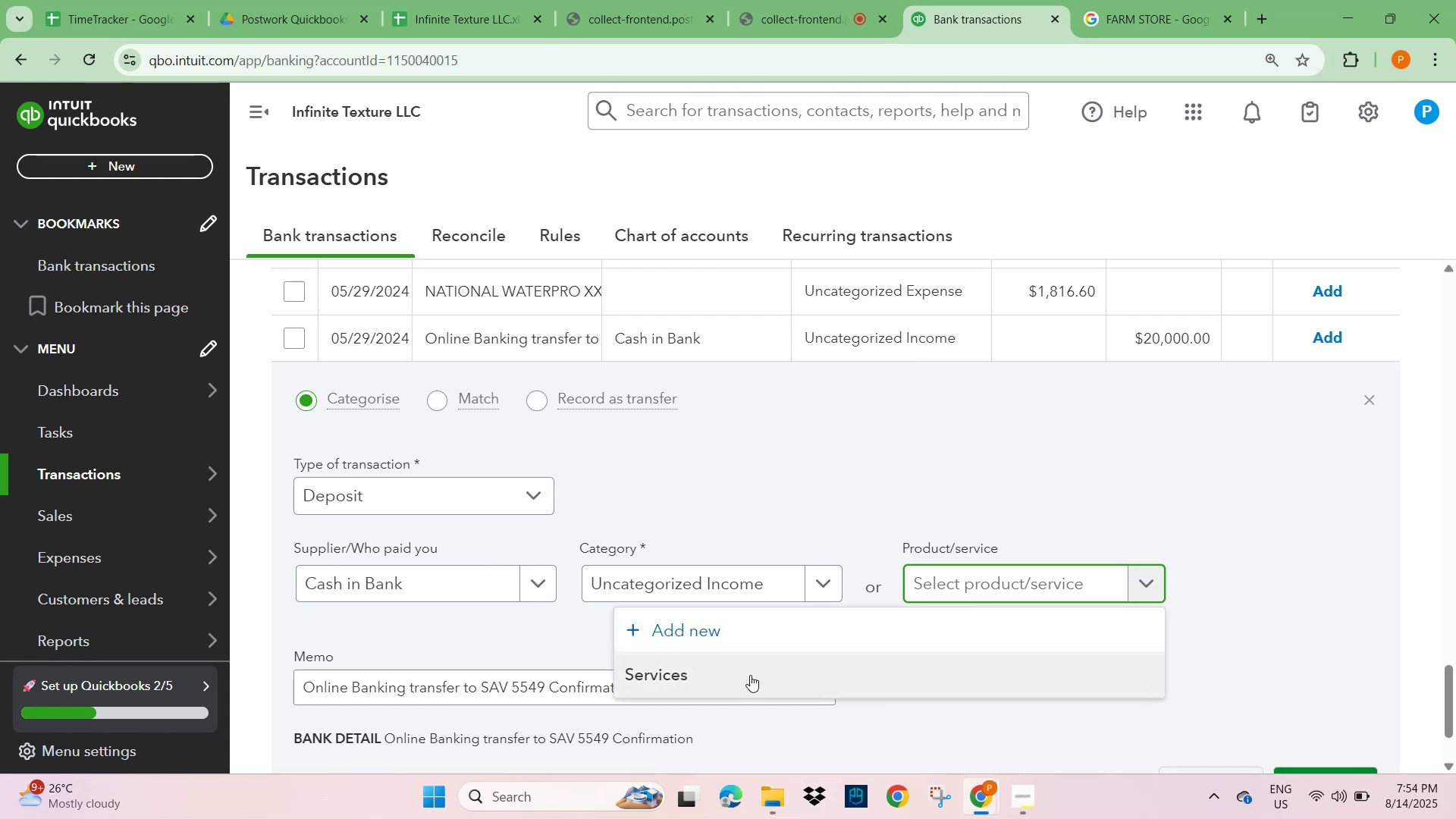 
left_click([735, 677])
 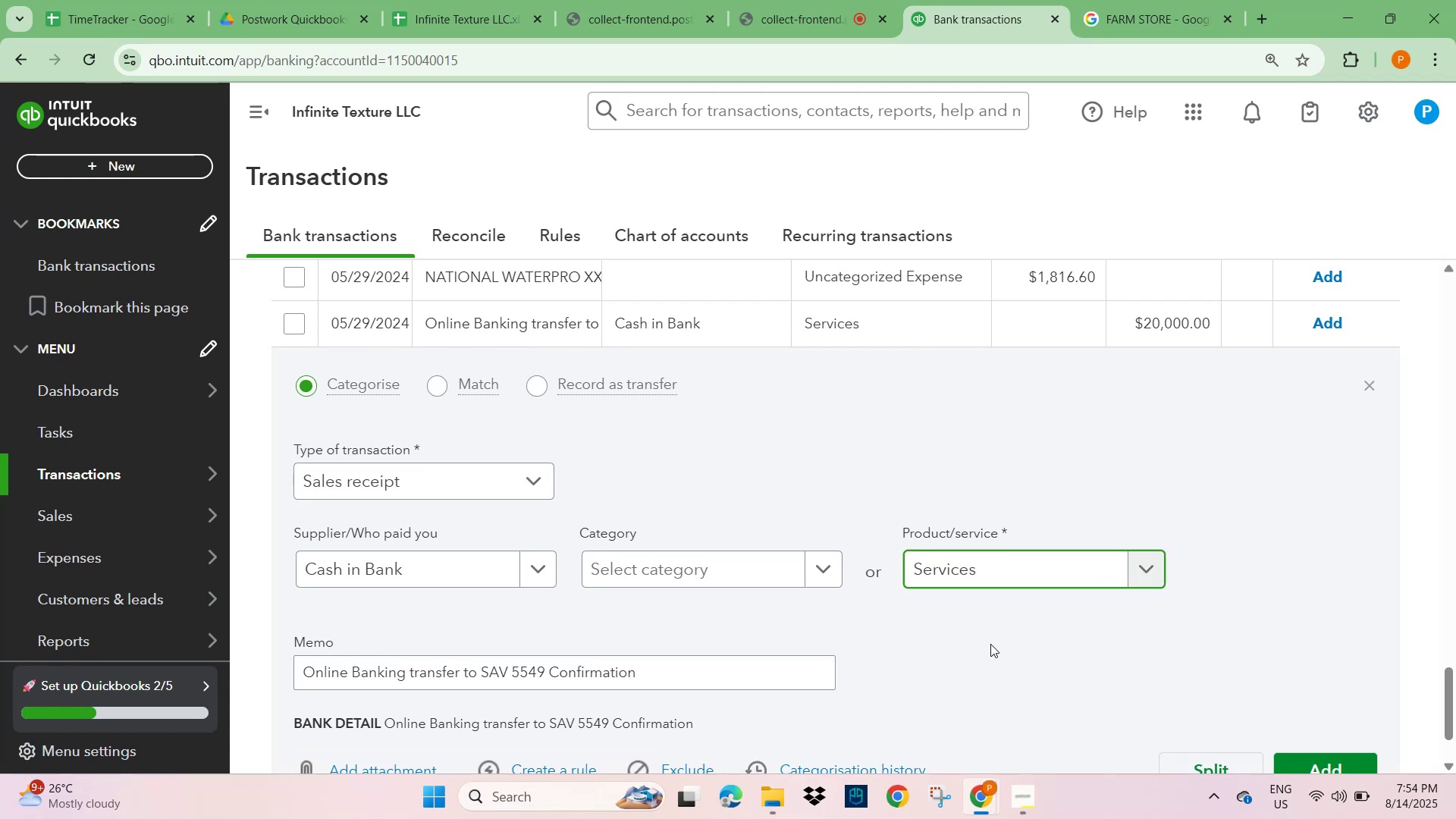 
scroll: coordinate [990, 644], scroll_direction: down, amount: 1.0
 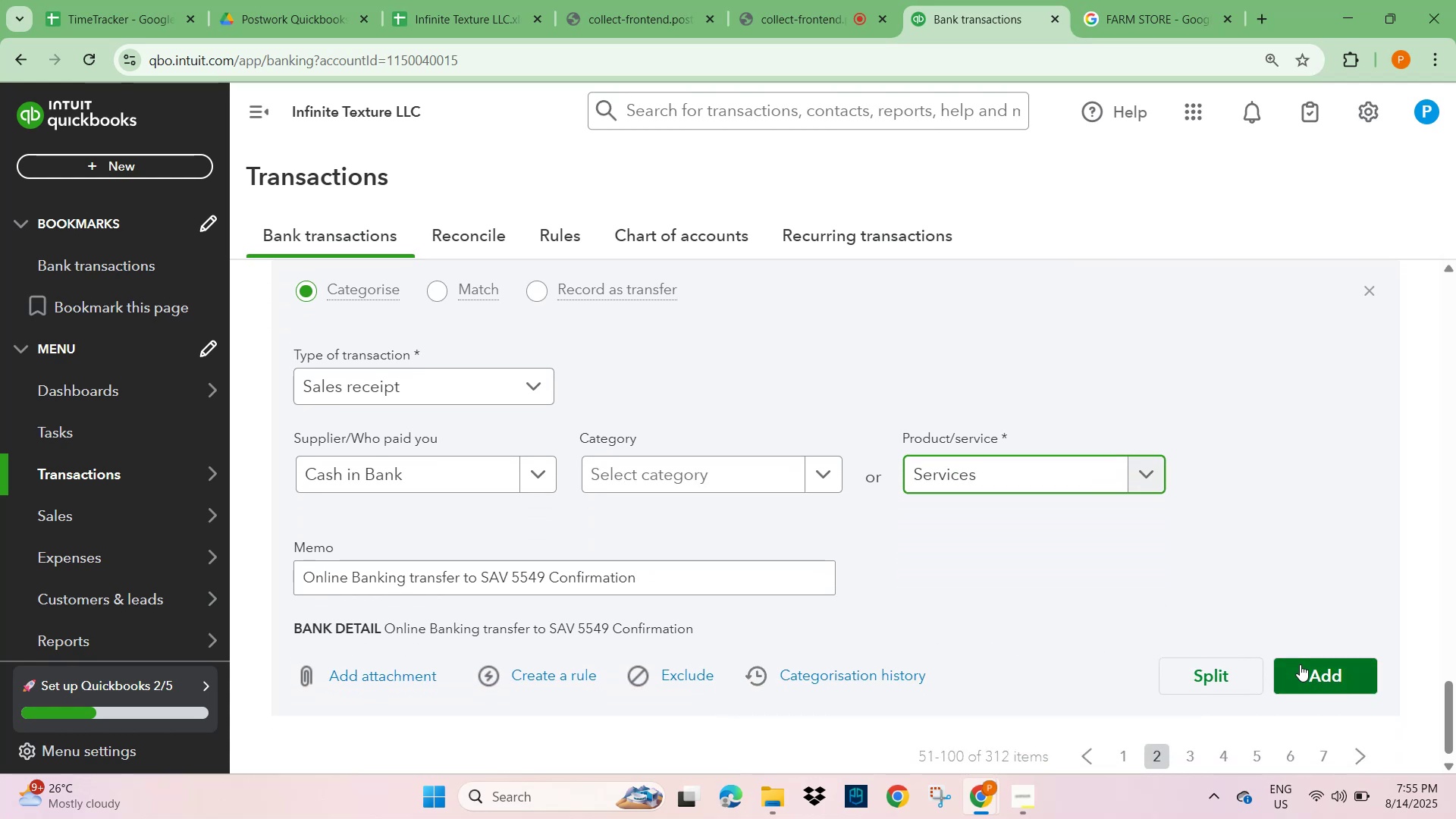 
left_click([1320, 677])
 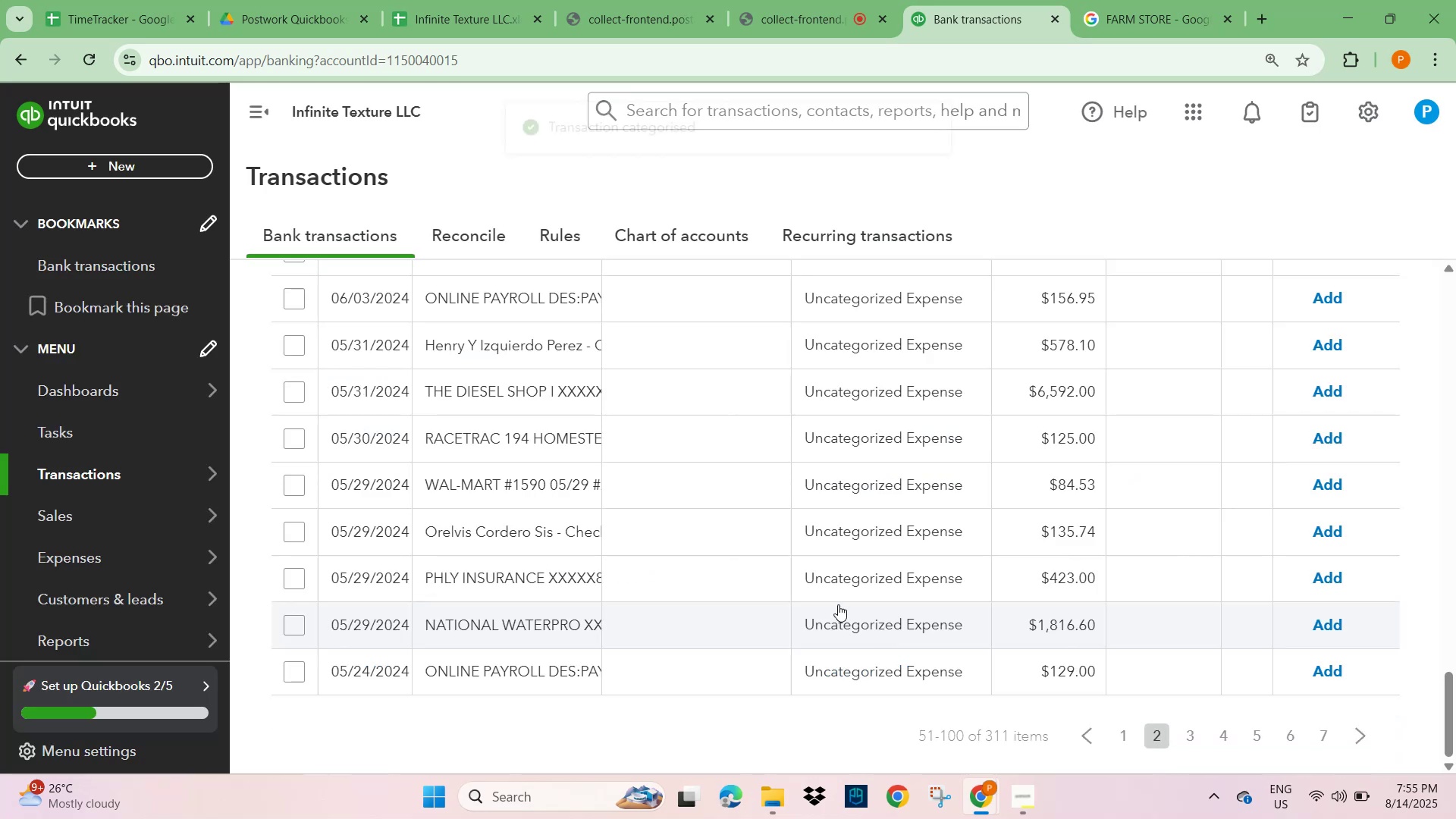 
scroll: coordinate [770, 586], scroll_direction: up, amount: 29.0
 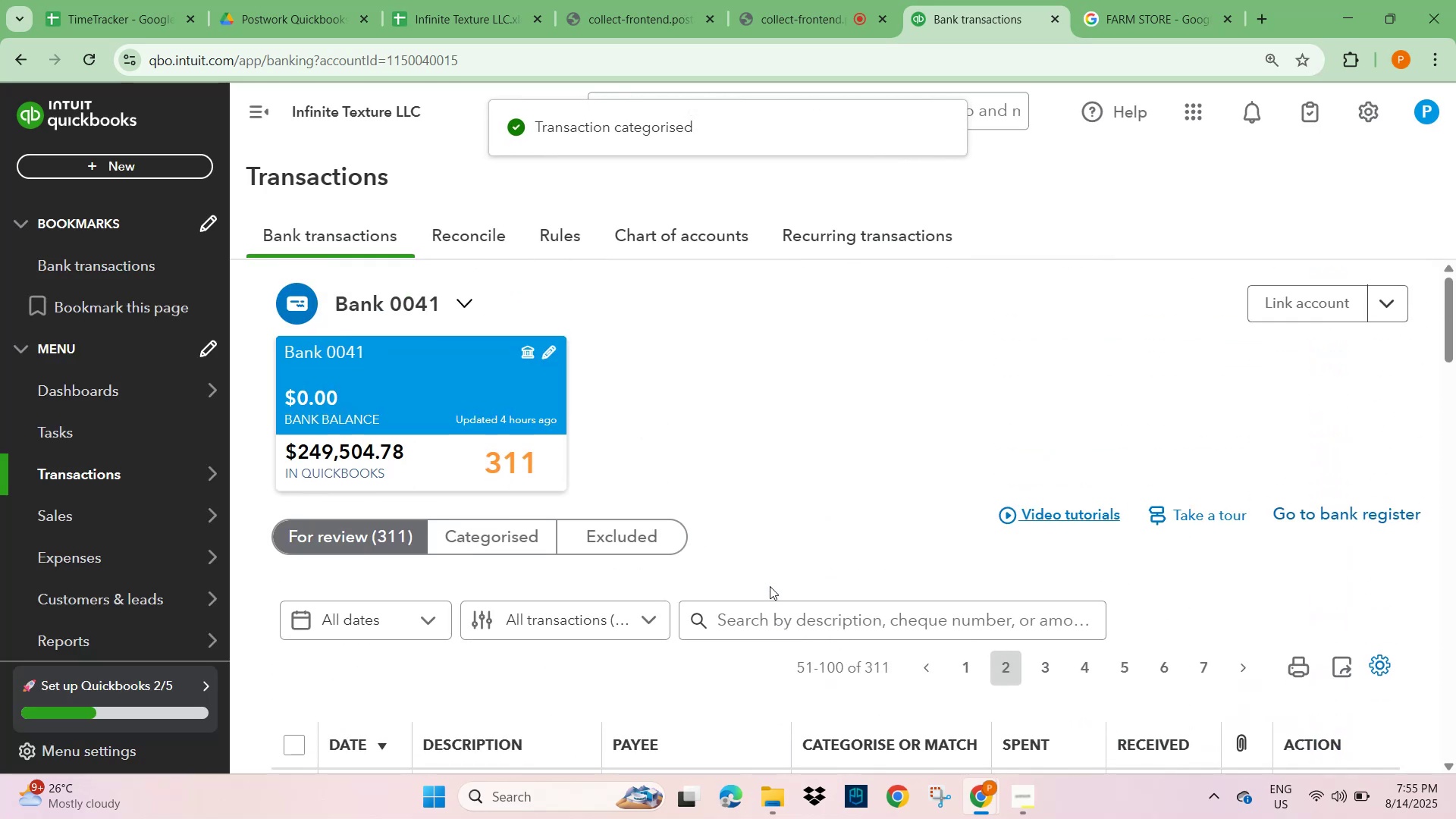 
scroll: coordinate [797, 585], scroll_direction: down, amount: 31.0
 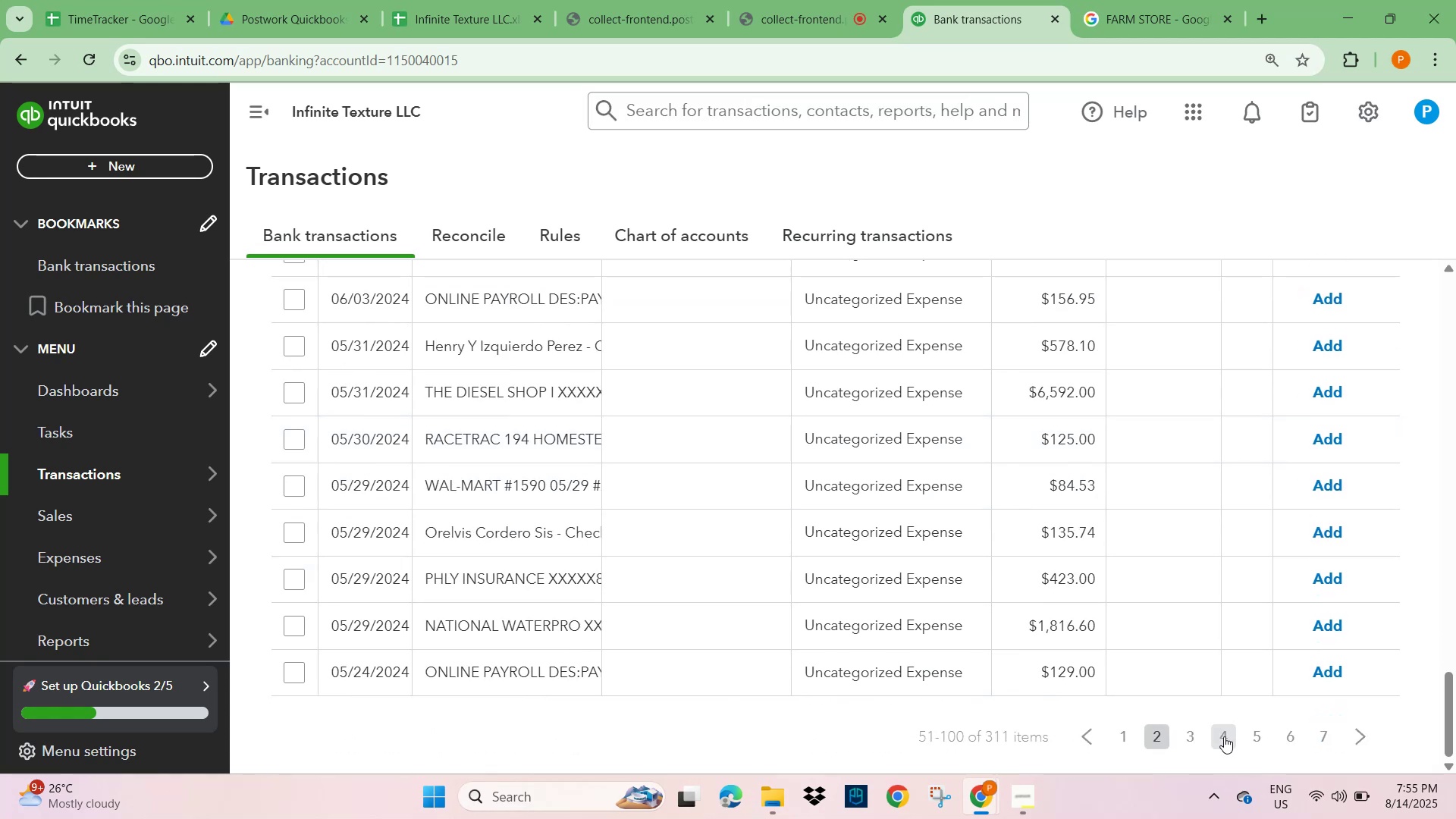 
left_click([1193, 736])
 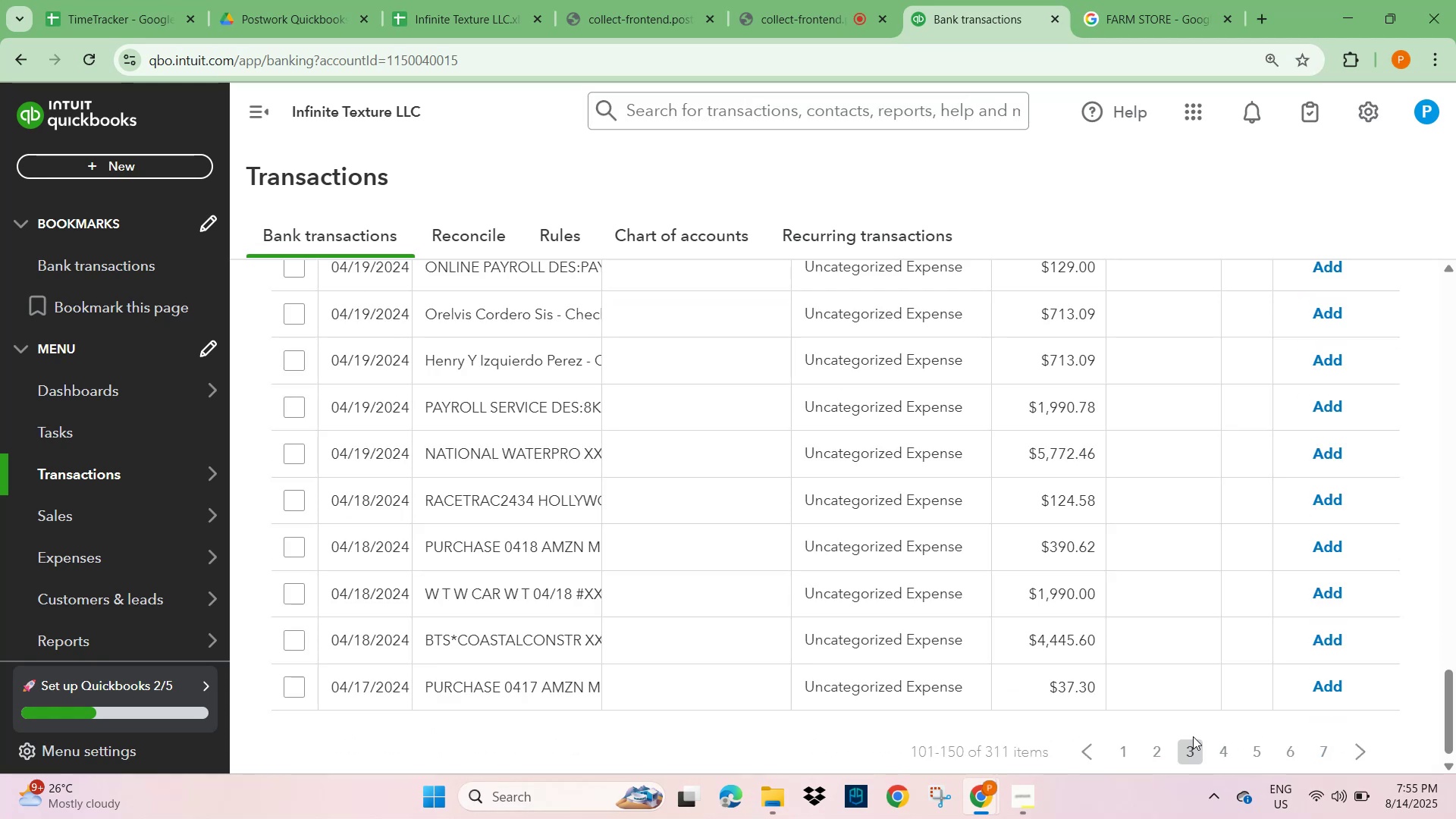 
scroll: coordinate [1159, 609], scroll_direction: up, amount: 5.0
 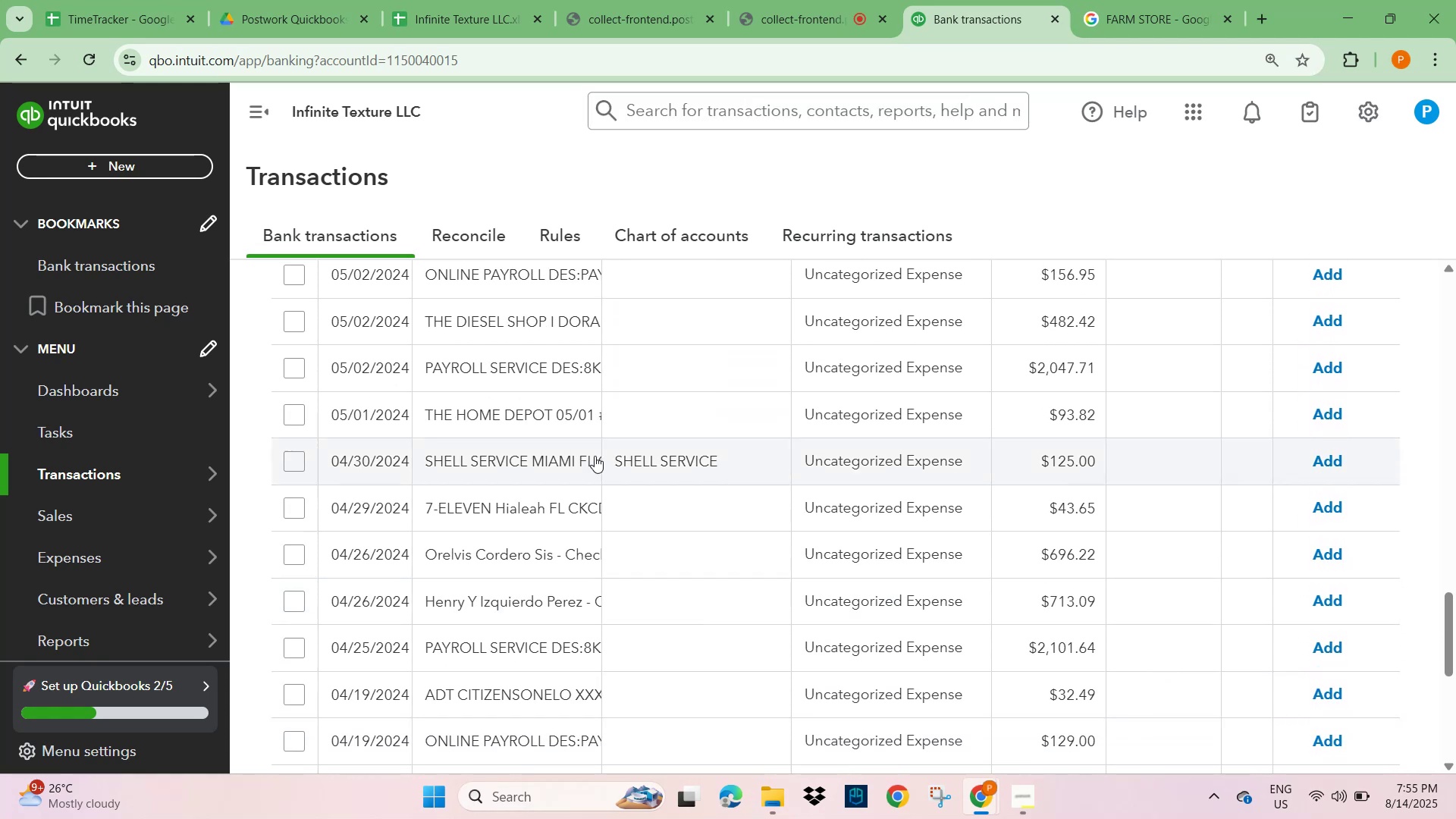 
left_click([450, 465])
 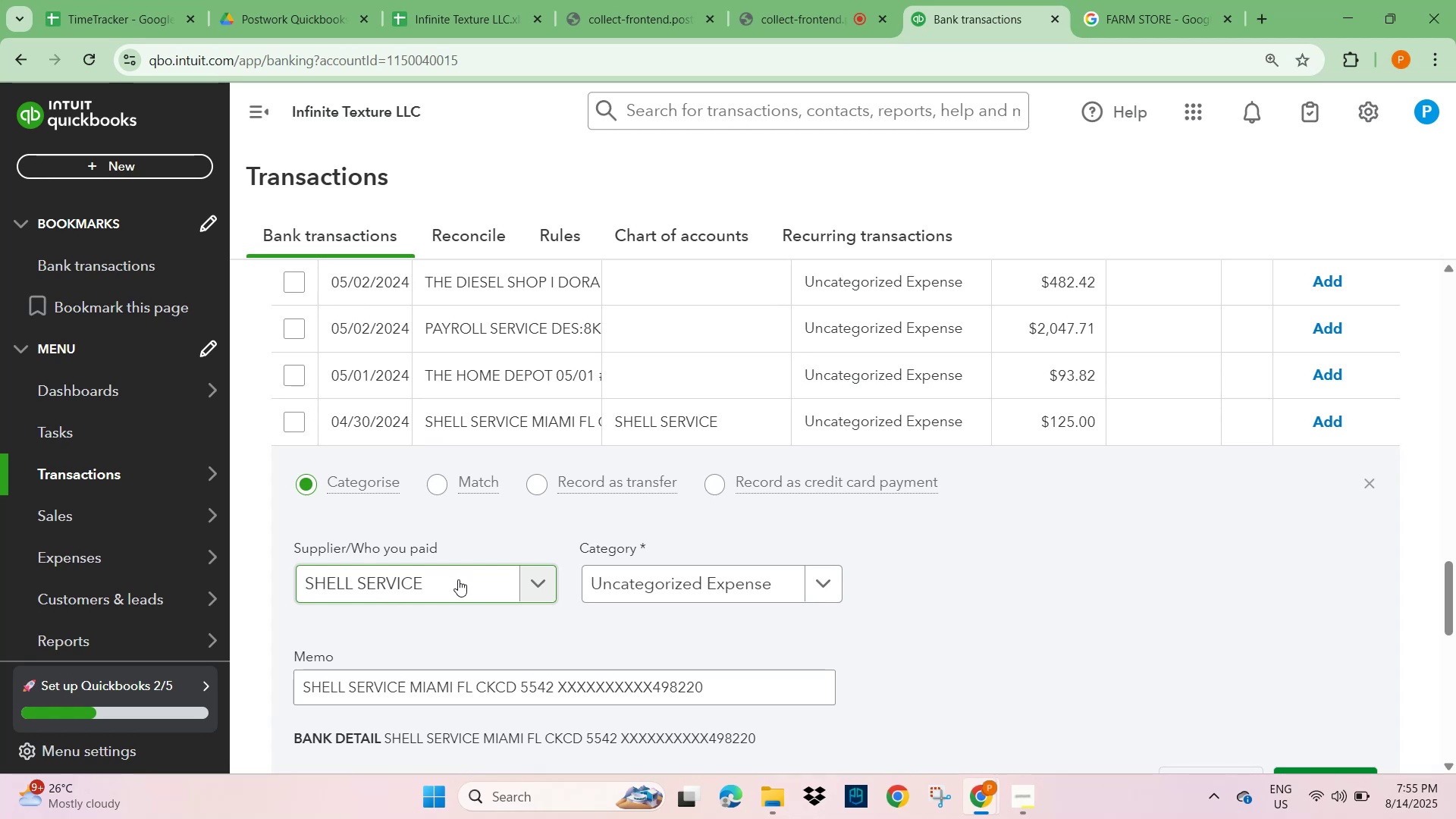 
scroll: coordinate [427, 585], scroll_direction: down, amount: 3.0
 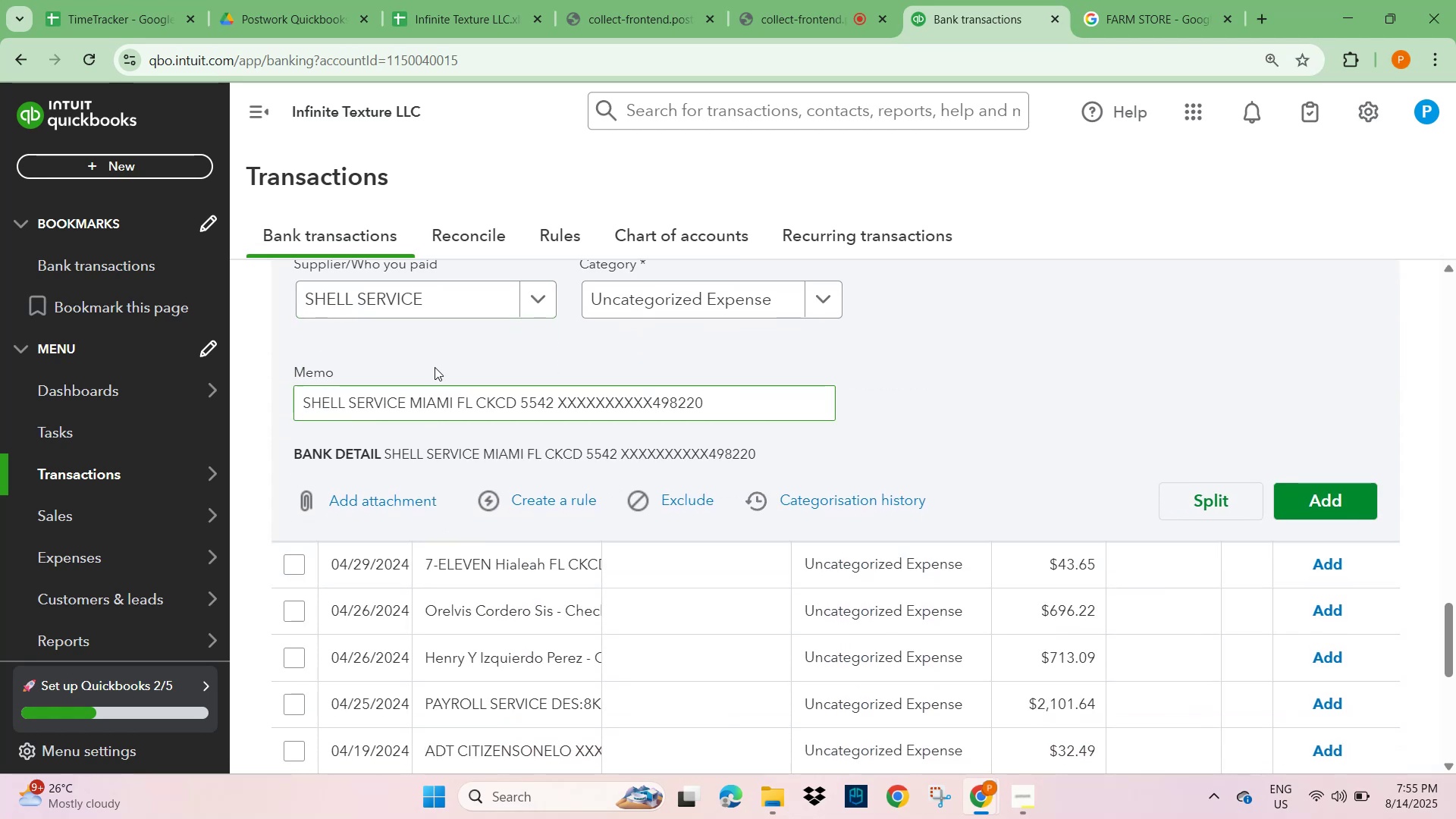 
left_click_drag(start_coordinate=[425, 289], to_coordinate=[265, 298])
 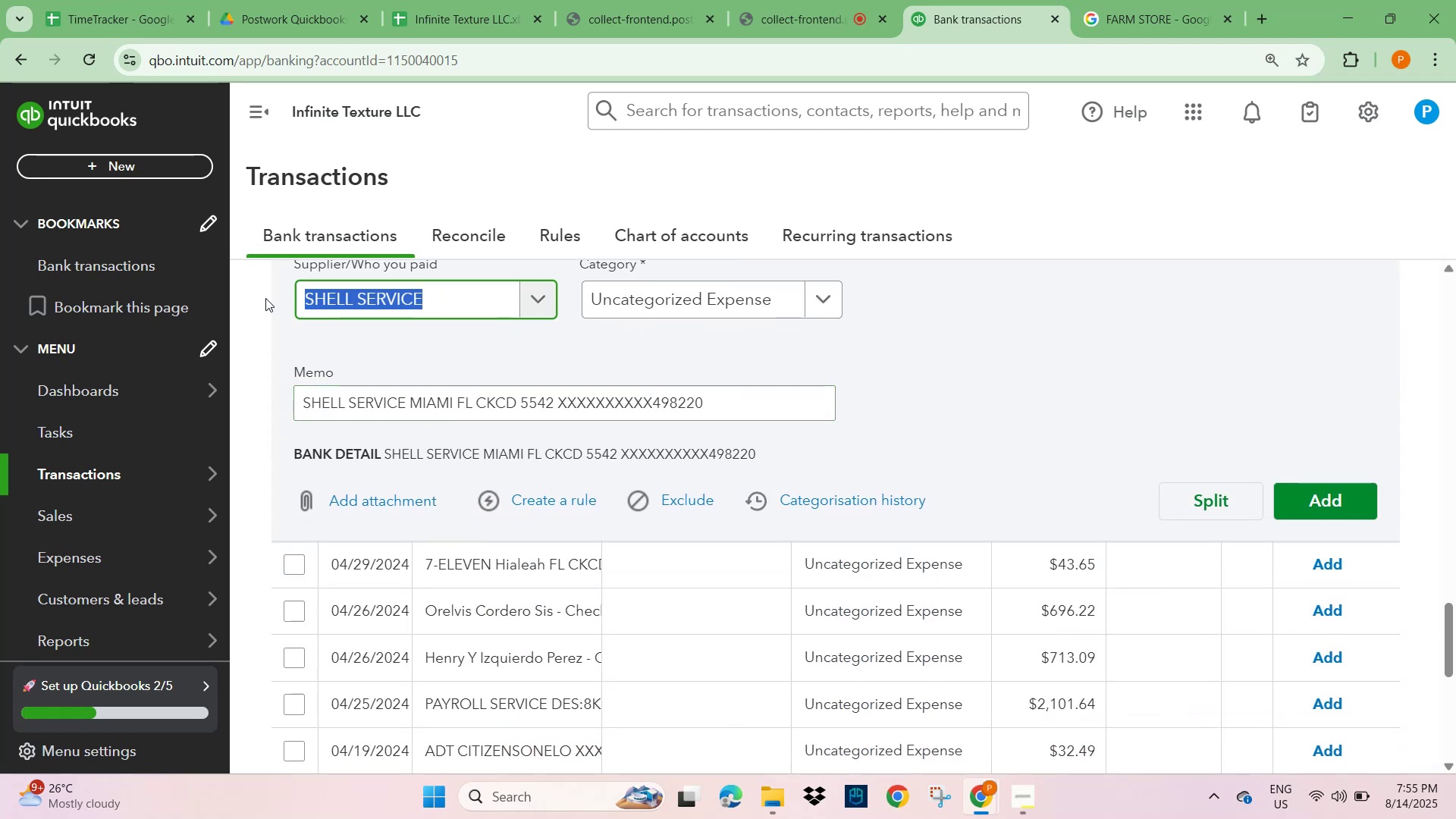 
key(Control+C)
 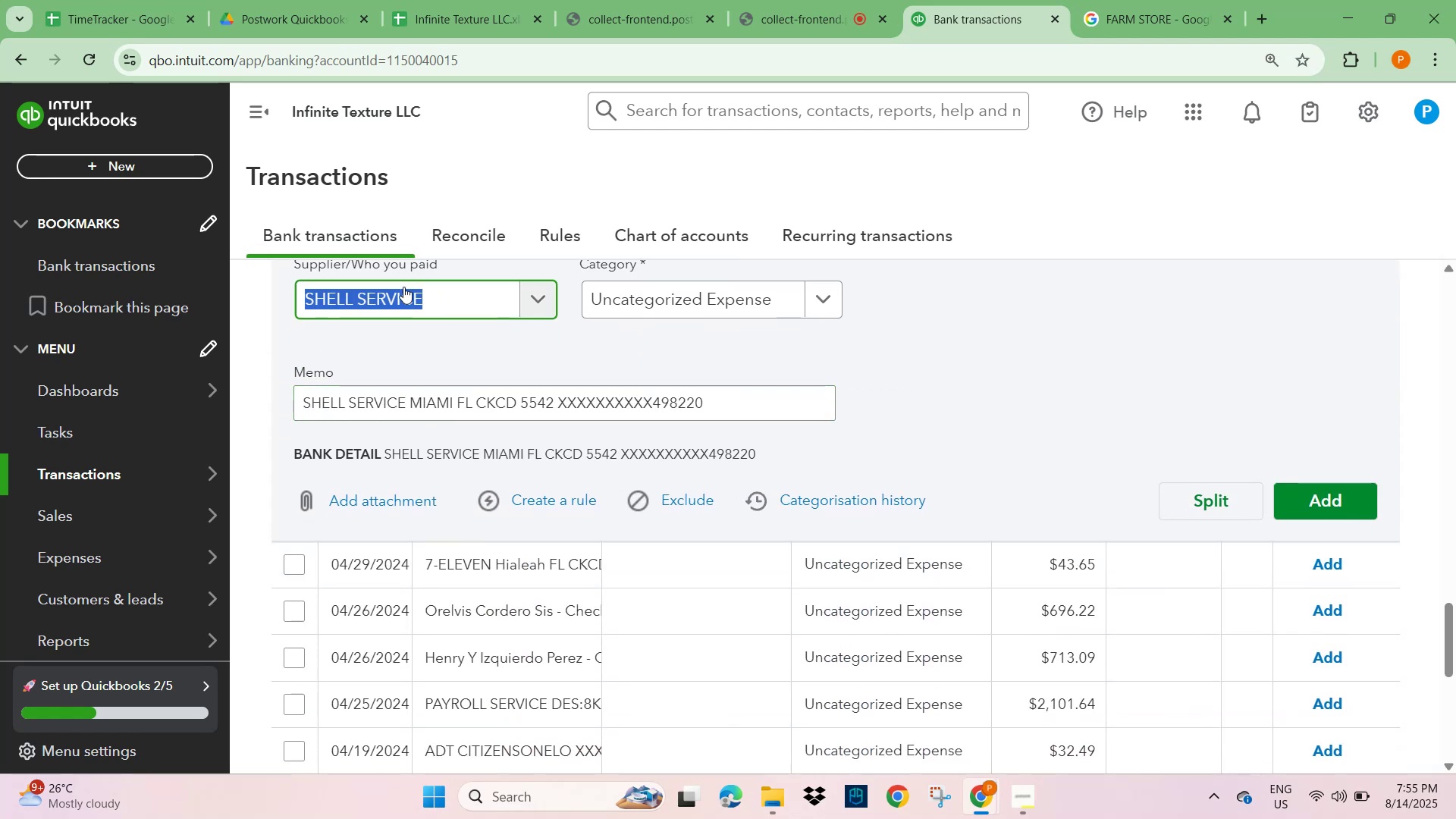 
scroll: coordinate [858, 437], scroll_direction: up, amount: 22.0
 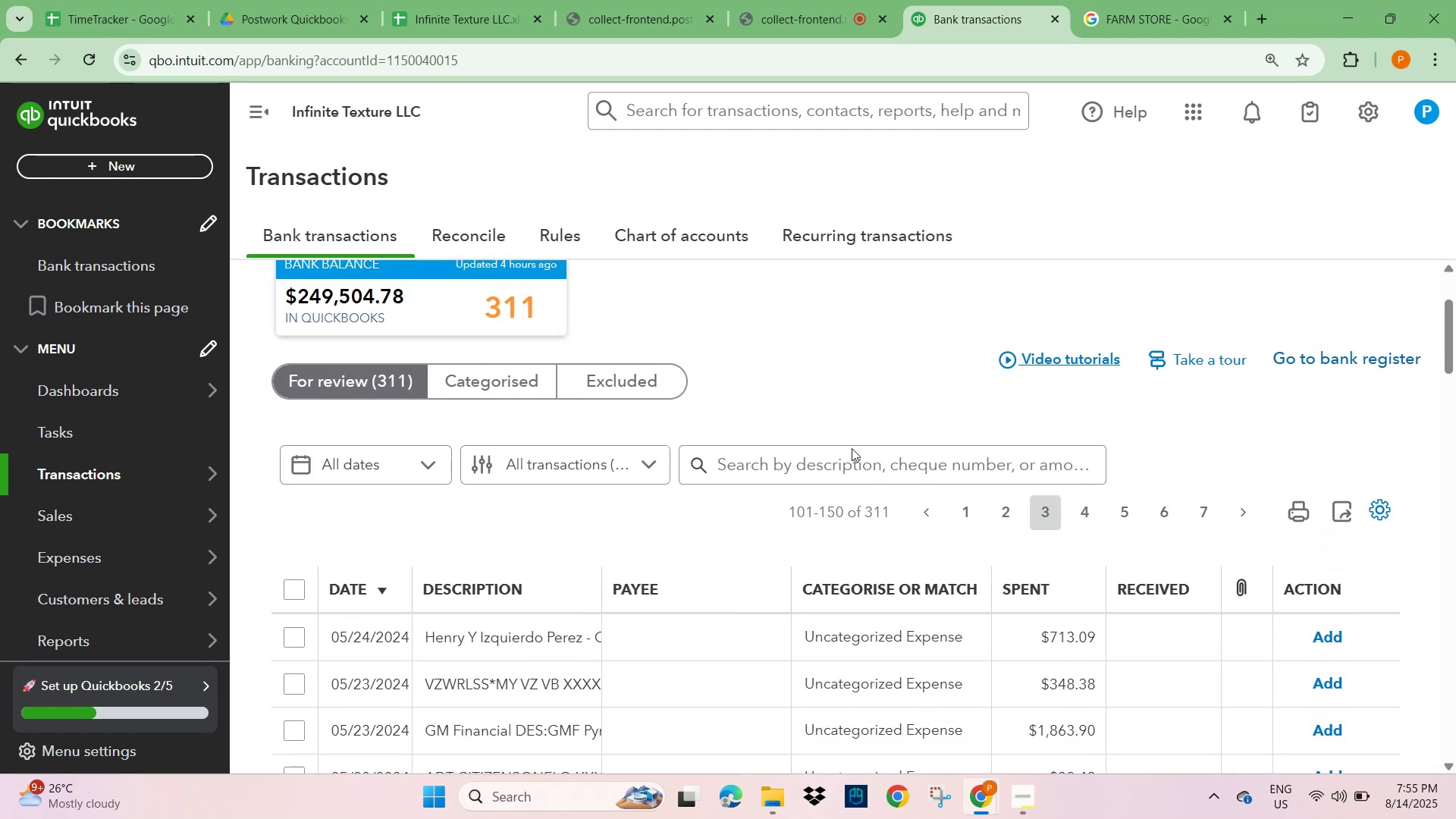 
left_click([817, 460])
 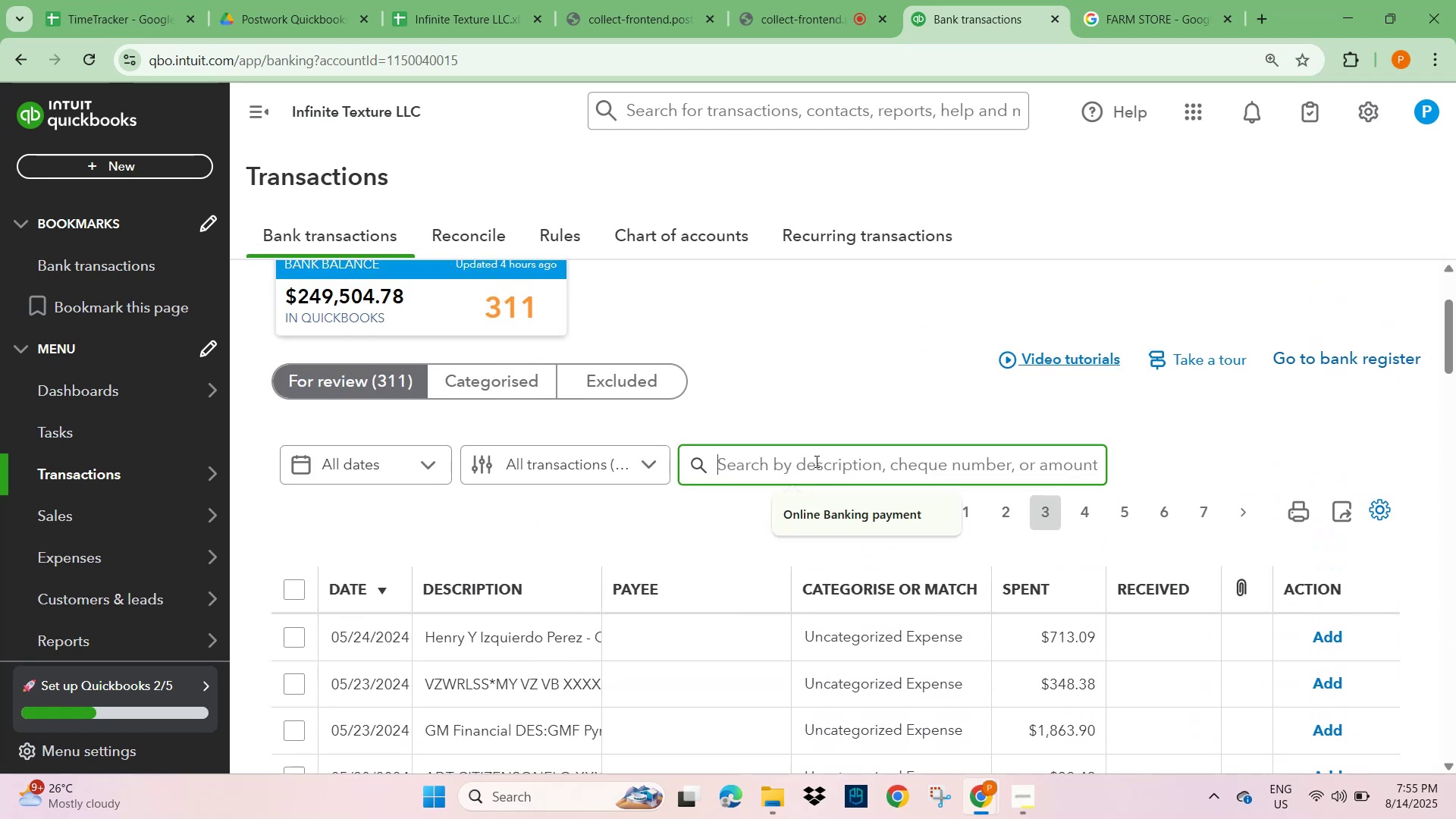 
key(Control+V)
 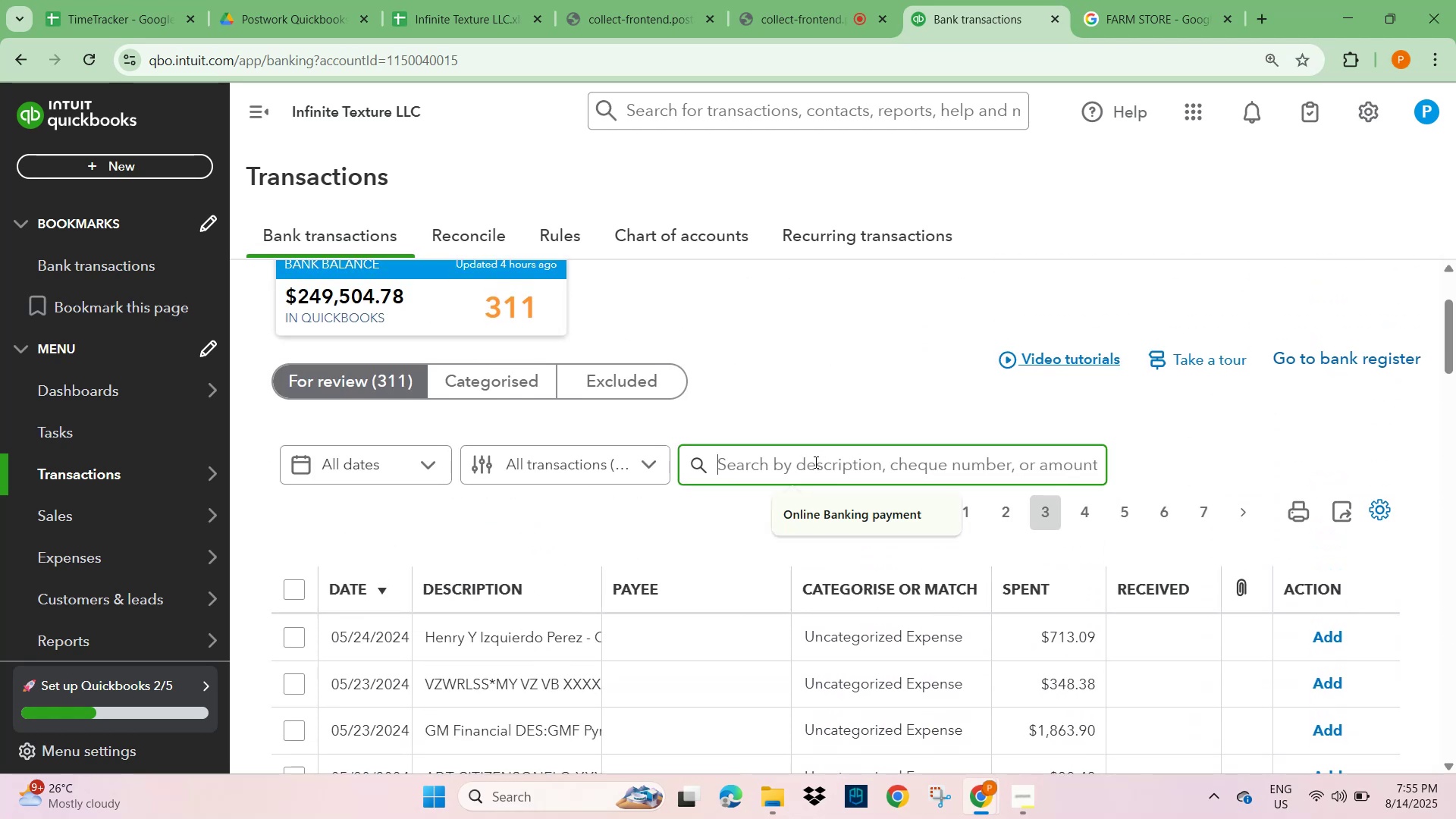 
key(Control+C)
 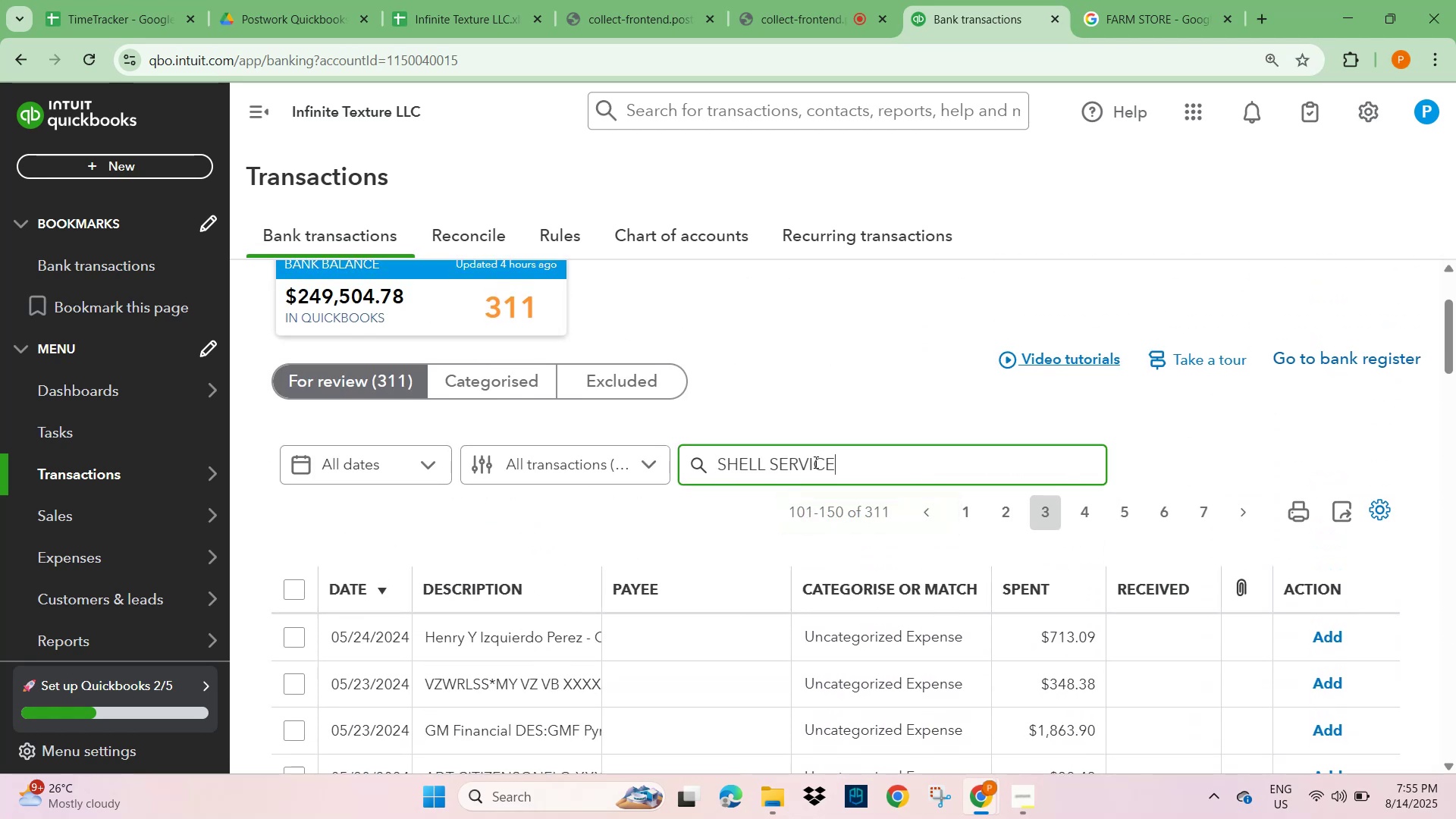 
key(NumpadEnter)
 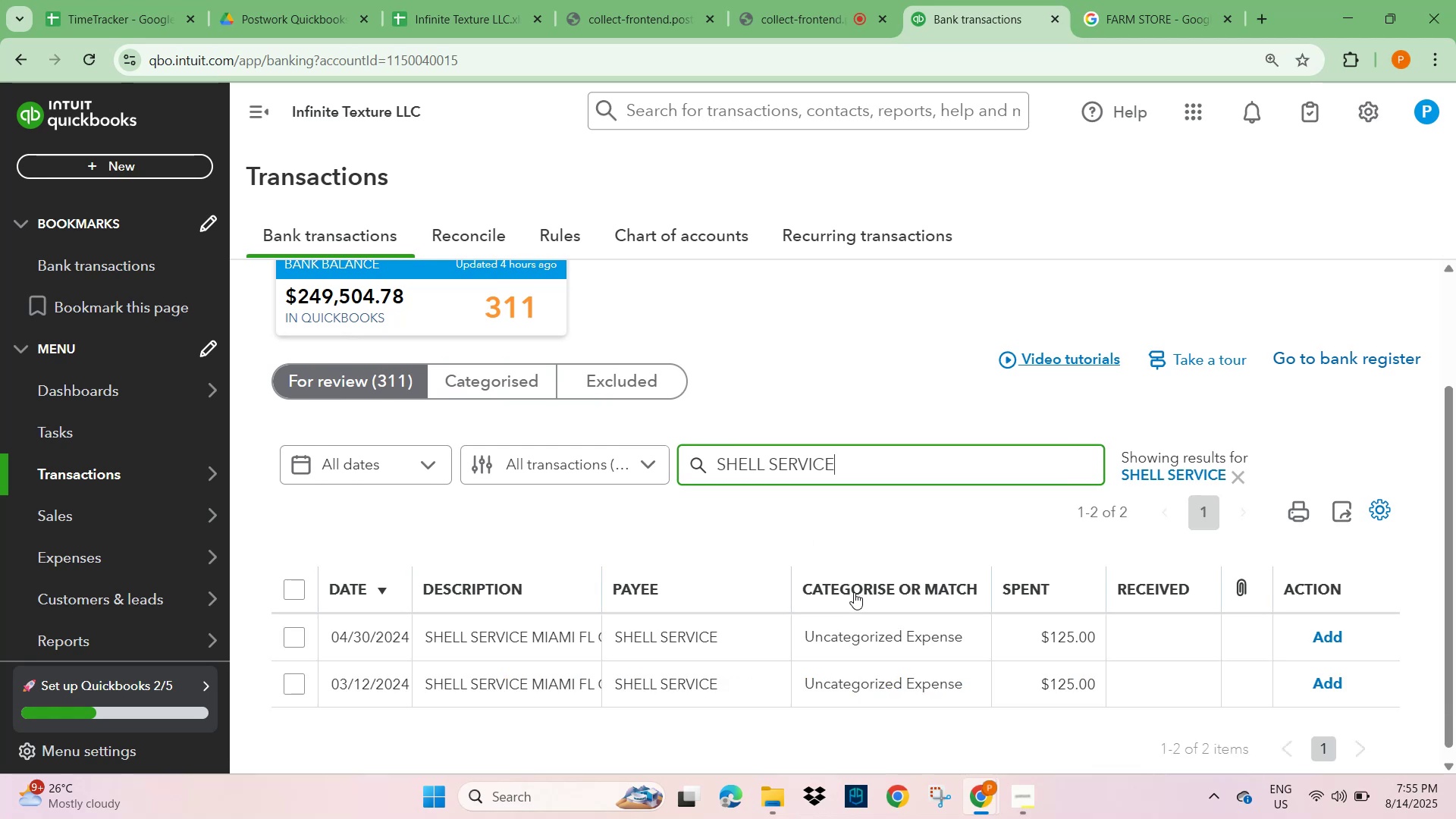 
scroll: coordinate [851, 593], scroll_direction: down, amount: 1.0
 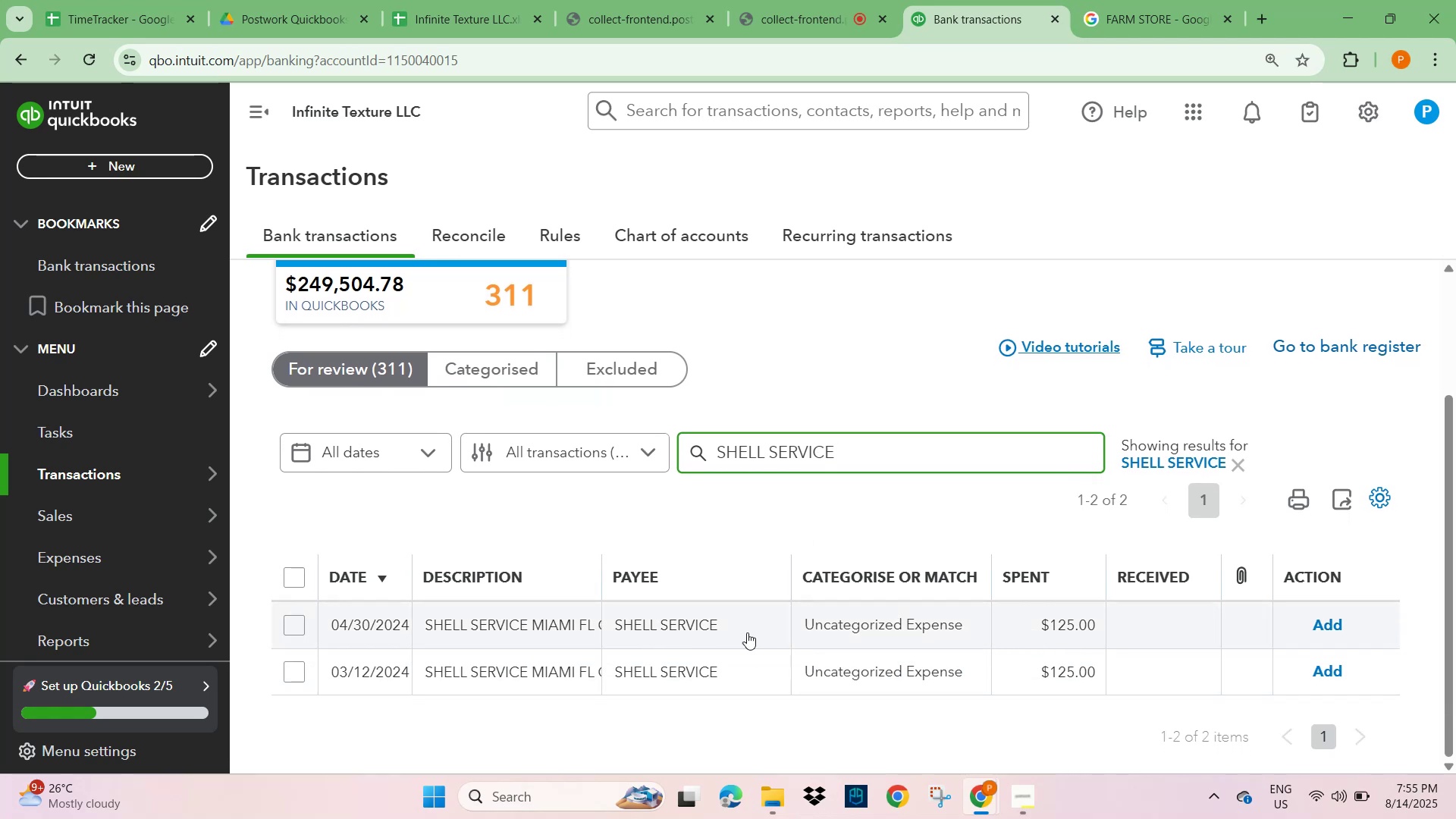 
left_click([510, 622])
 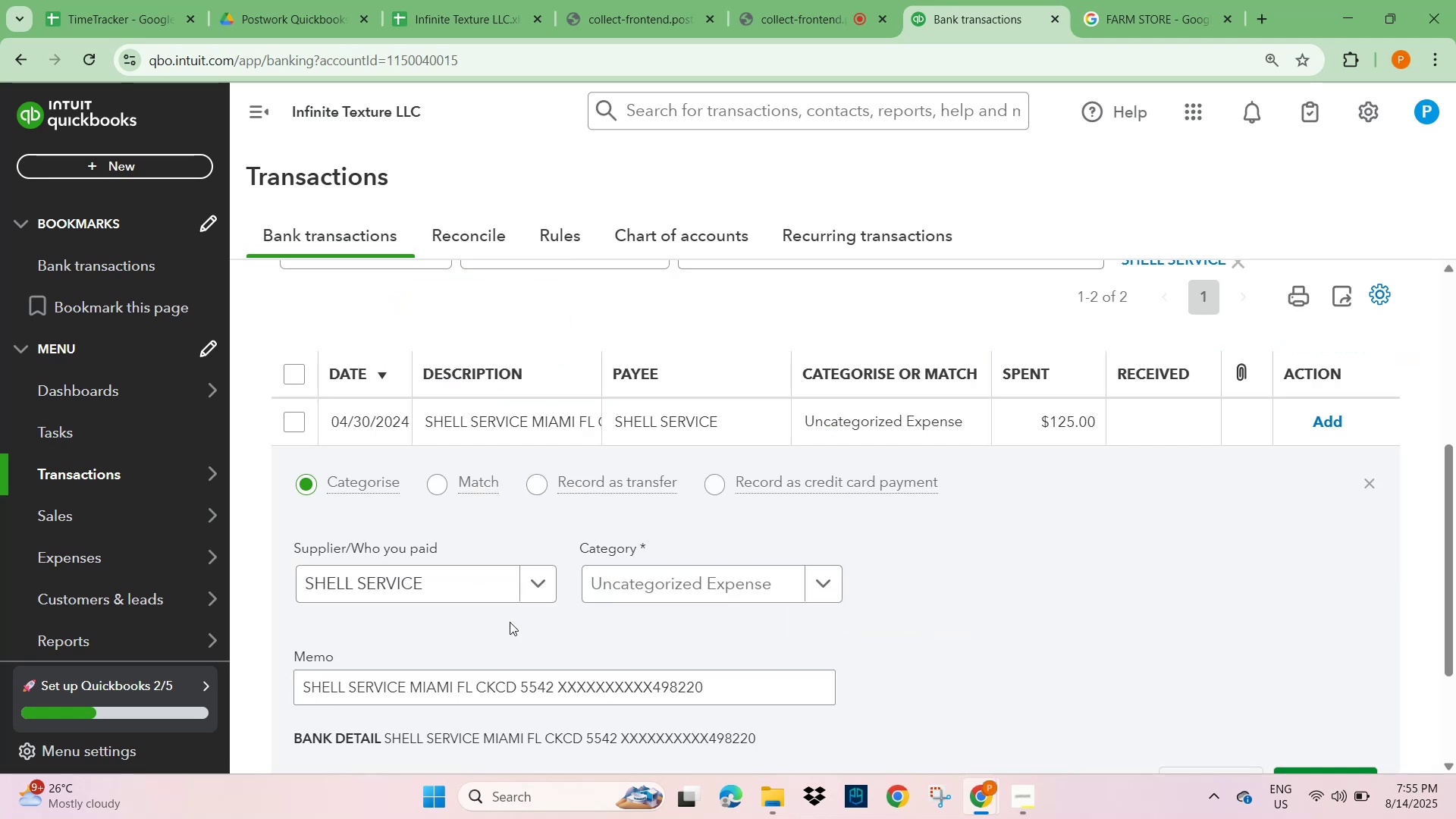 
scroll: coordinate [510, 622], scroll_direction: down, amount: 3.0
 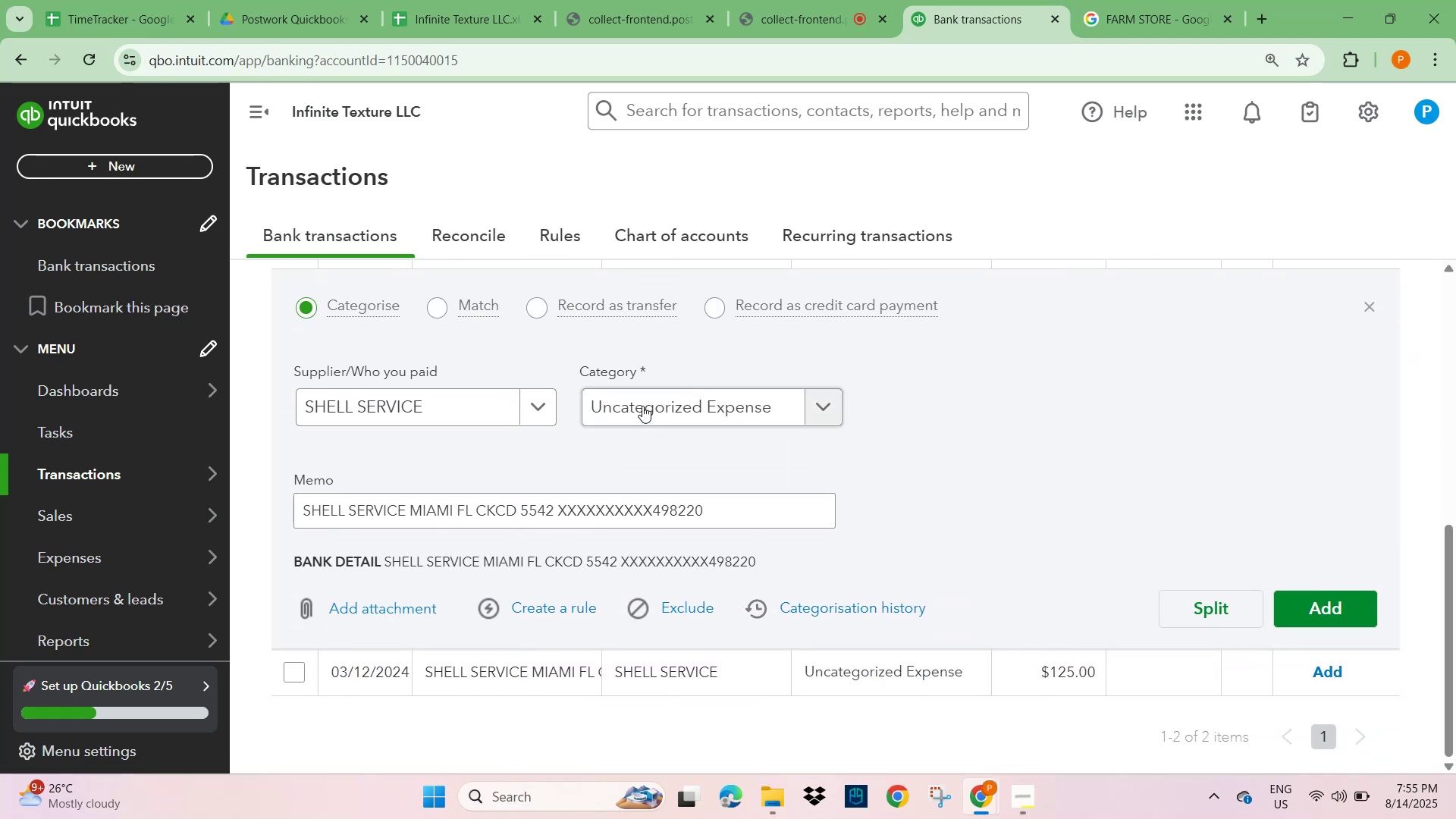 
left_click([643, 405])
 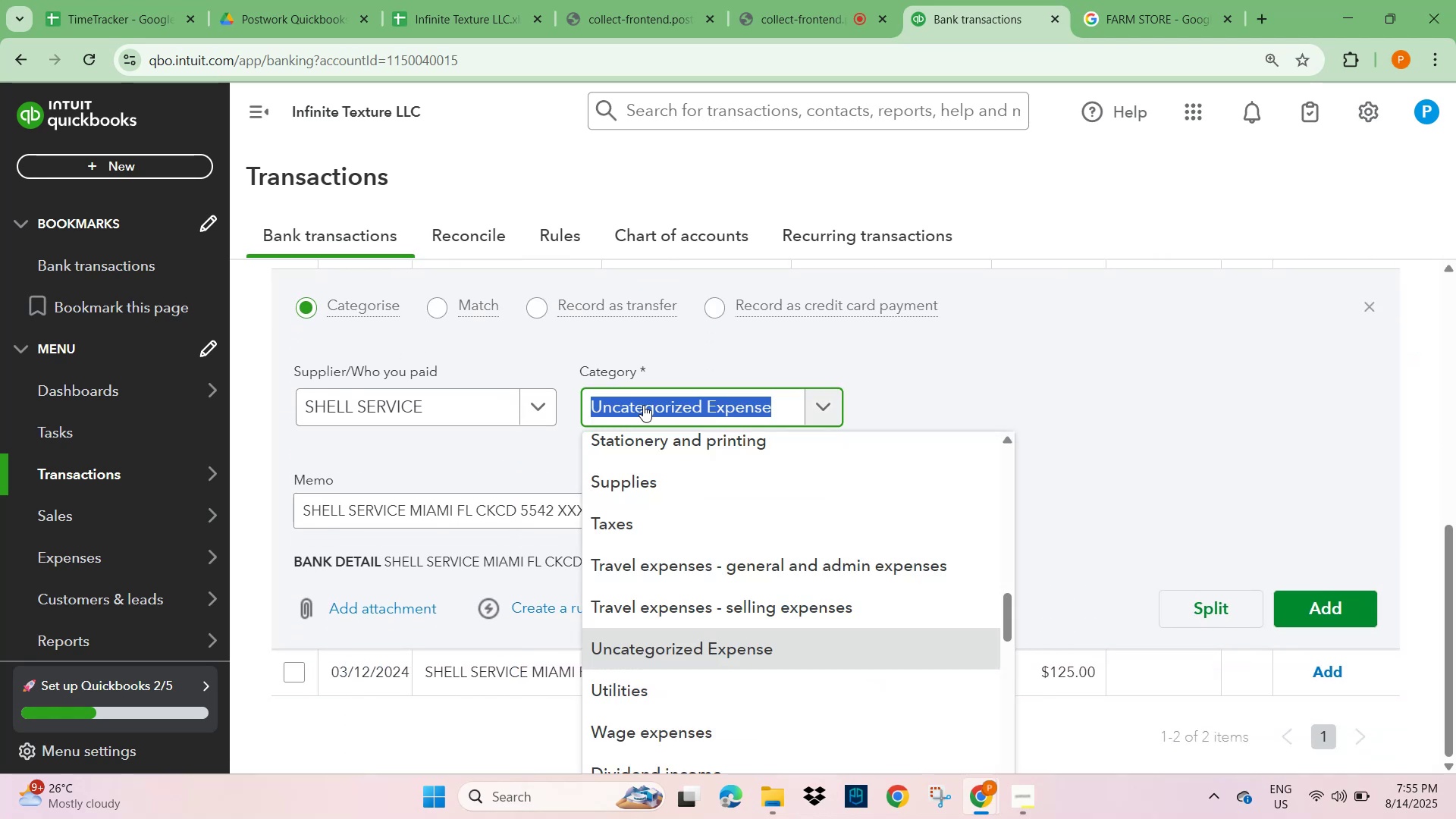 
type(travel)
 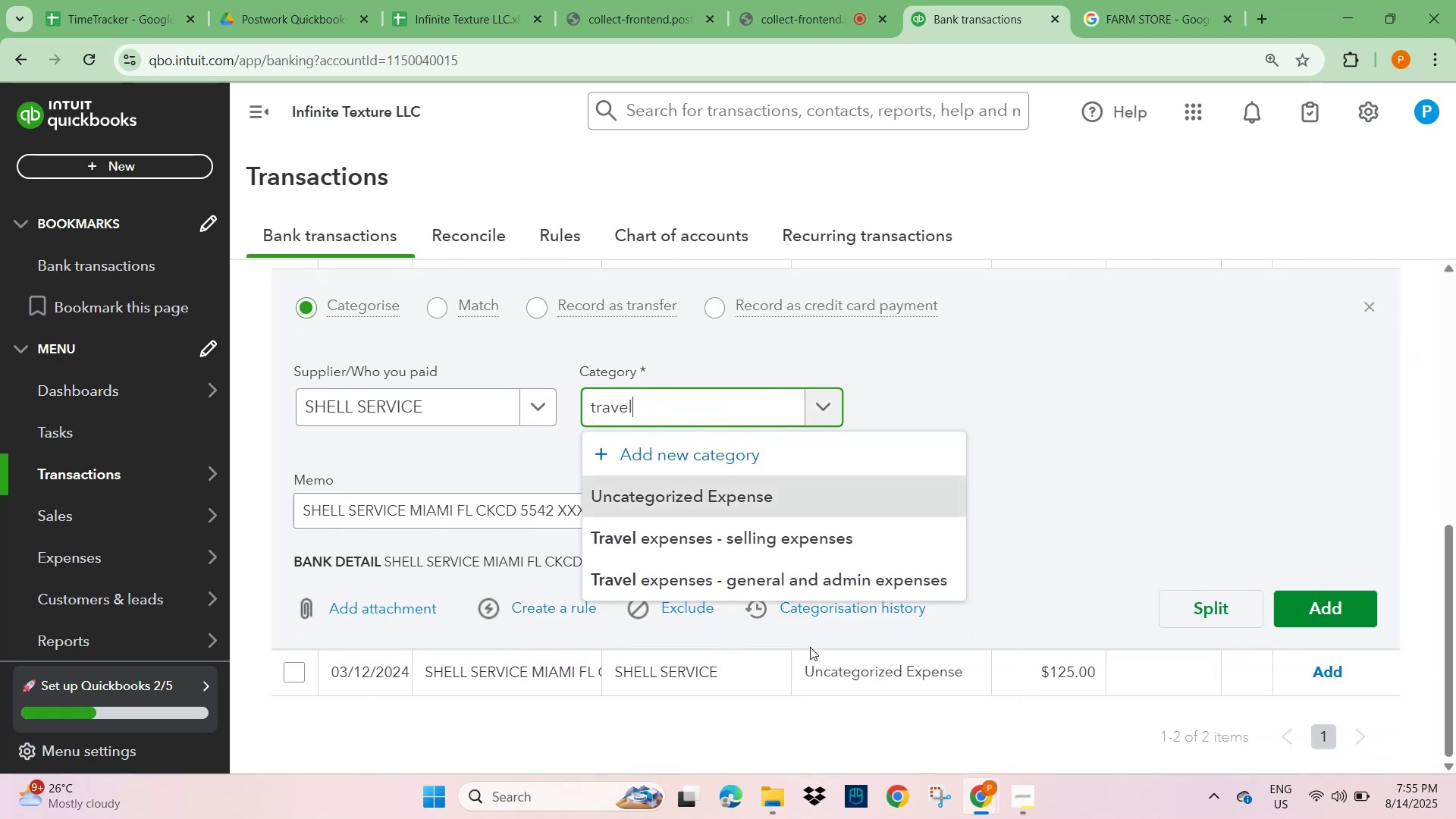 
left_click([833, 573])
 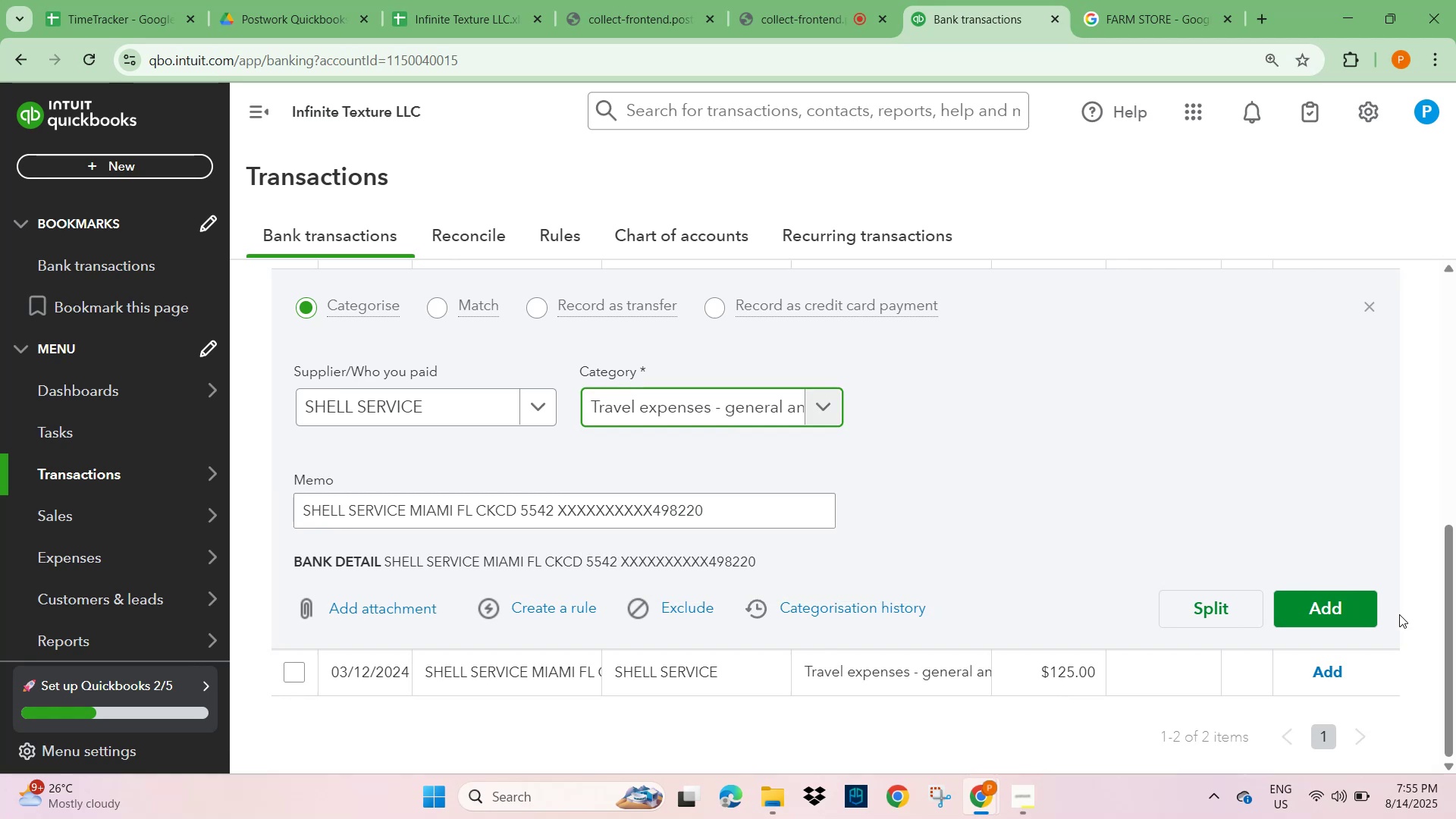 
left_click([1351, 613])
 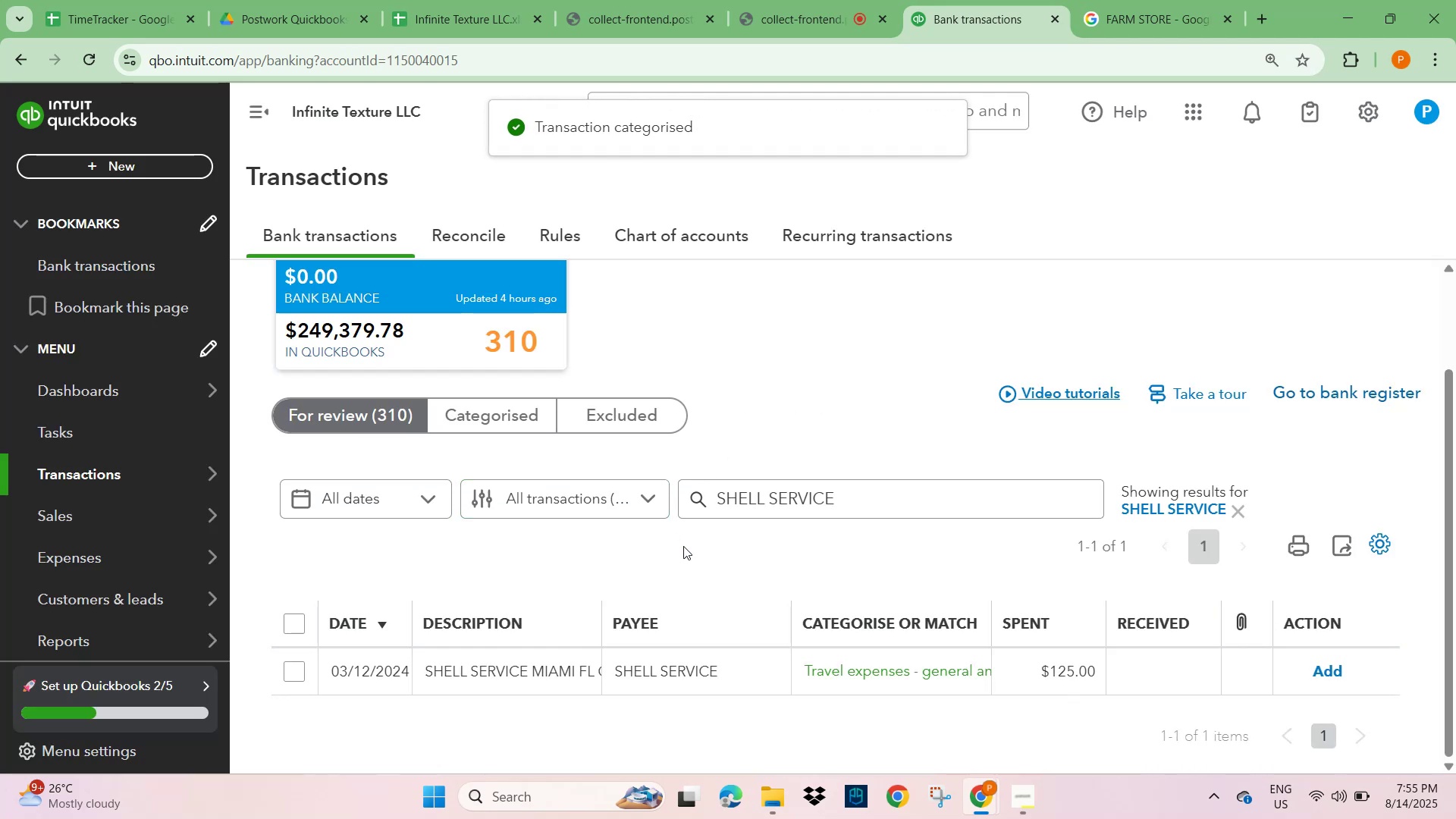 
left_click([538, 673])
 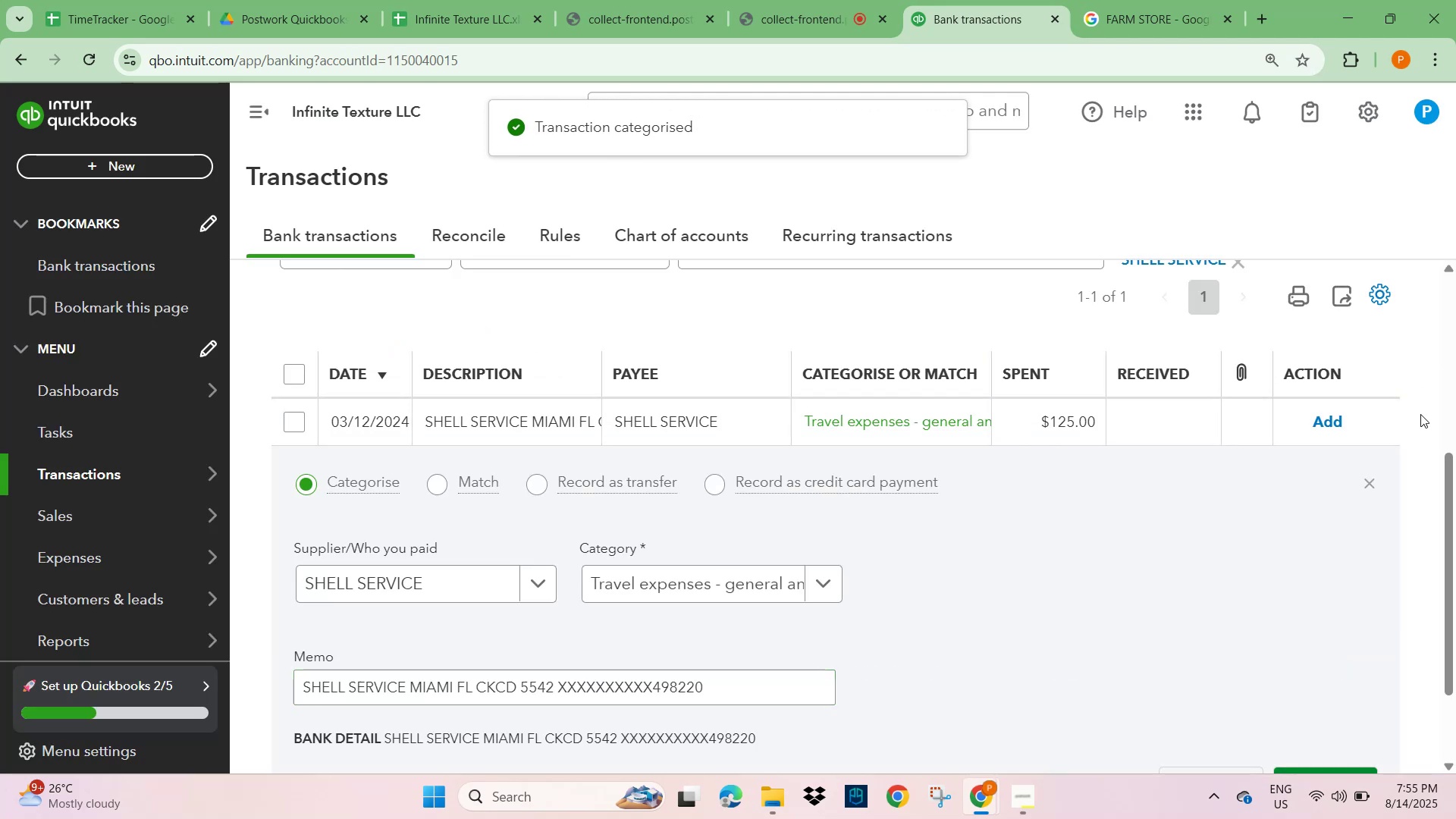 
left_click([1342, 430])
 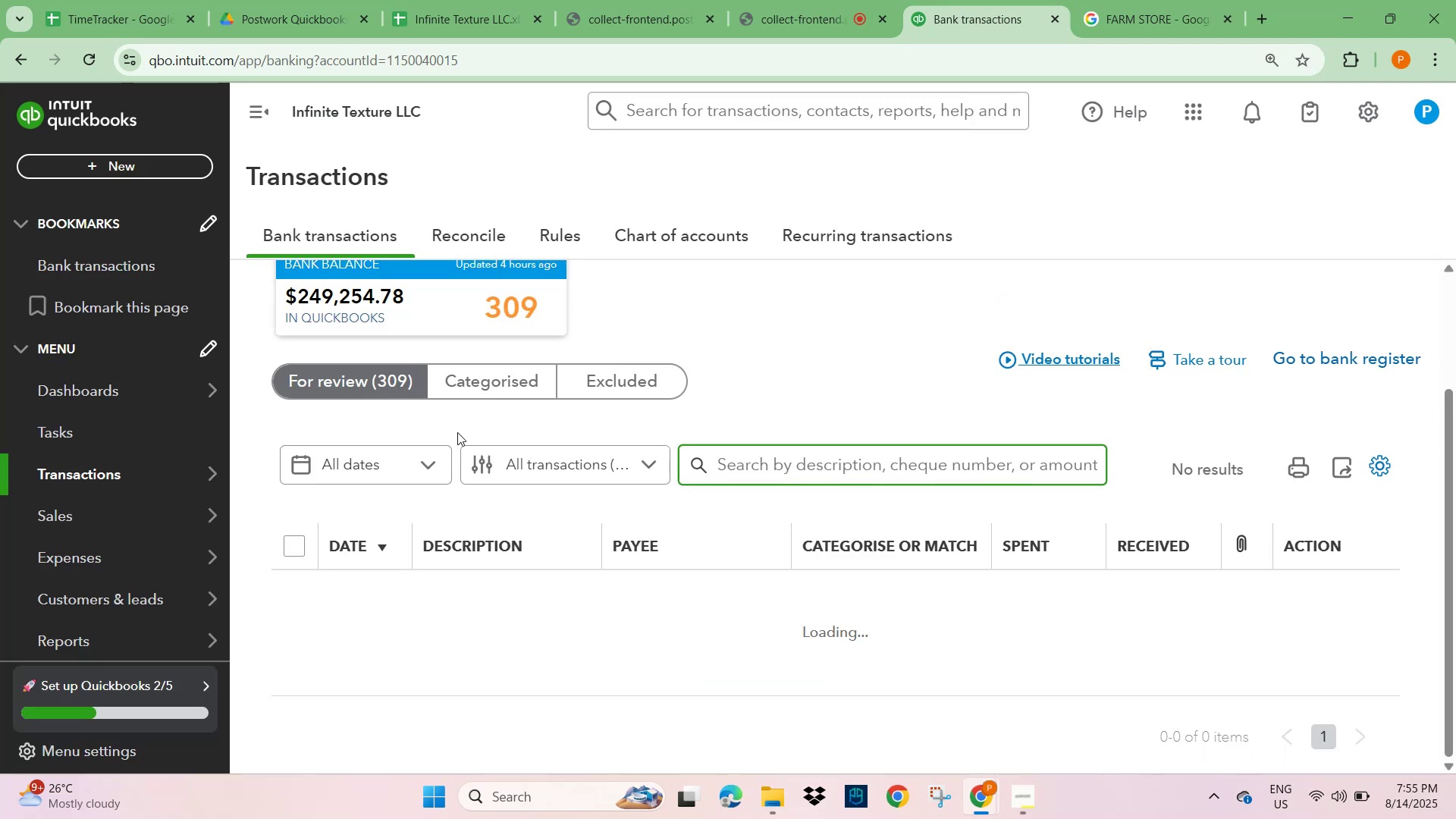 
wait(5.29)
 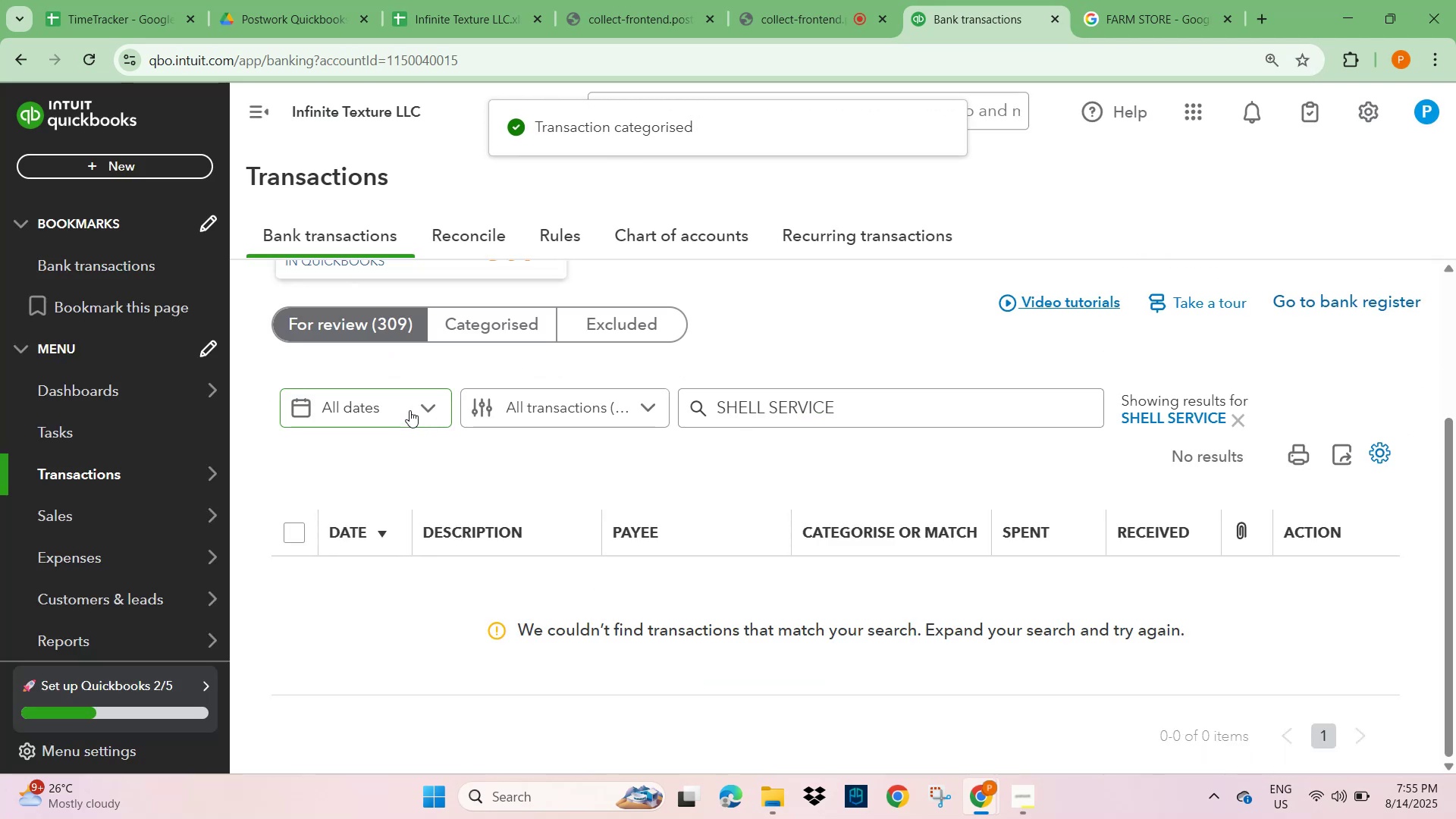 
scroll: coordinate [791, 642], scroll_direction: down, amount: 28.0
 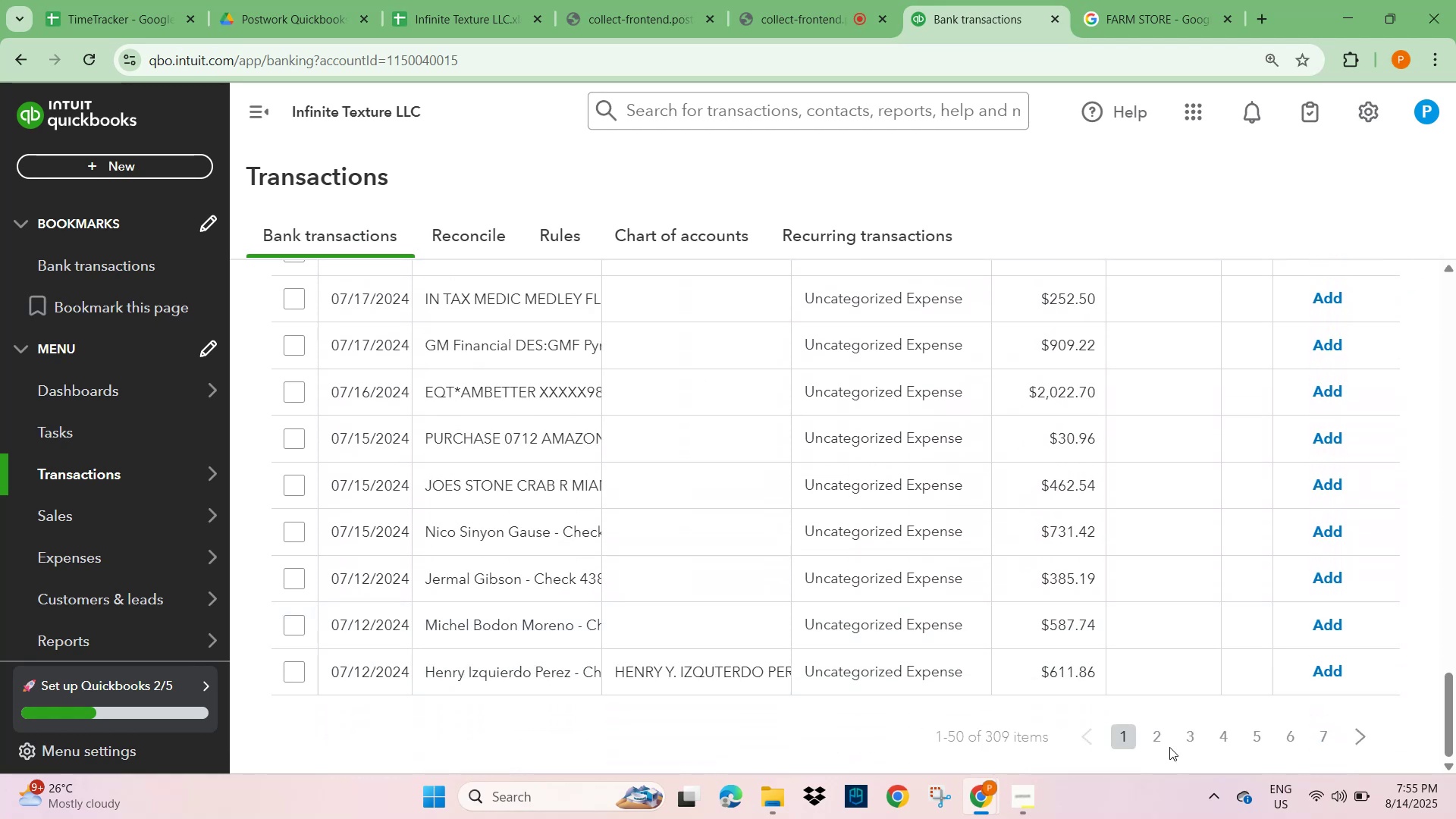 
left_click([1152, 739])
 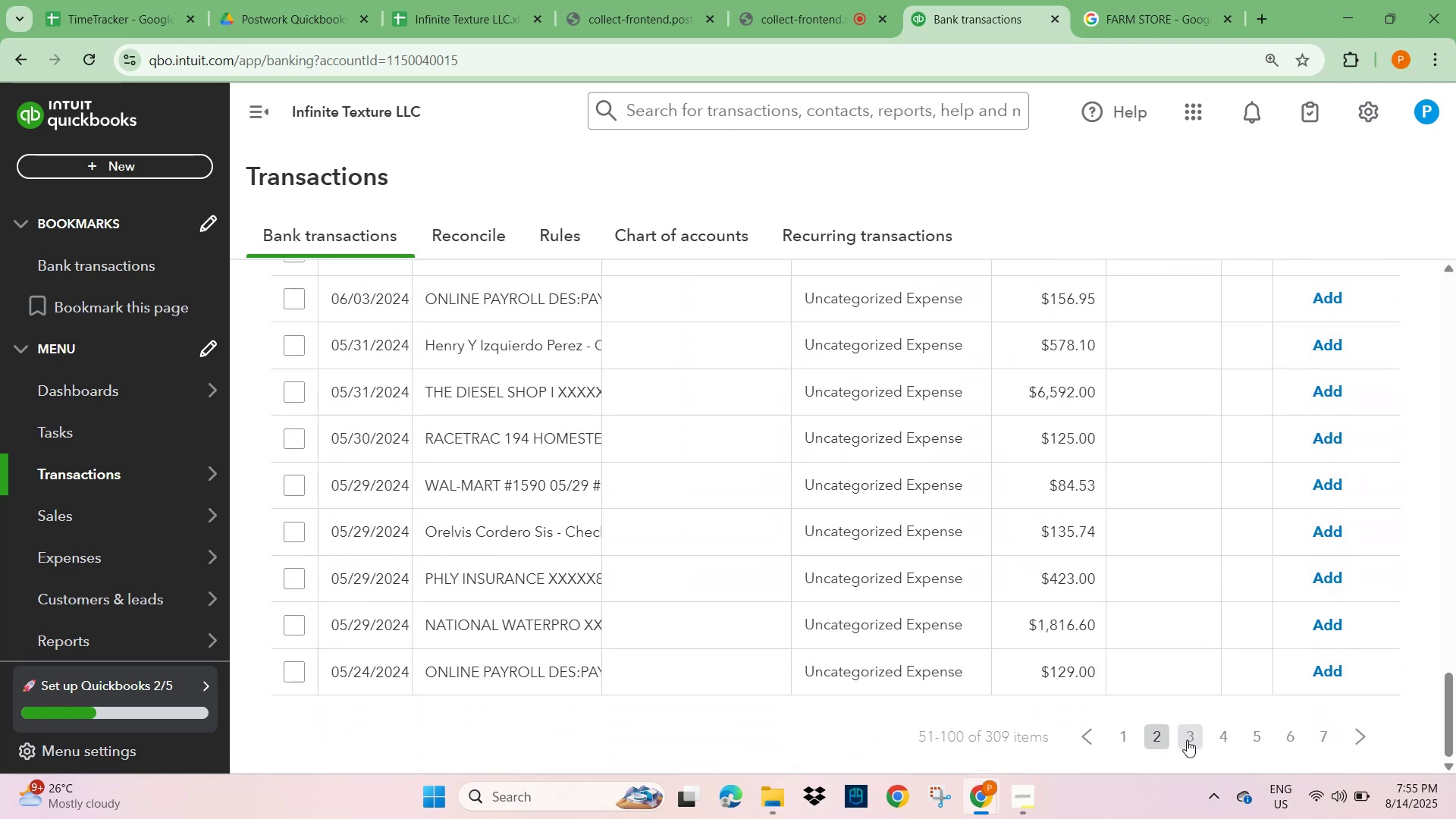 
left_click([516, 398])
 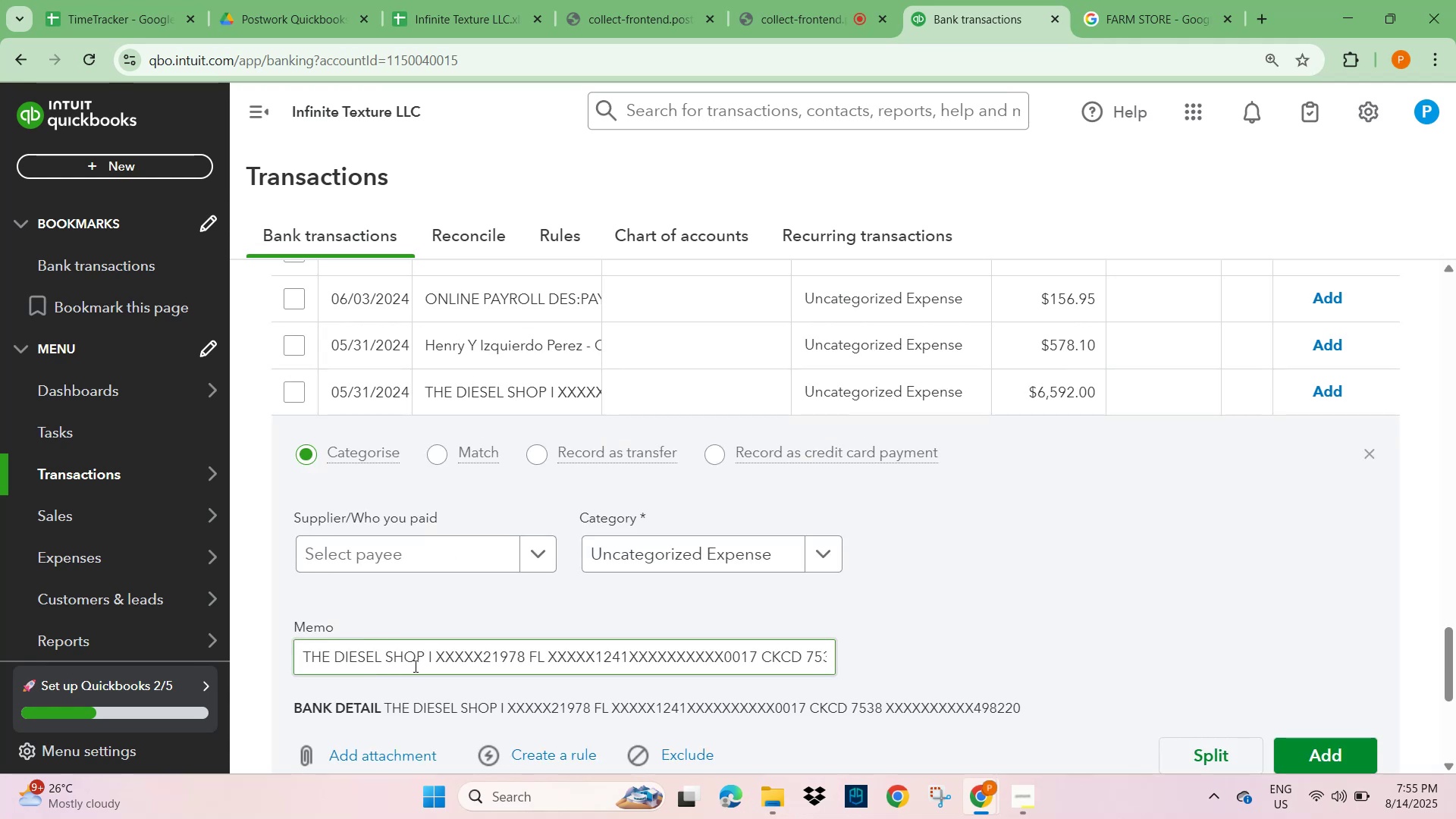 
left_click_drag(start_coordinate=[422, 653], to_coordinate=[184, 661])
 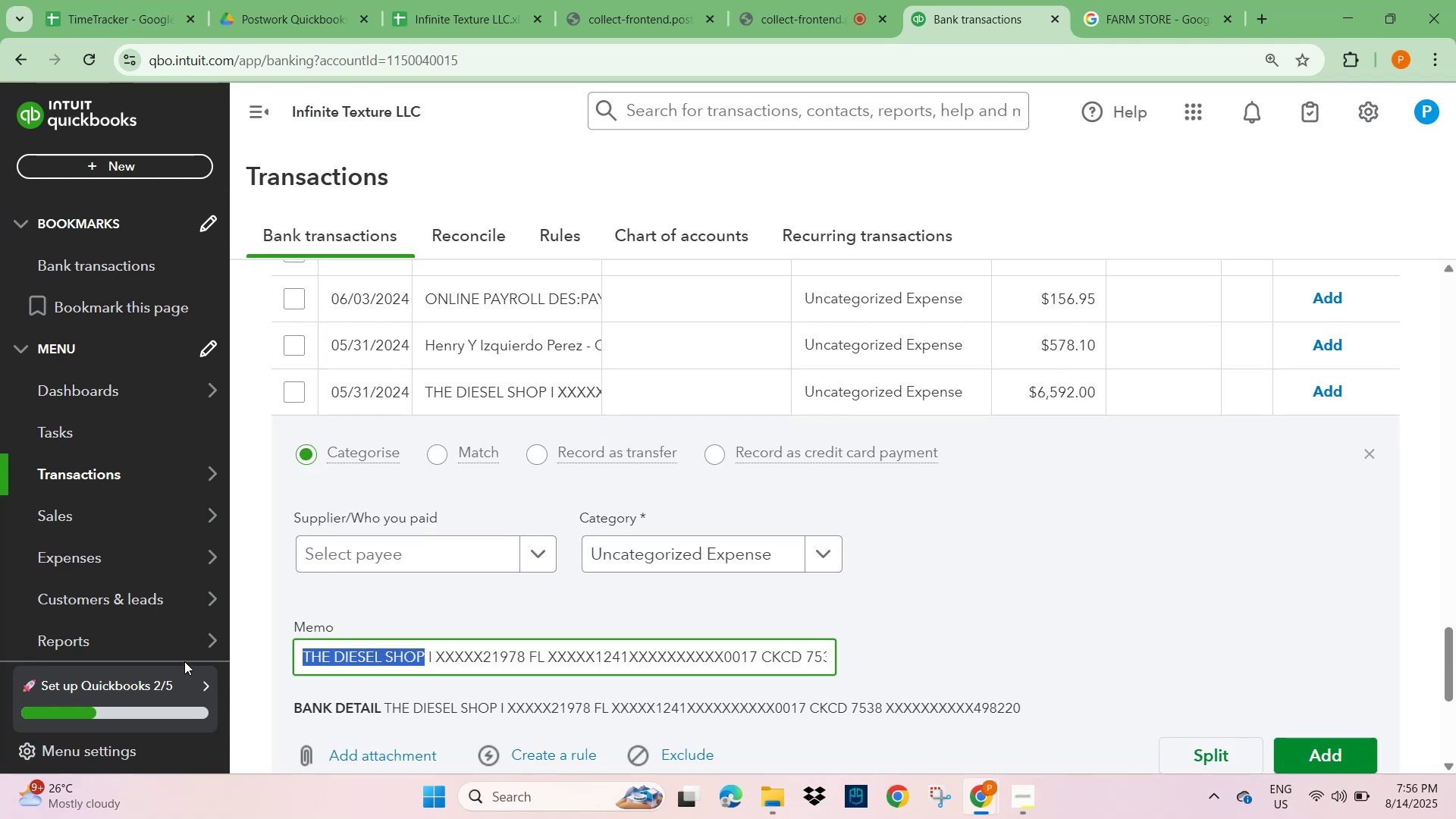 
key(Control+C)
 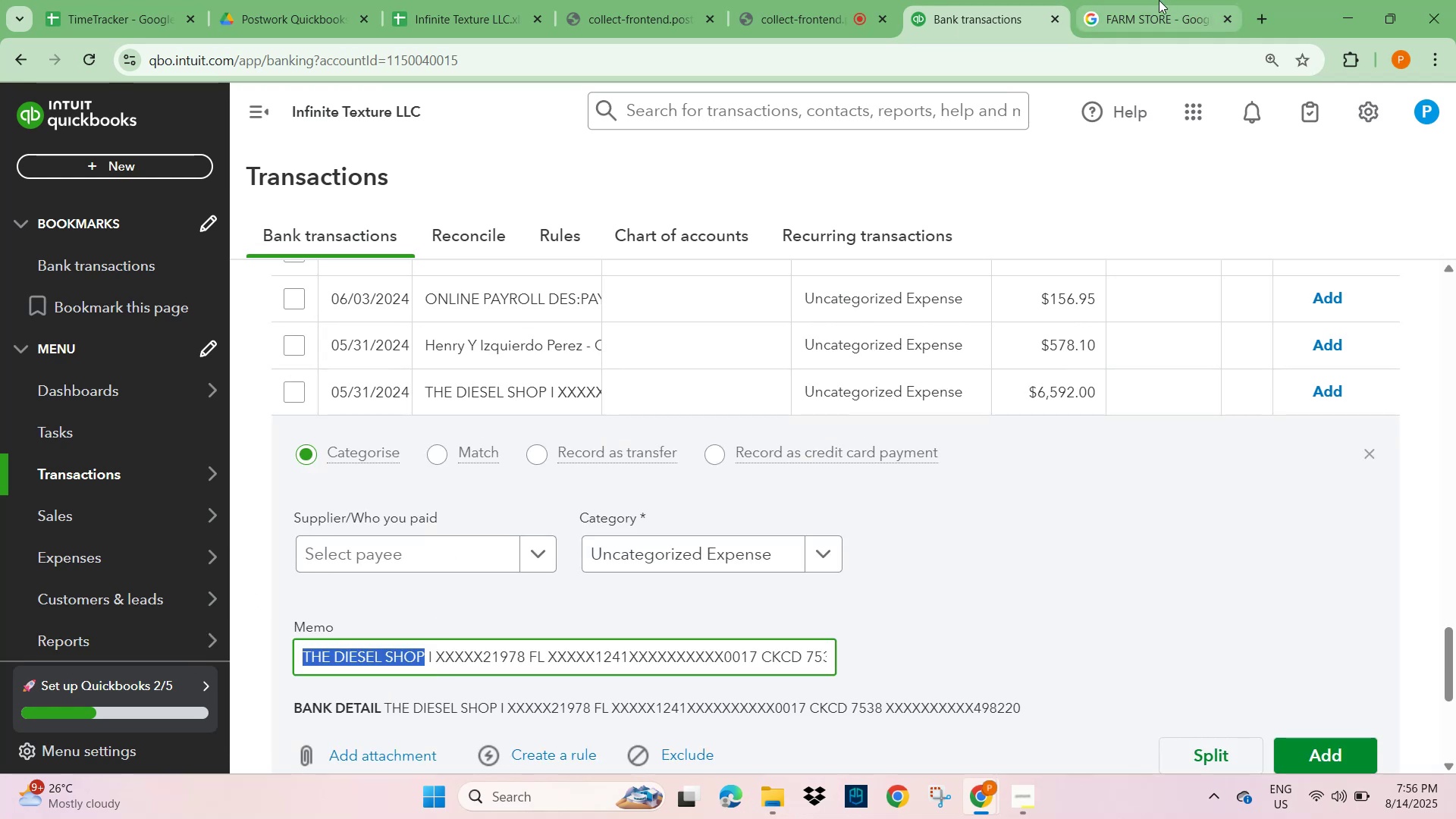 
left_click([1165, 27])
 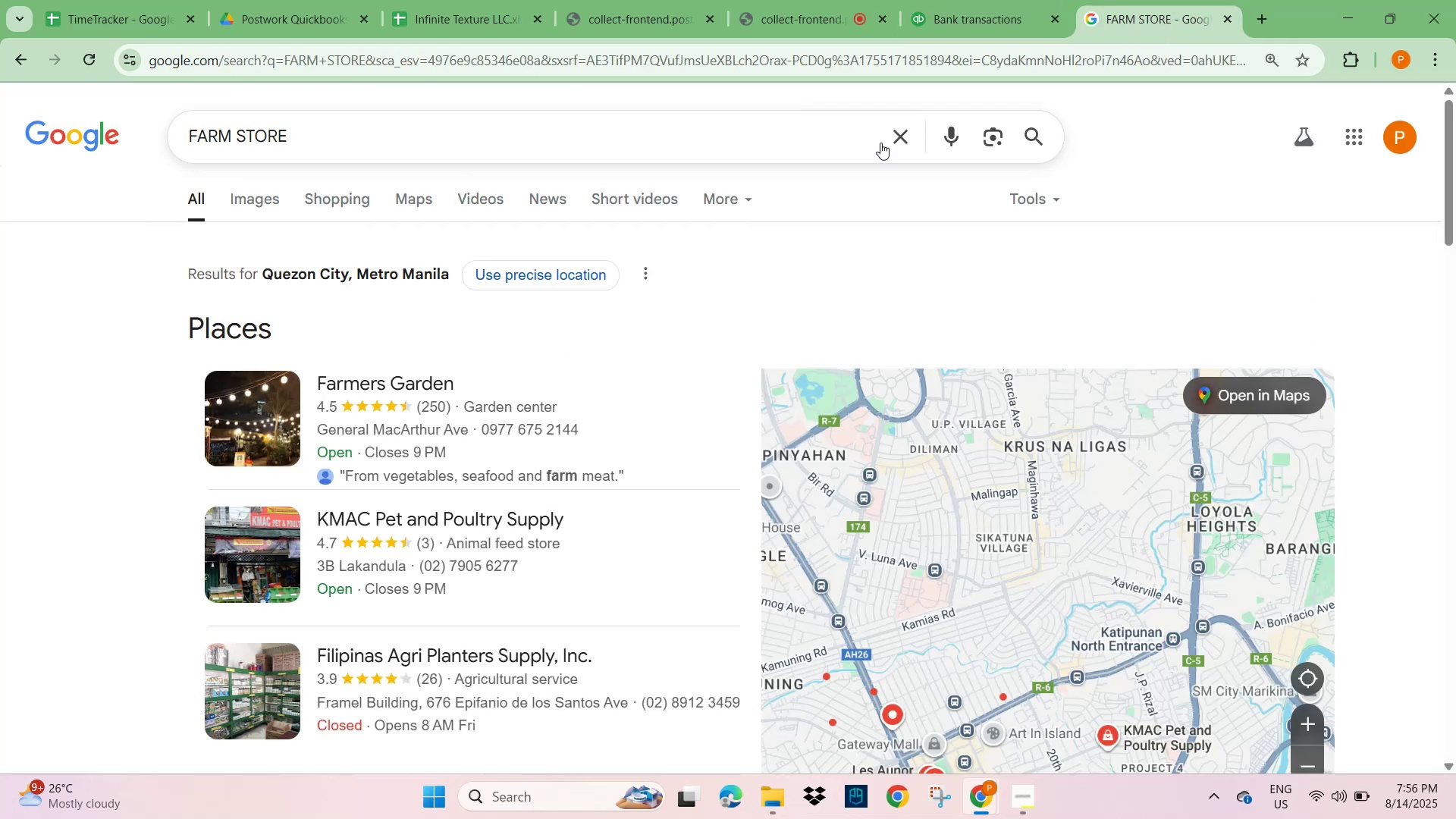 
key(Control+V)
 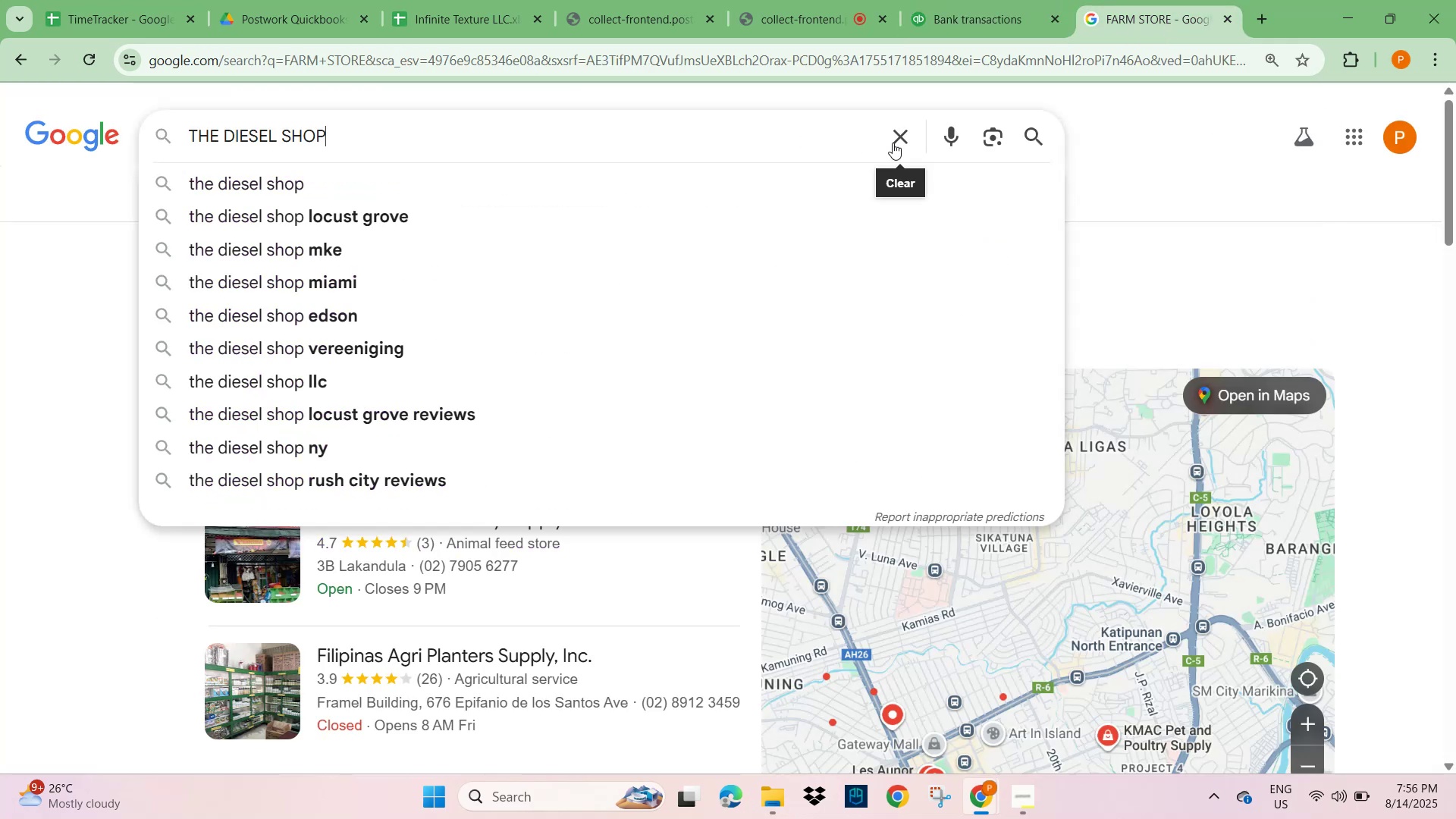 
key(NumpadEnter)
 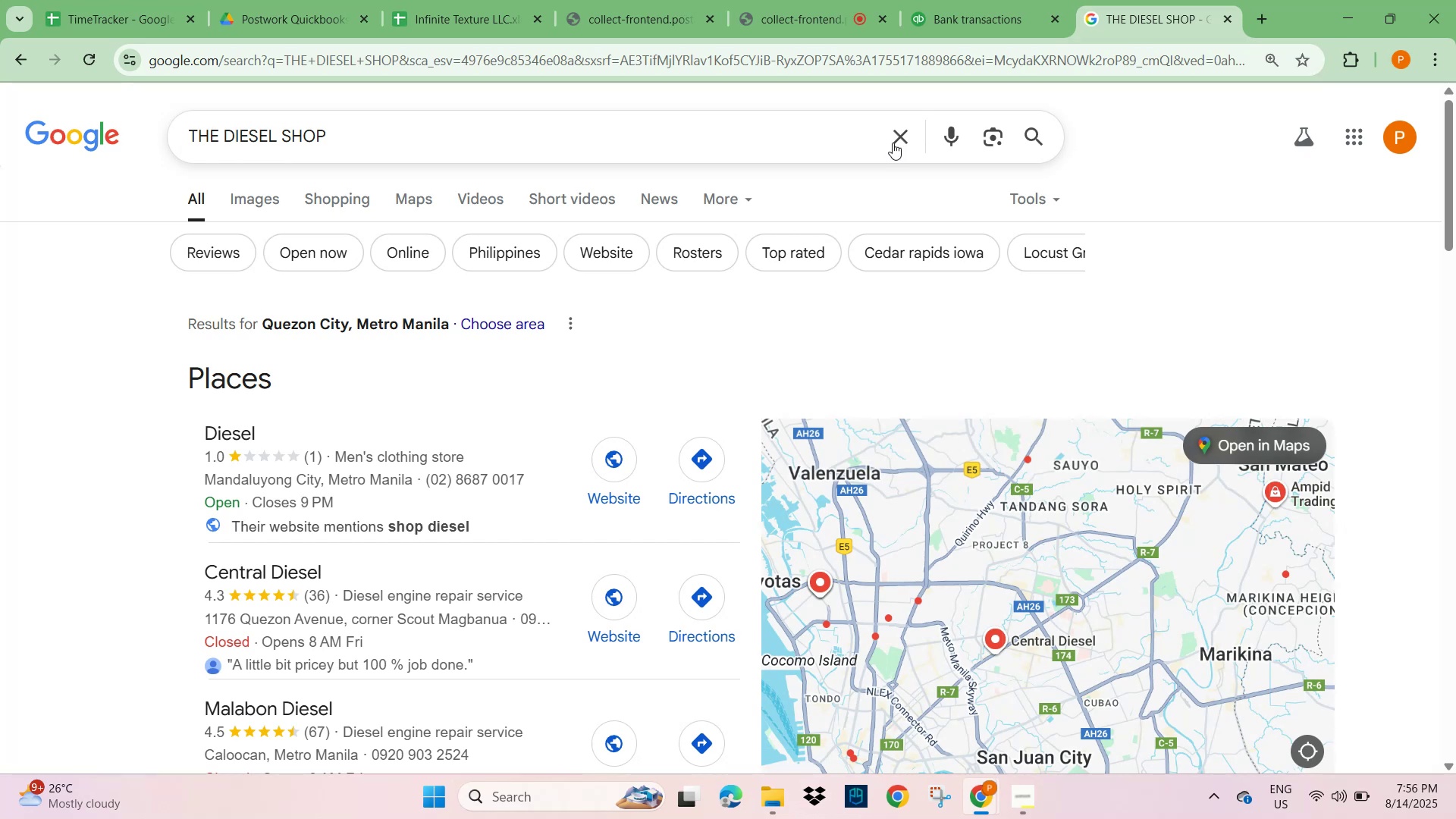 
wait(11.49)
 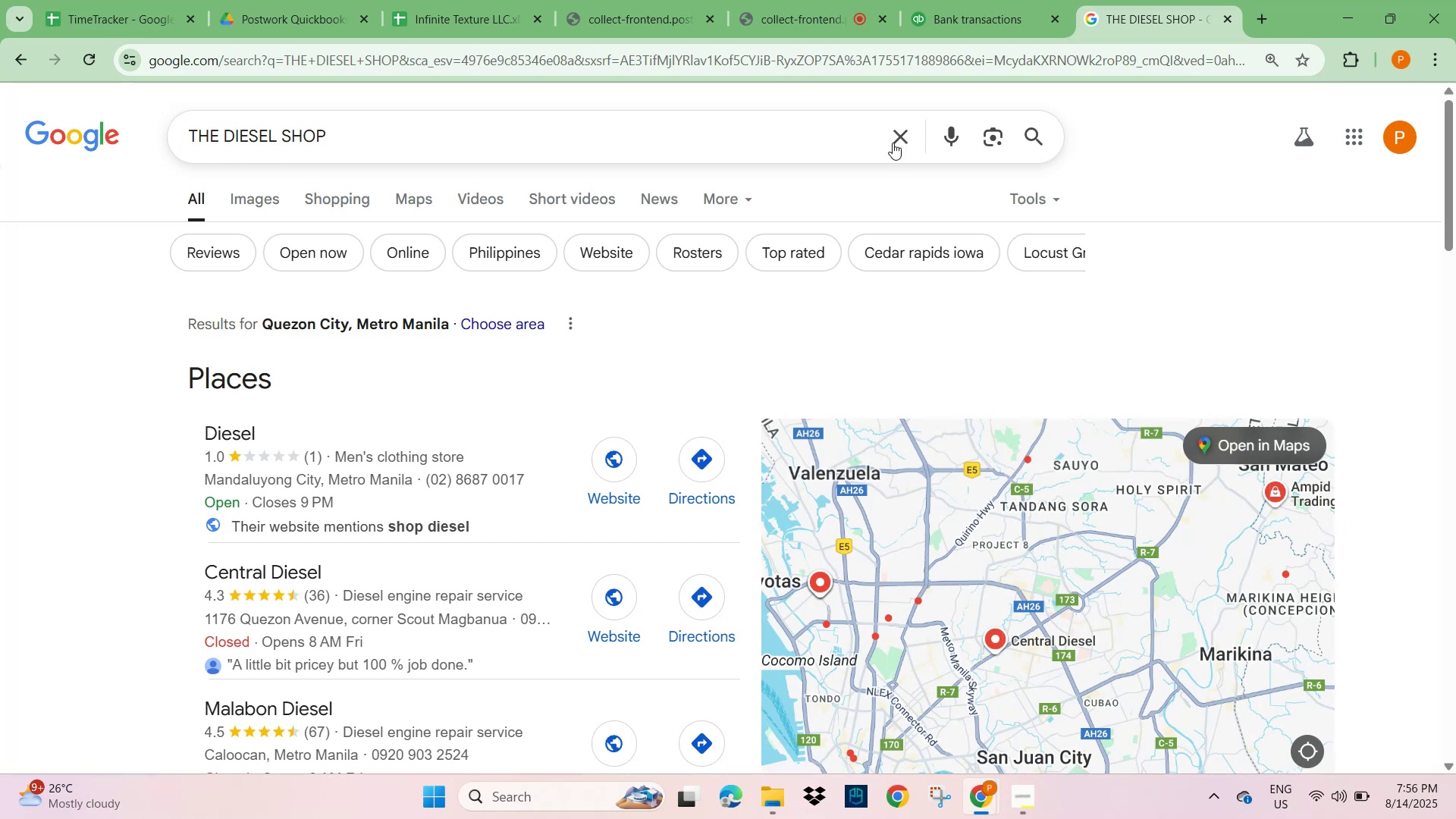 
left_click([958, 8])
 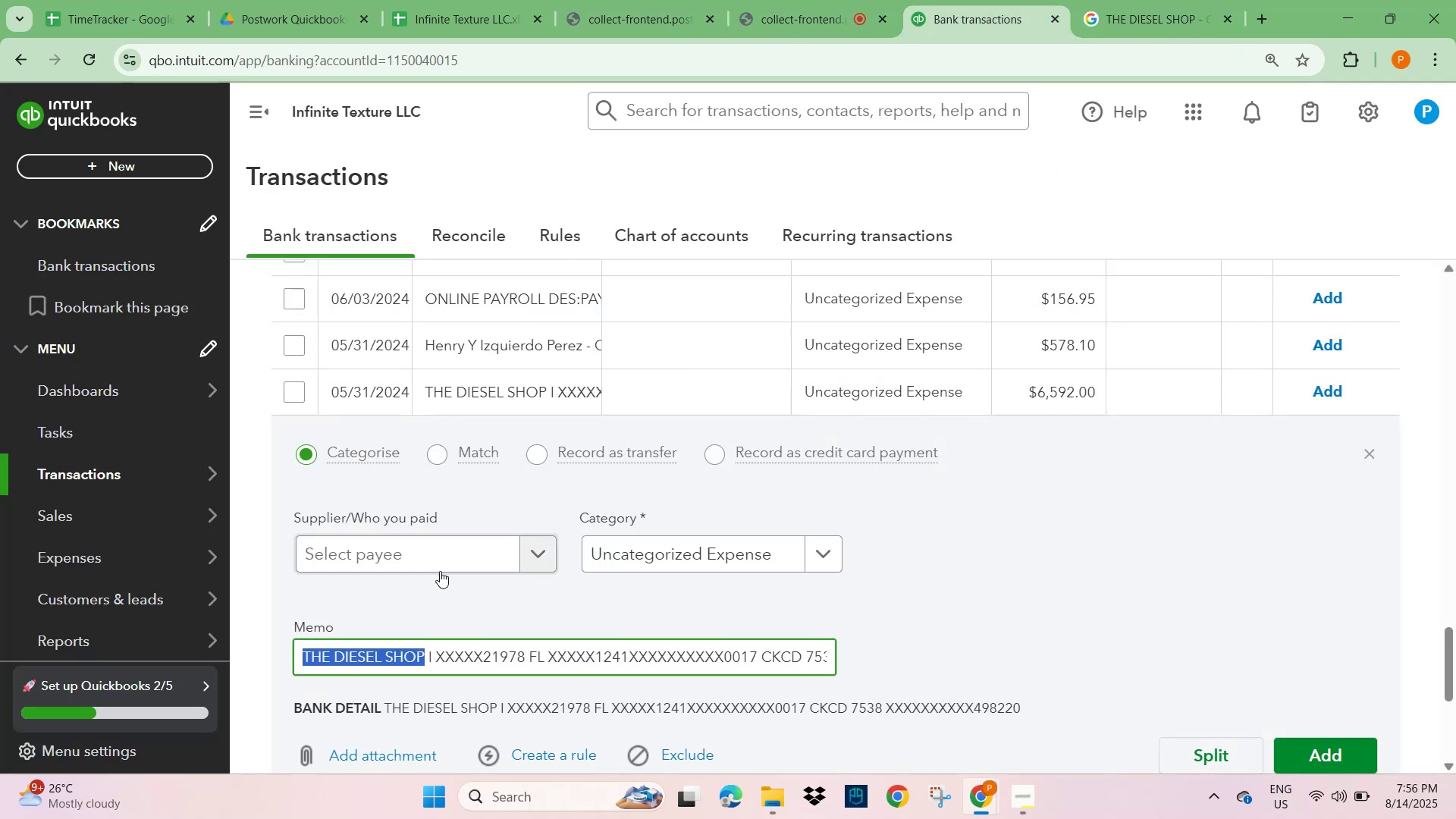 
left_click([388, 549])
 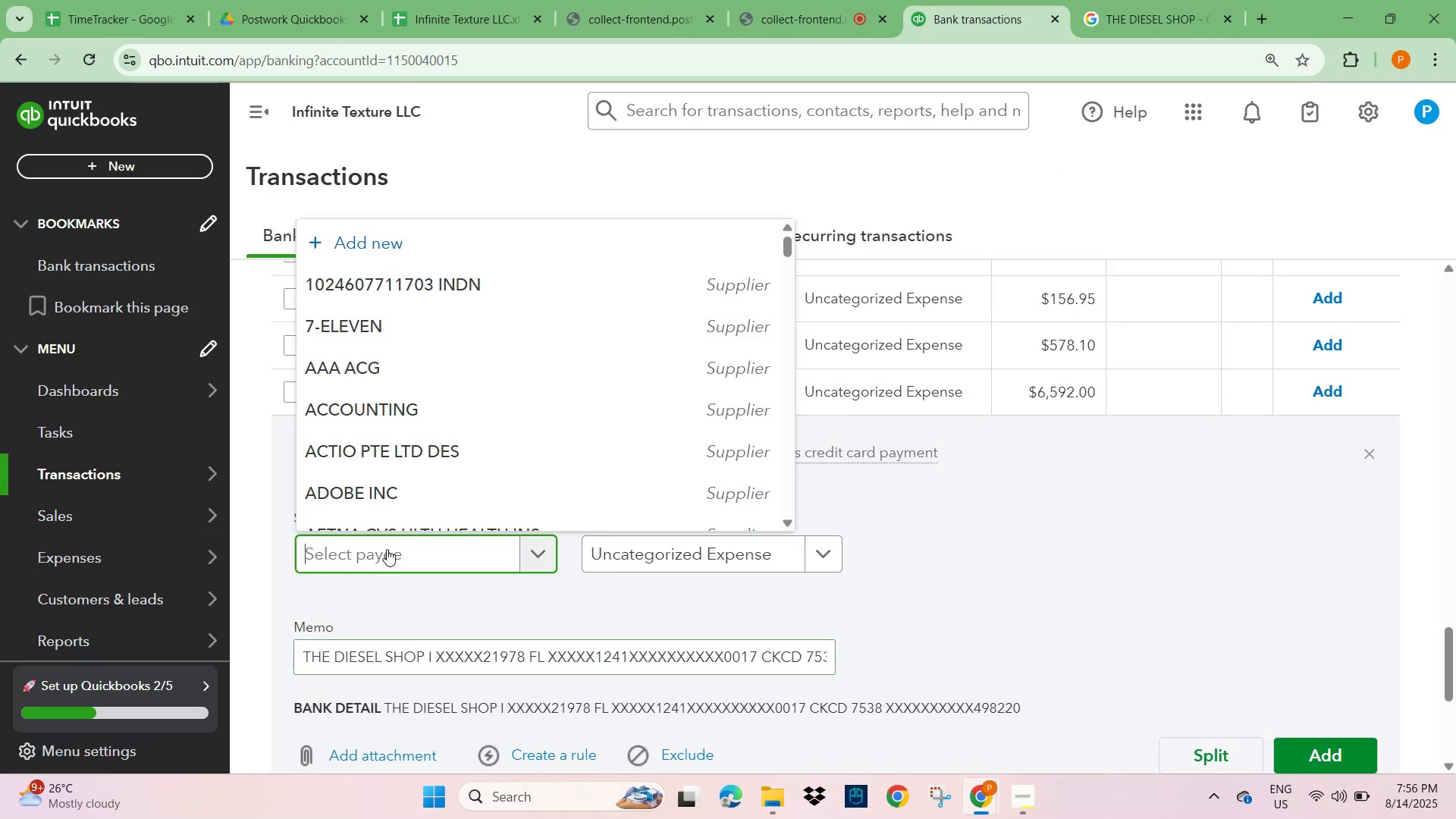 
key(Control+V)
 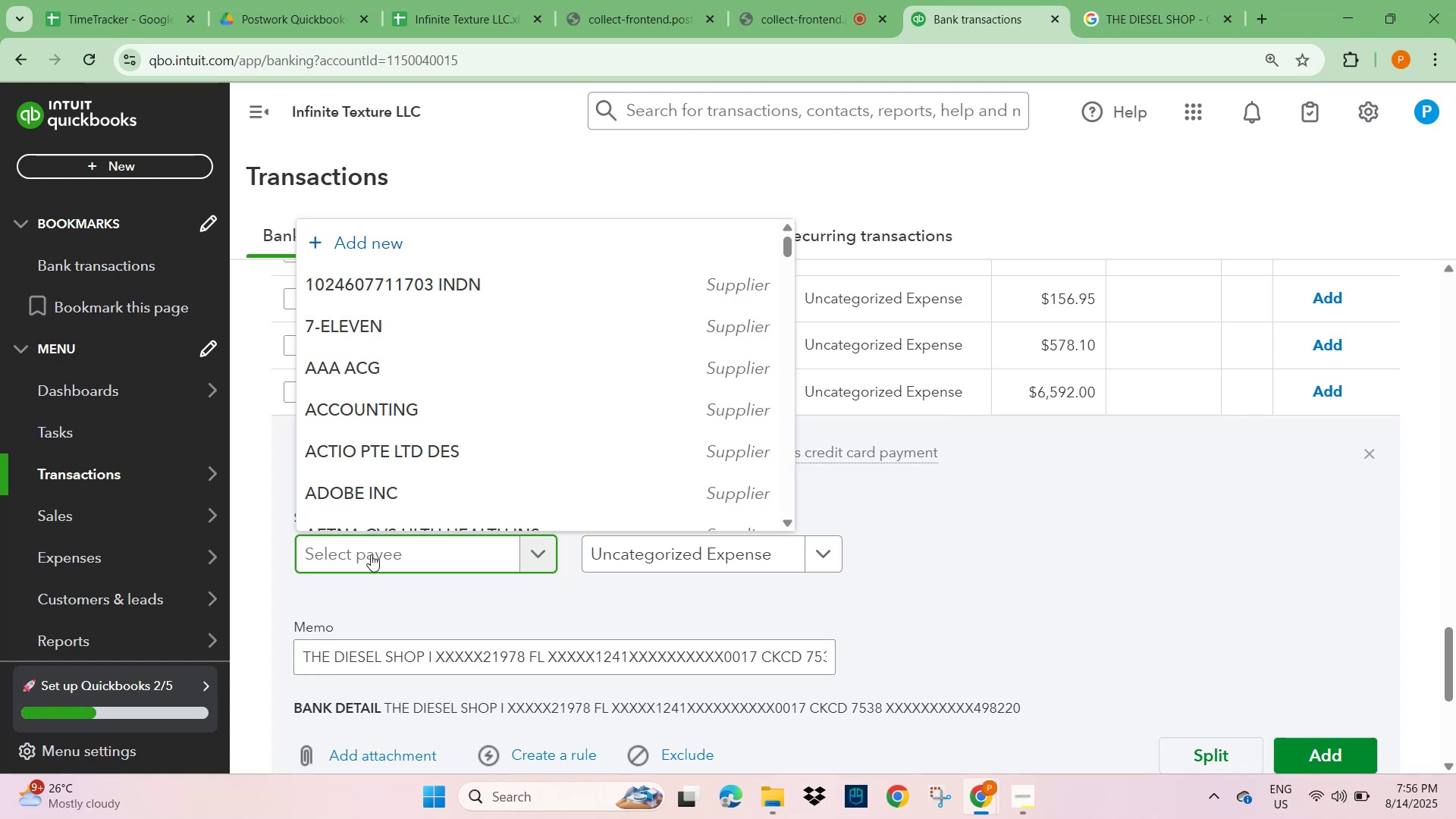 
key(Control+Space)
 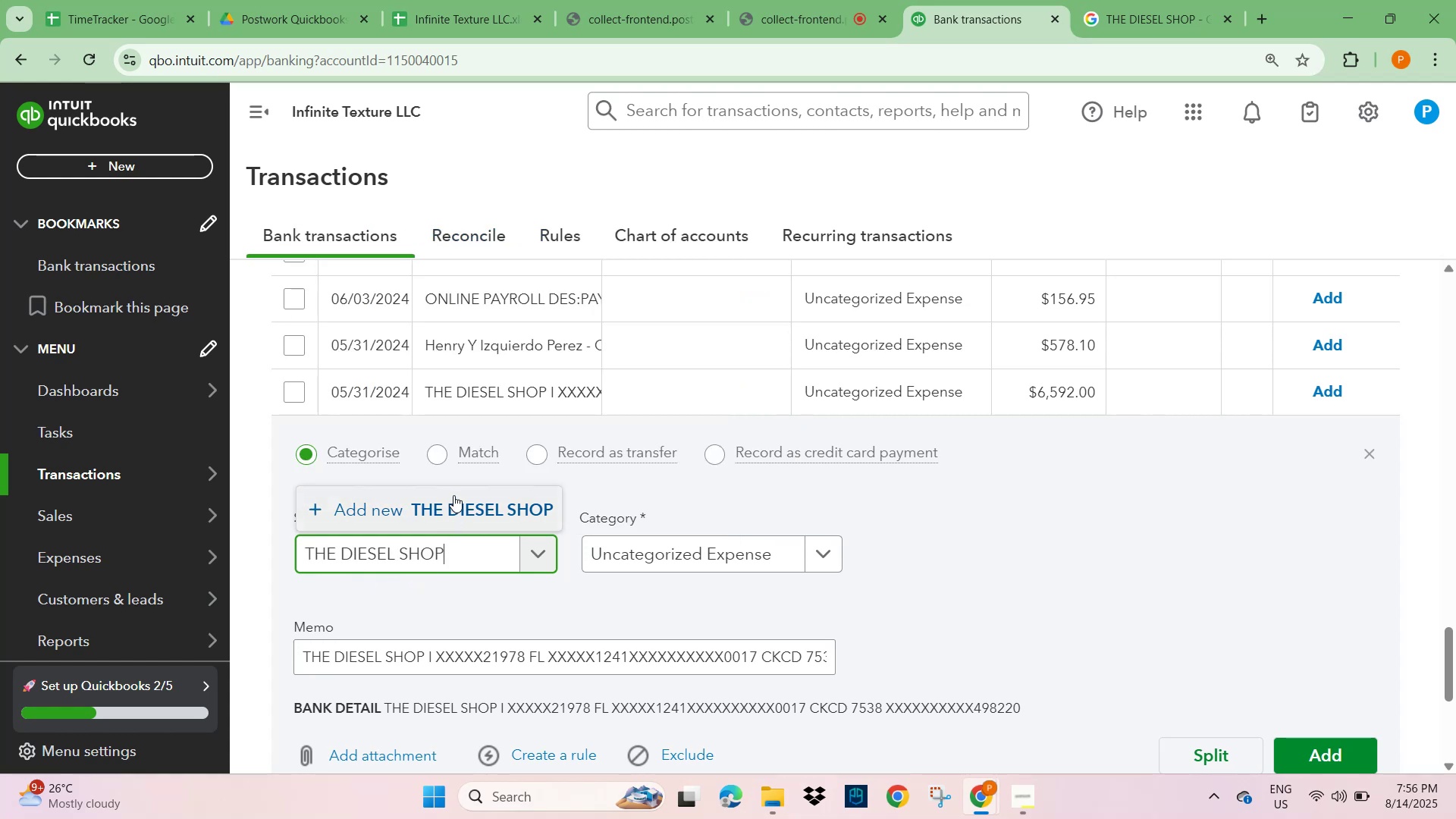 
left_click([475, 510])
 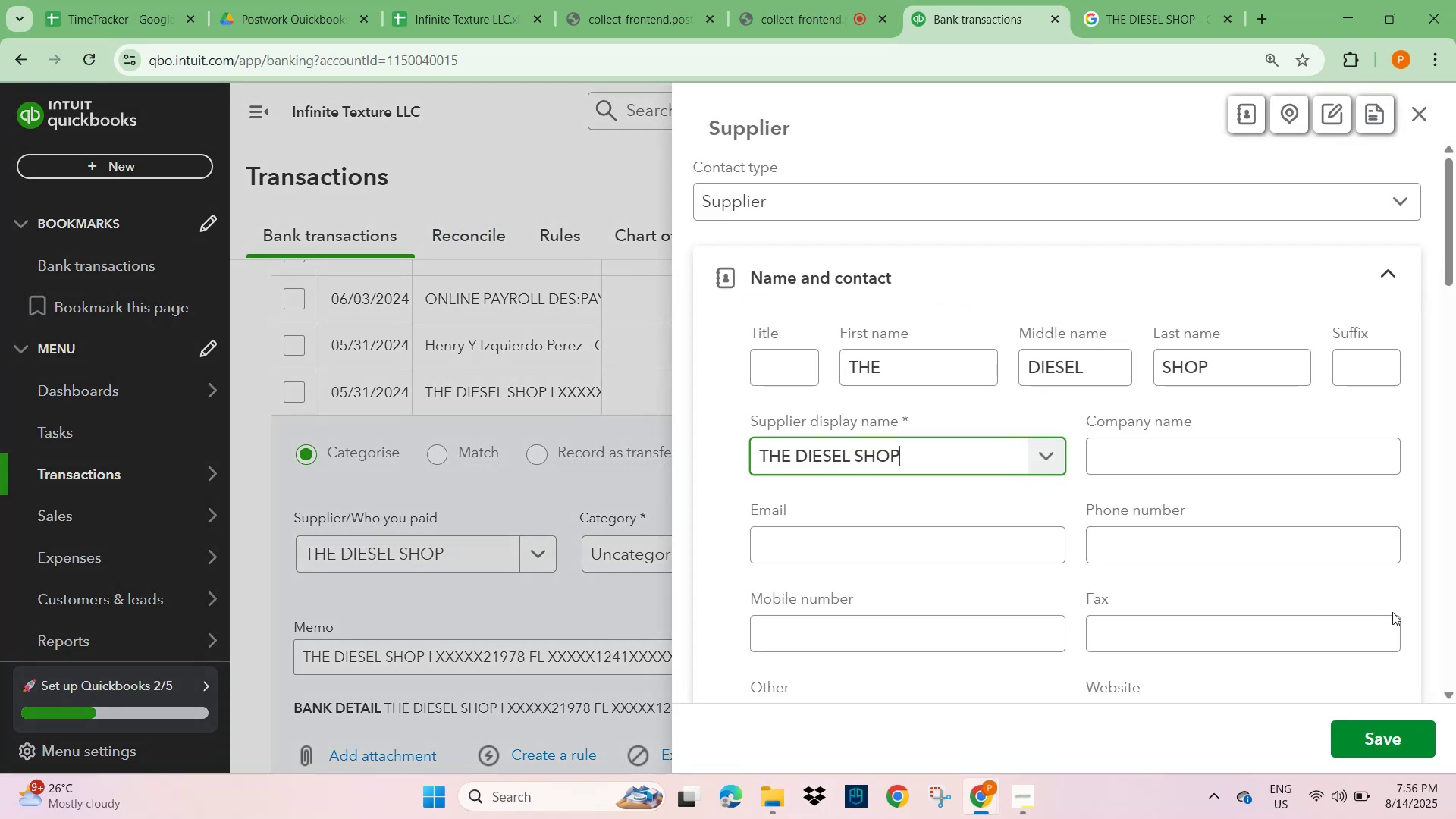 
scroll: coordinate [1361, 605], scroll_direction: down, amount: 3.0
 